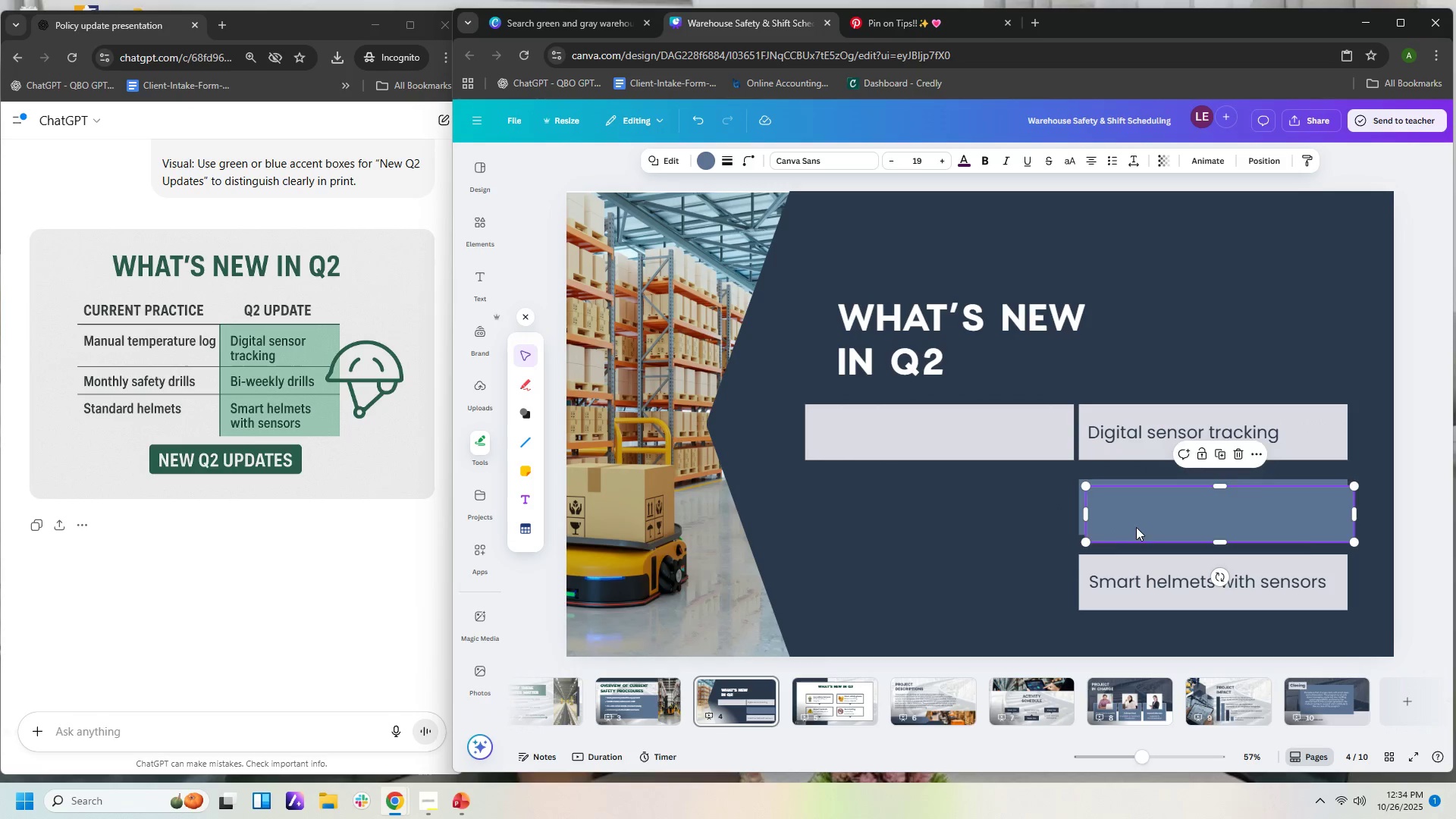 
left_click_drag(start_coordinate=[1136, 527], to_coordinate=[853, 520])
 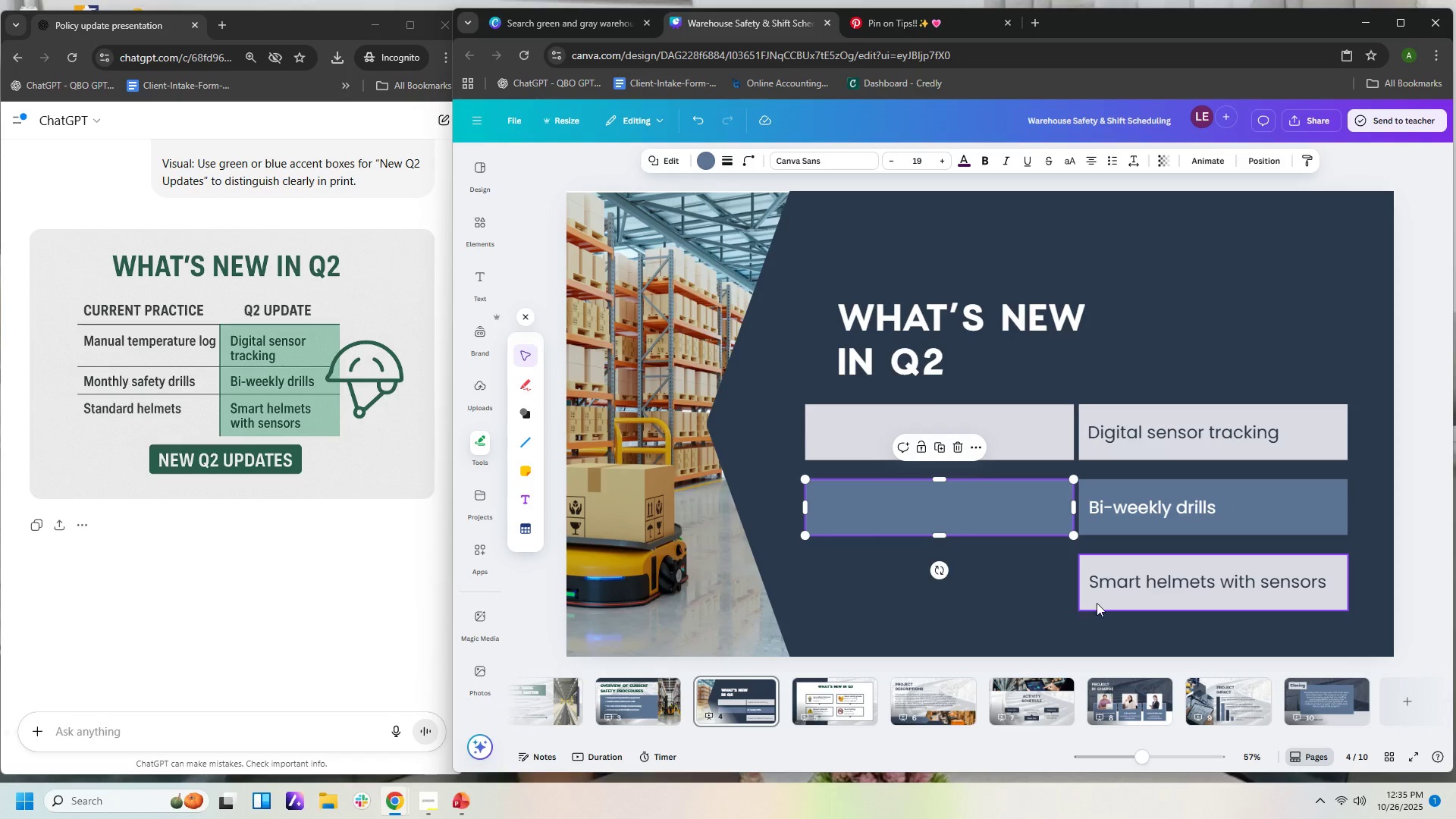 
left_click([1100, 603])
 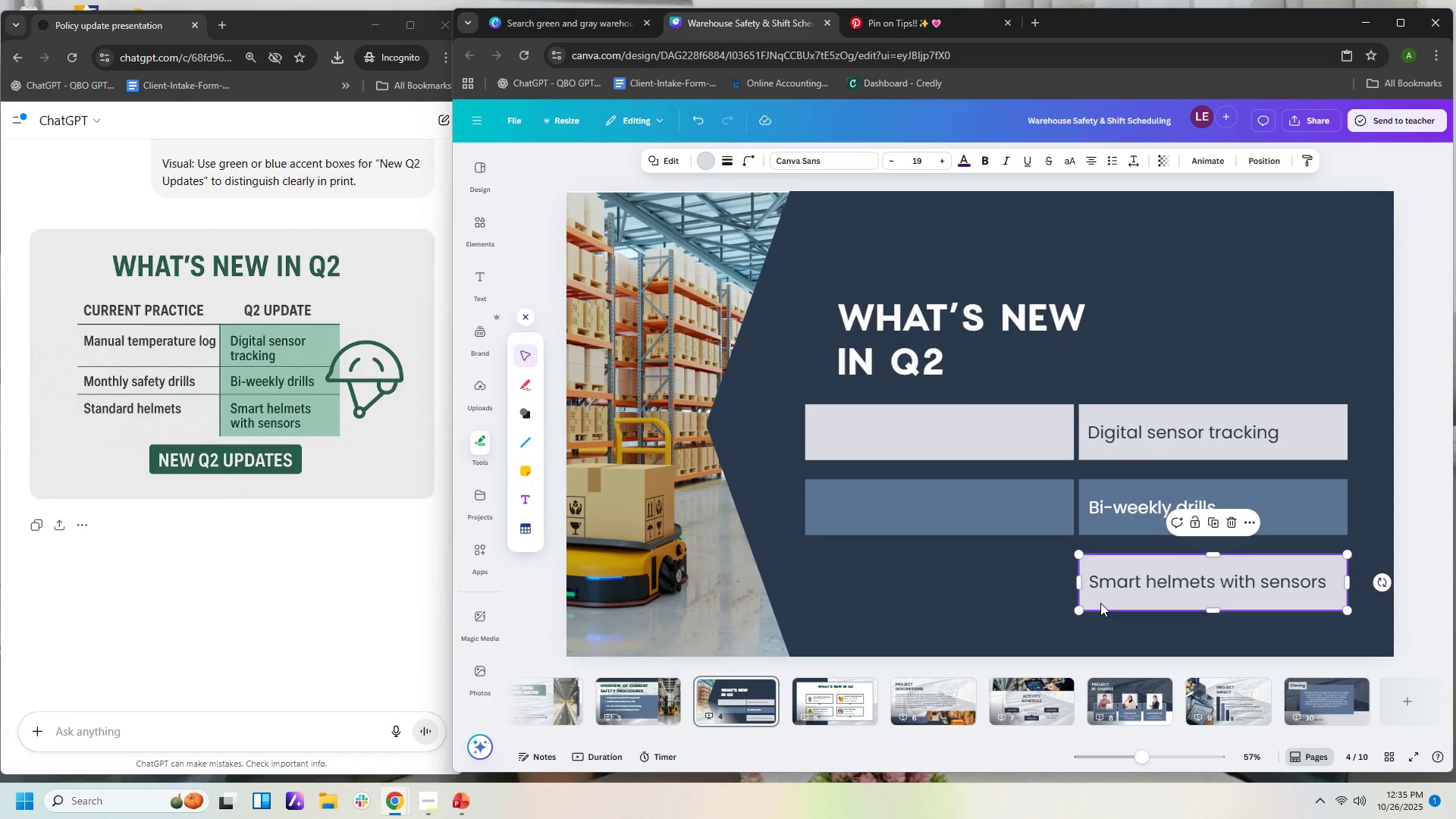 
key(Control+C)
 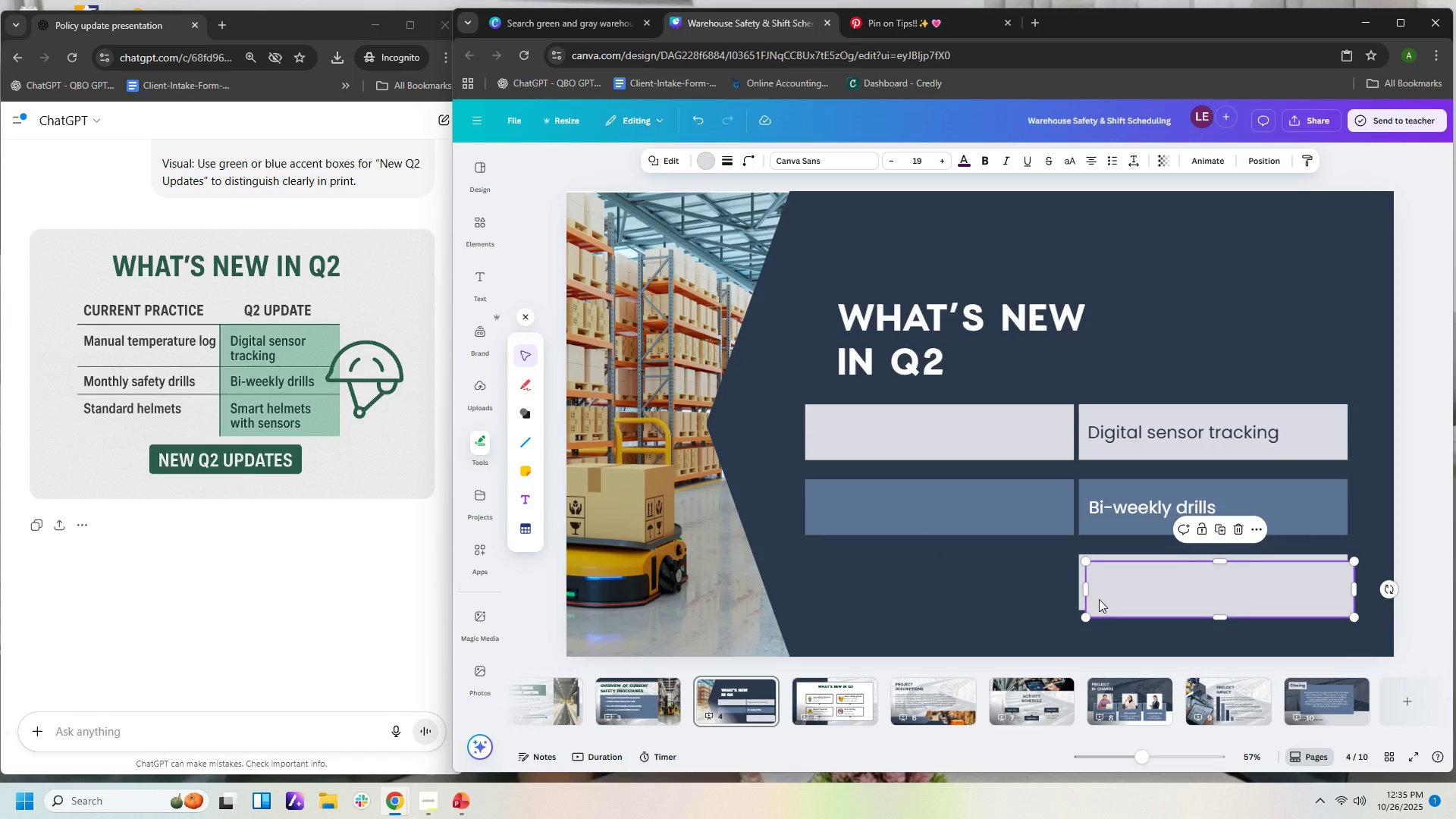 
key(Control+V)
 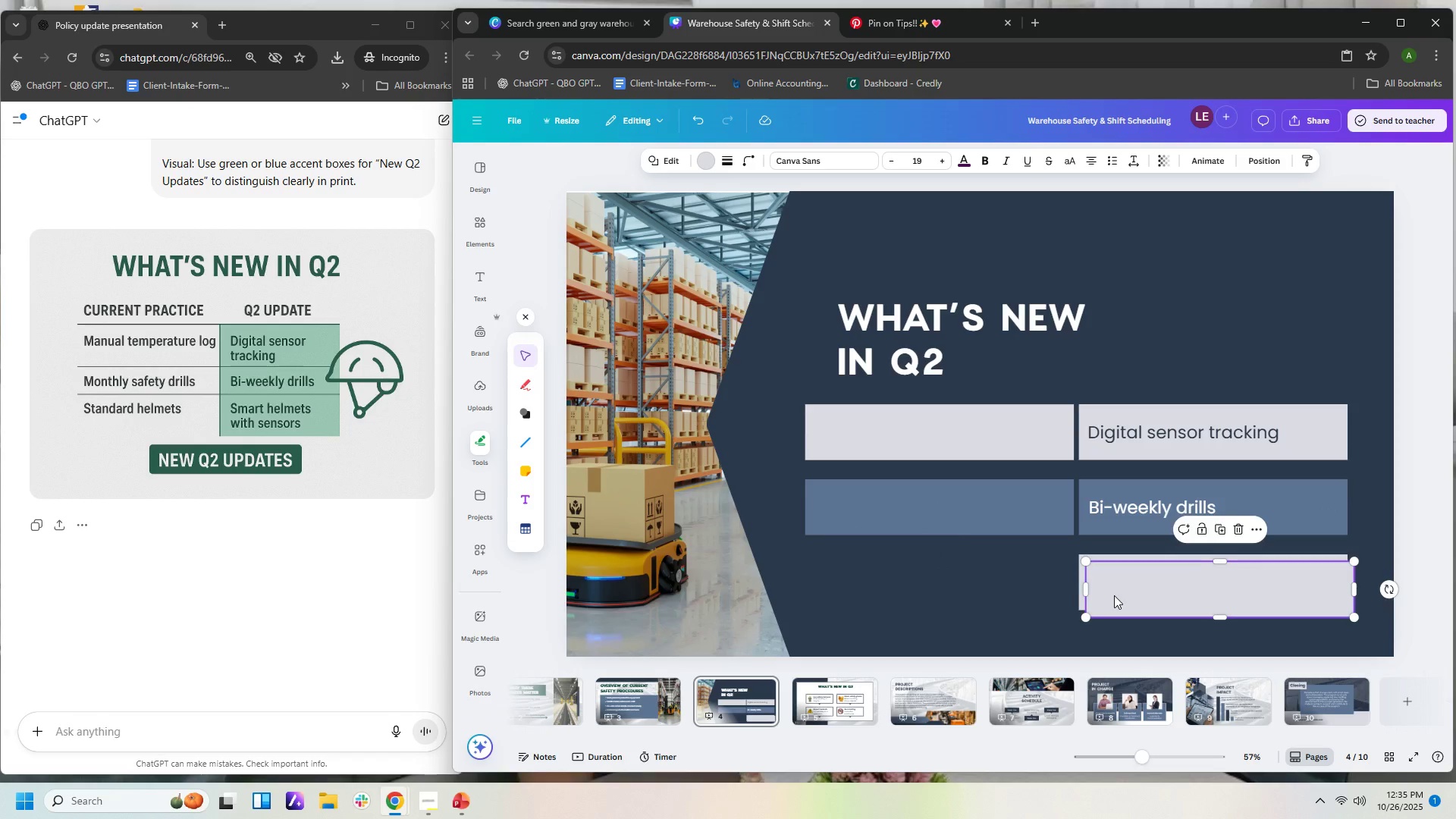 
left_click_drag(start_coordinate=[1114, 595], to_coordinate=[833, 574])
 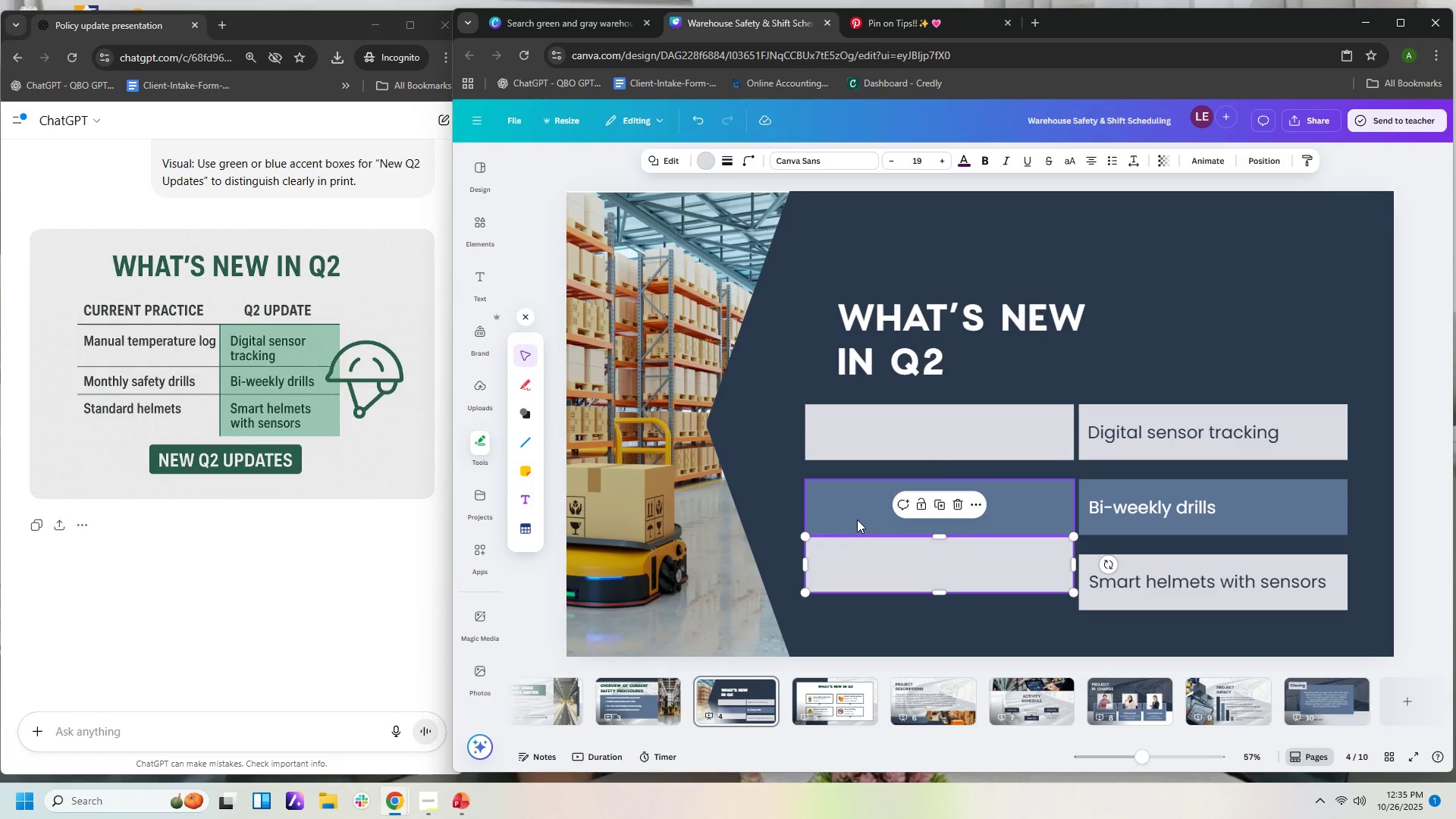 
left_click_drag(start_coordinate=[857, 516], to_coordinate=[858, 500])
 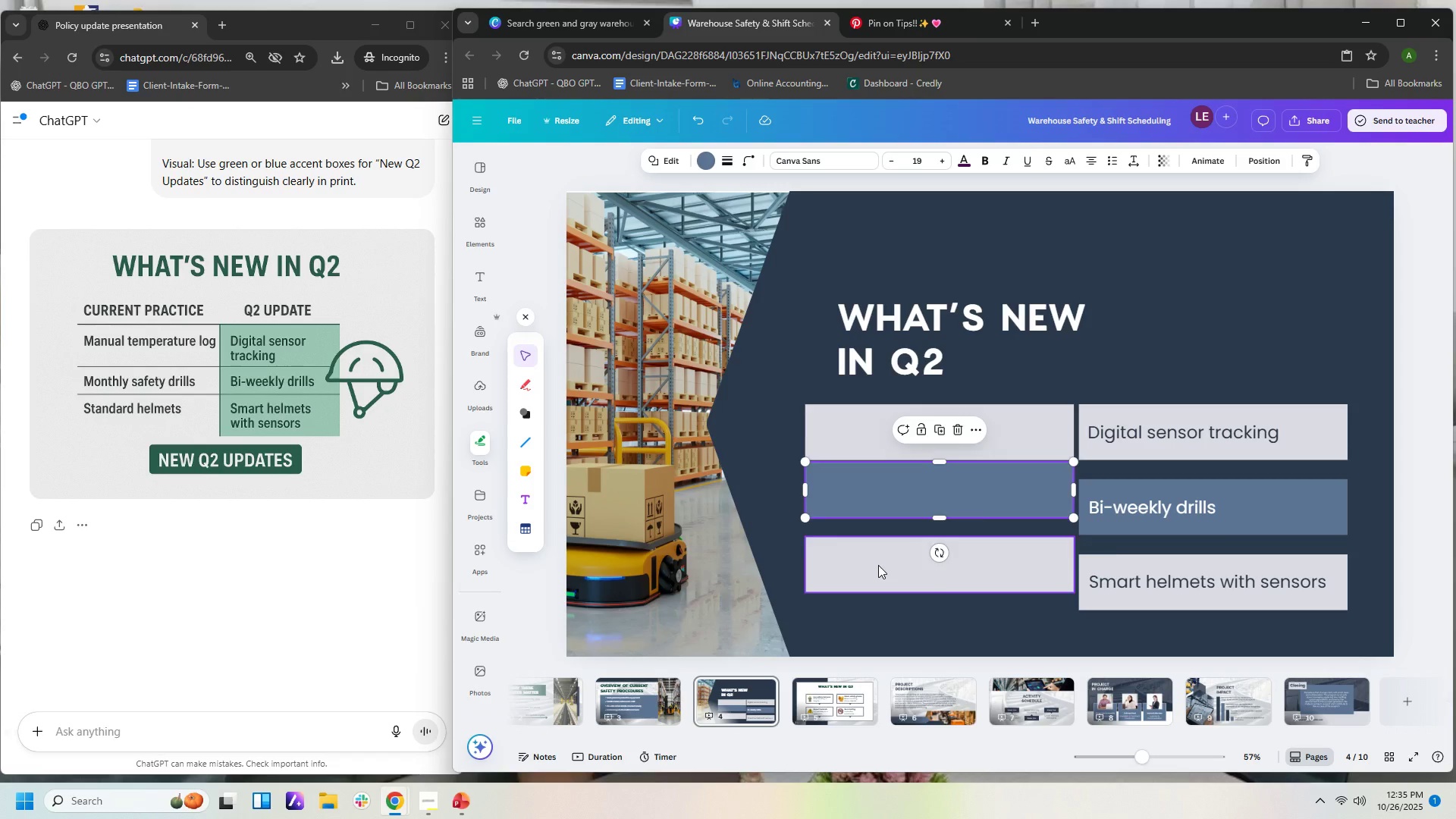 
left_click_drag(start_coordinate=[878, 565], to_coordinate=[880, 550])
 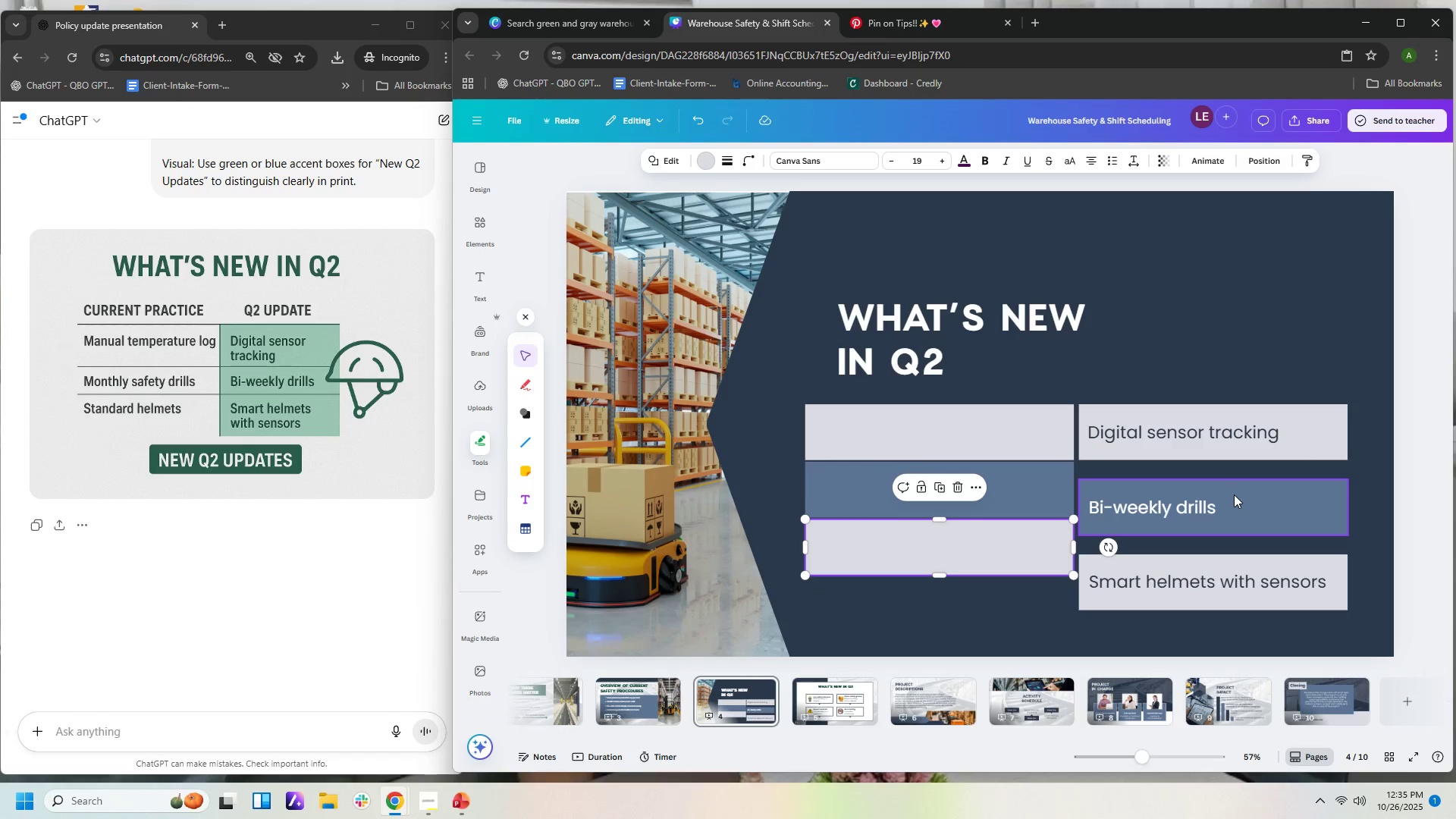 
left_click_drag(start_coordinate=[1235, 494], to_coordinate=[1238, 476])
 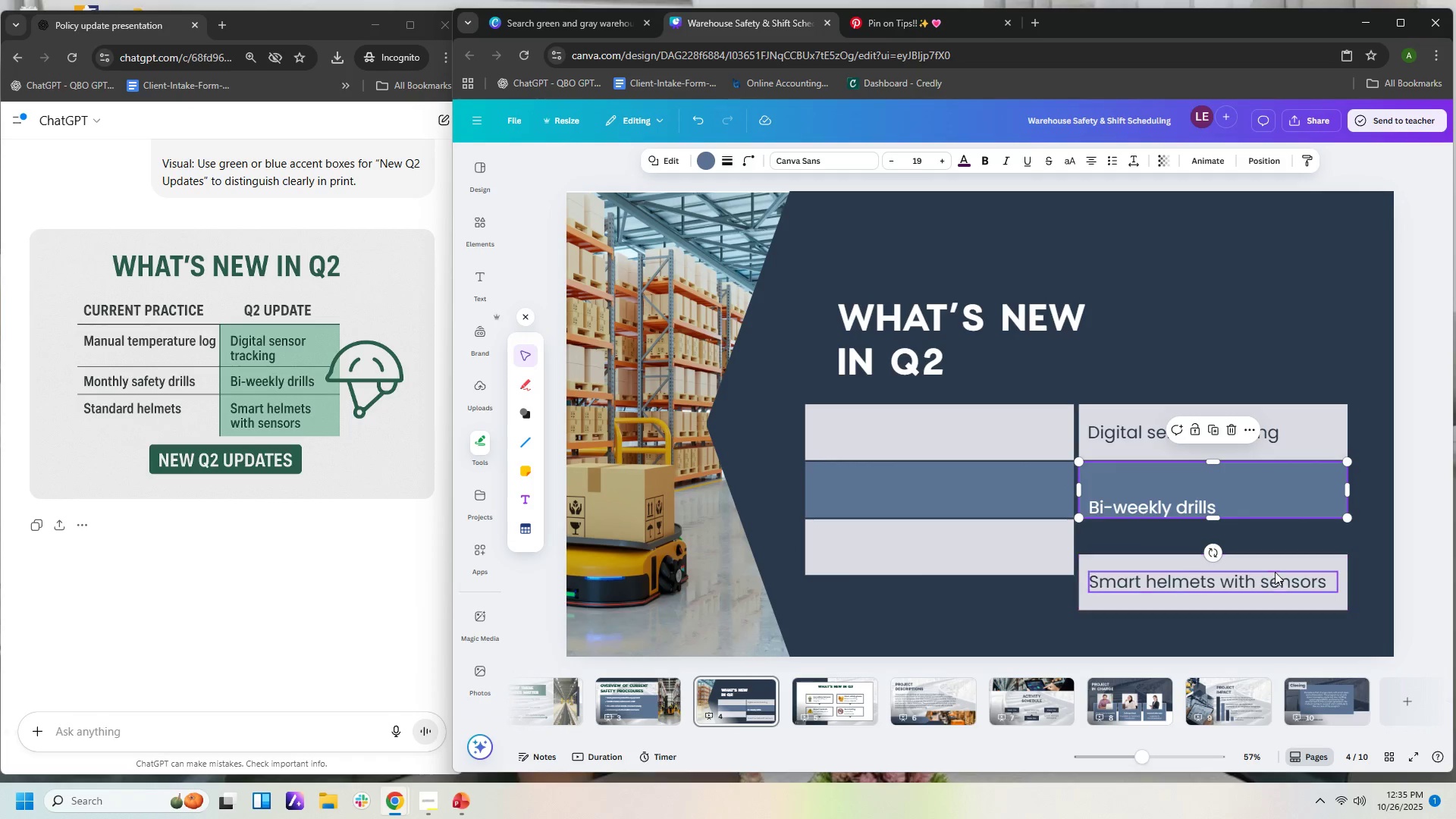 
left_click_drag(start_coordinate=[1275, 566], to_coordinate=[1272, 532])
 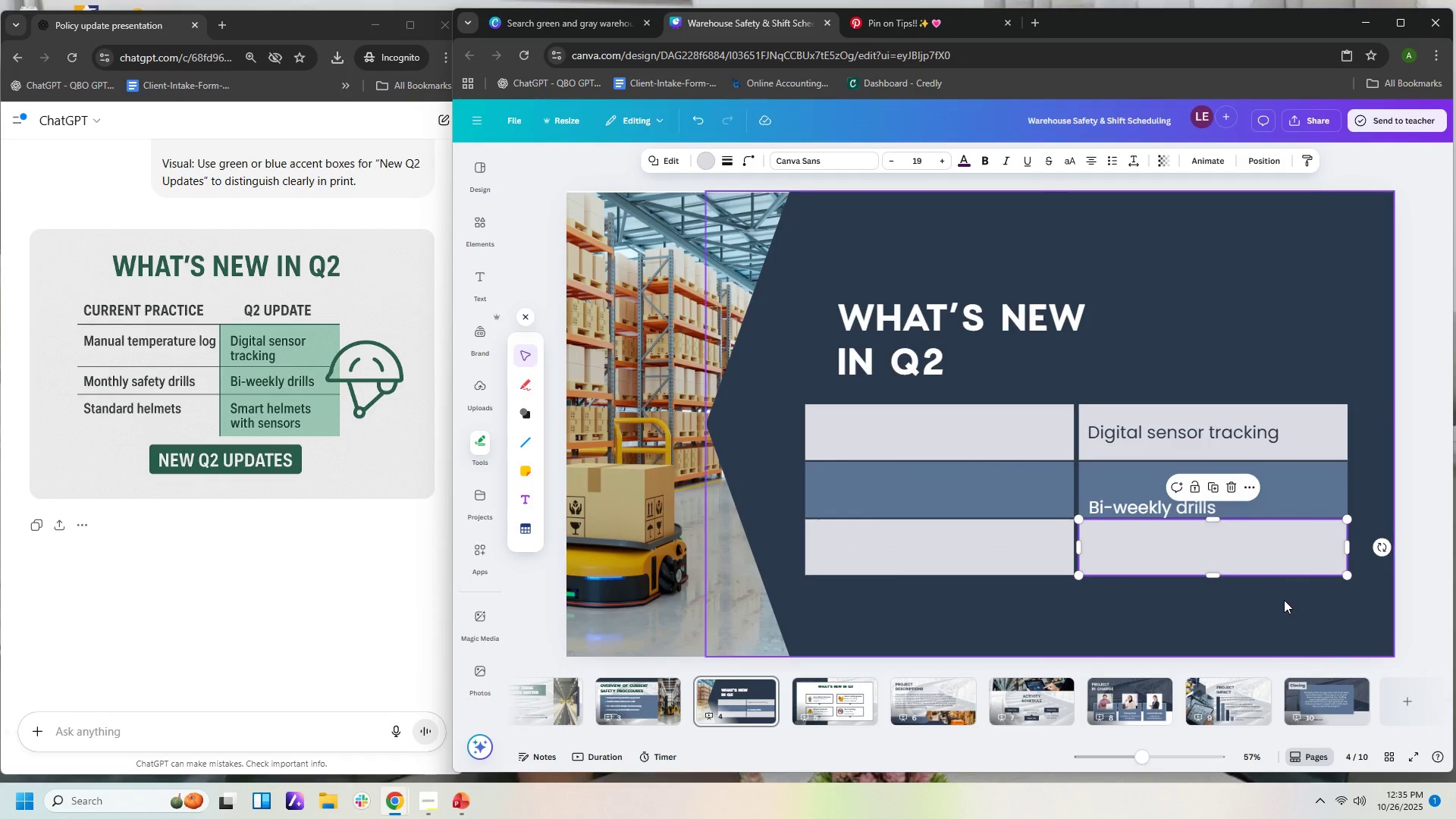 
left_click([1284, 600])
 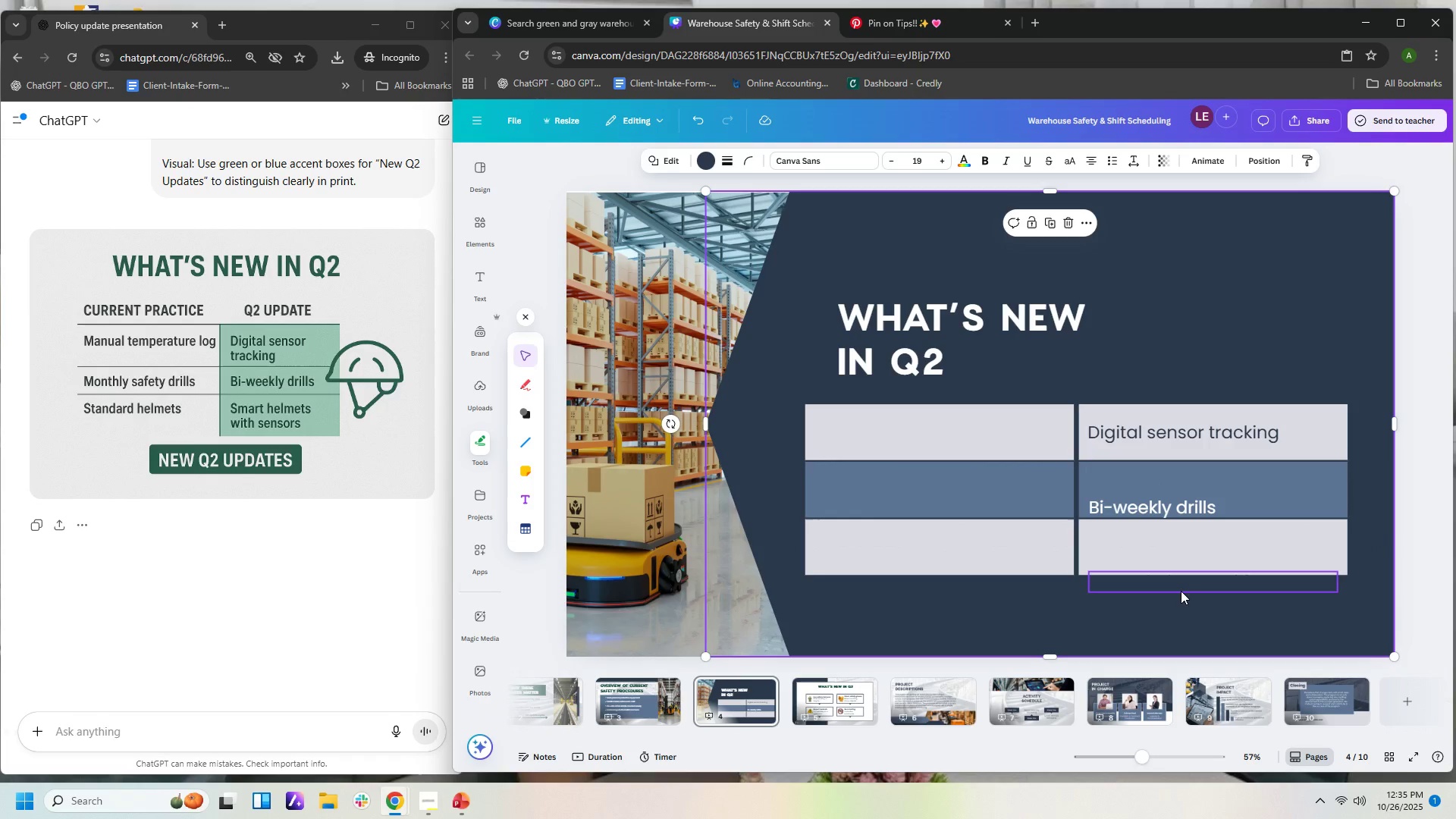 
left_click_drag(start_coordinate=[1180, 590], to_coordinate=[1179, 557])
 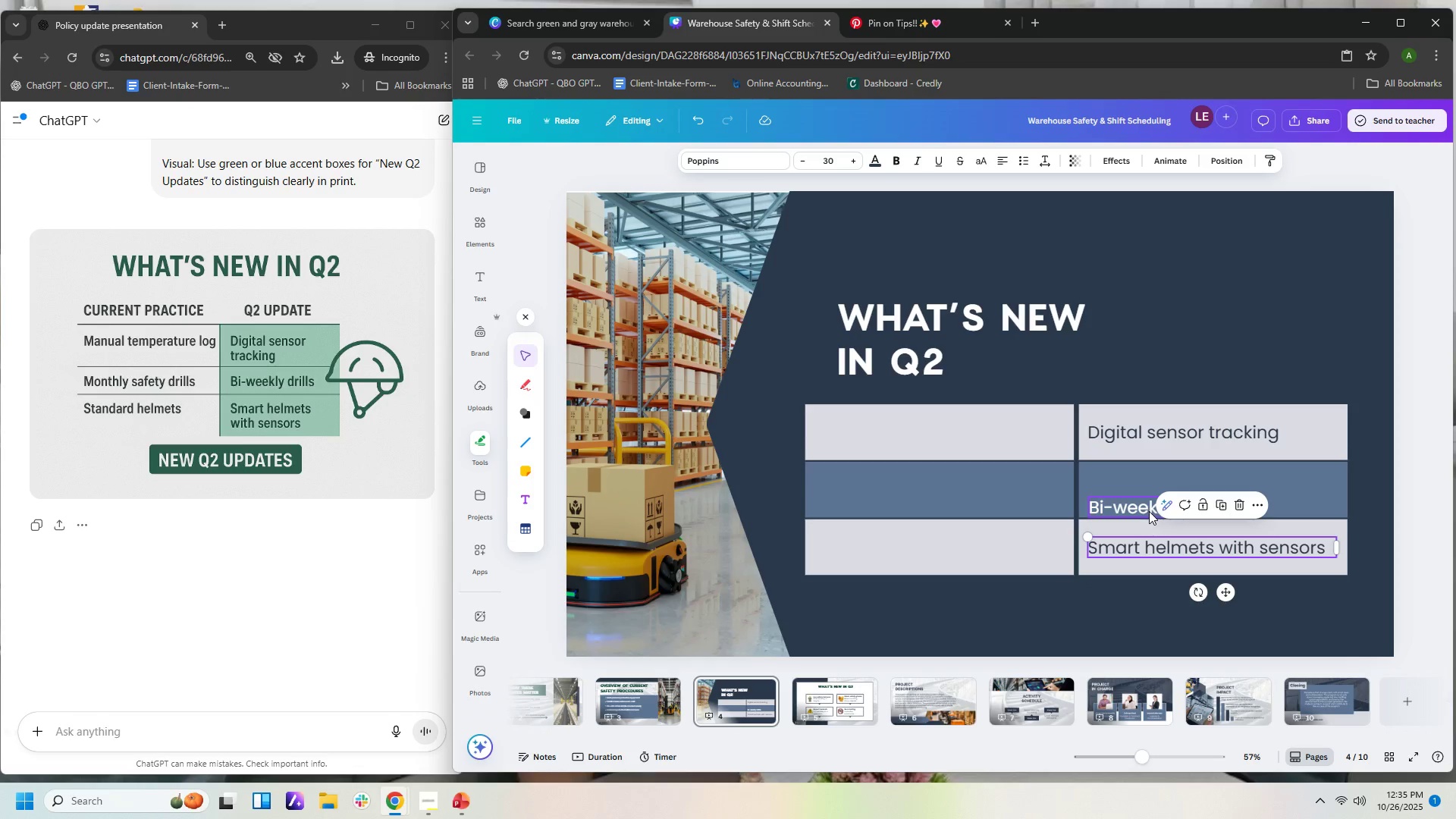 
left_click_drag(start_coordinate=[1148, 511], to_coordinate=[1146, 494])
 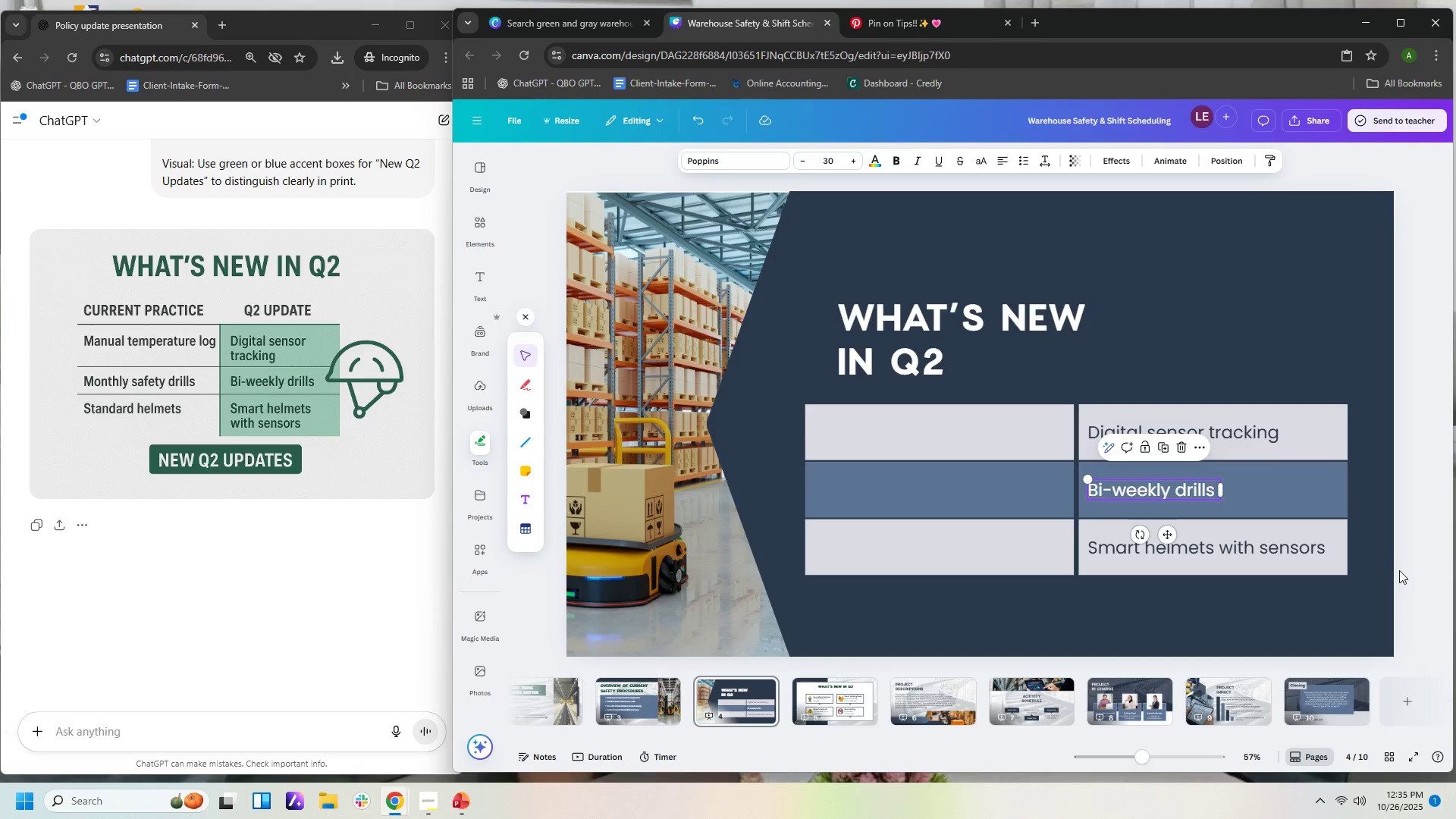 
left_click([1399, 570])
 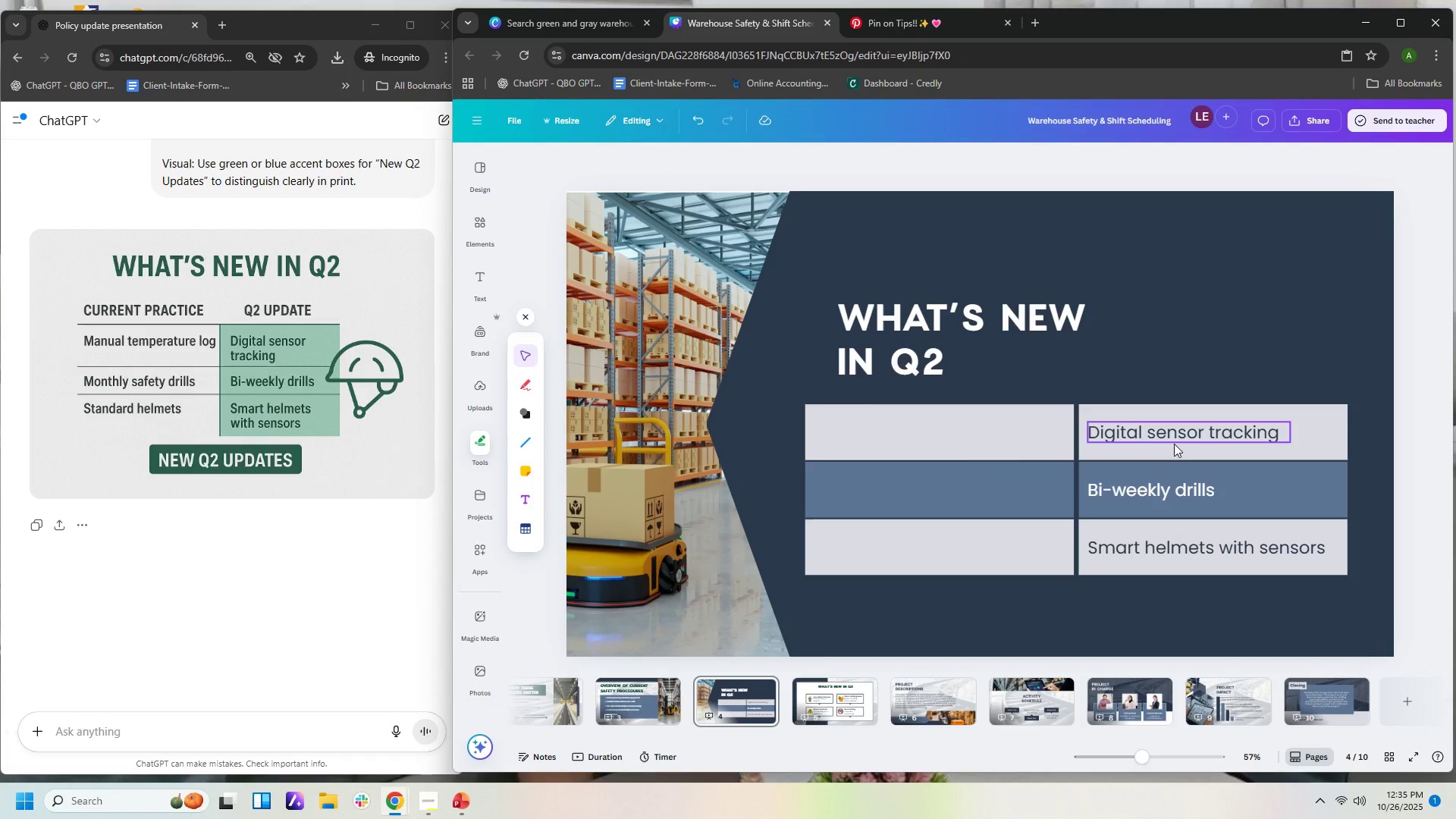 
left_click([1174, 437])
 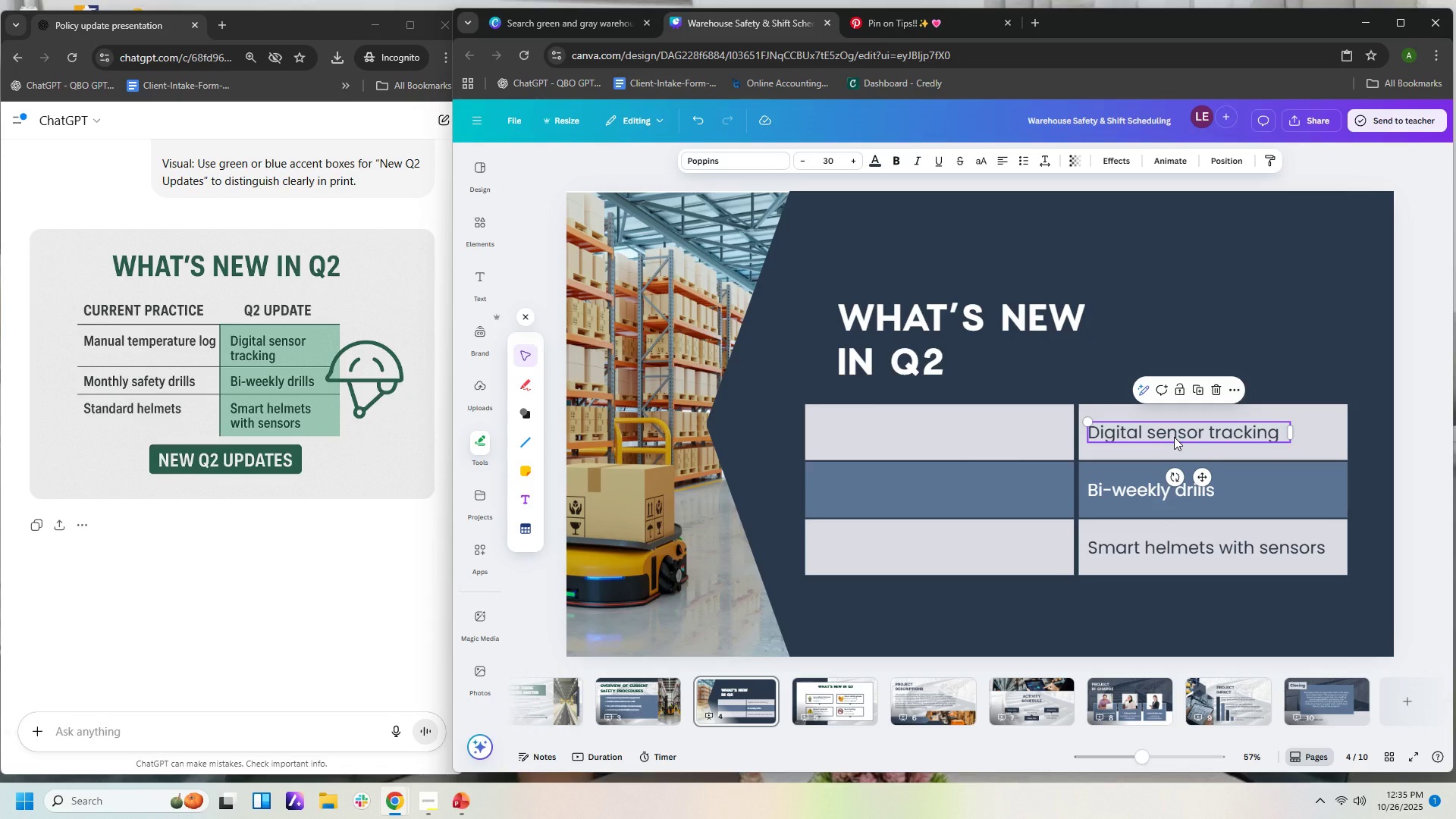 
key(Control+C)
 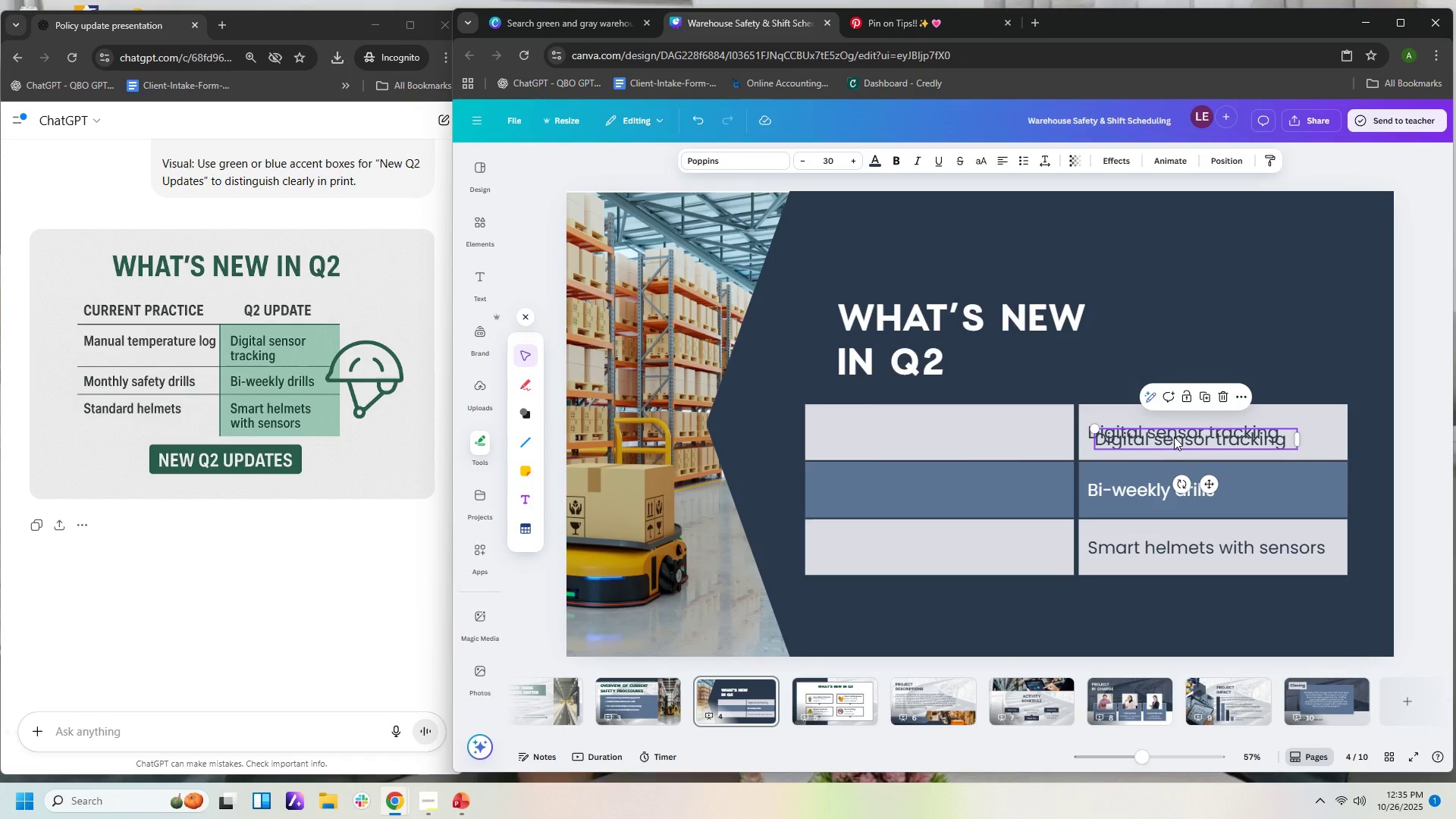 
key(Control+V)
 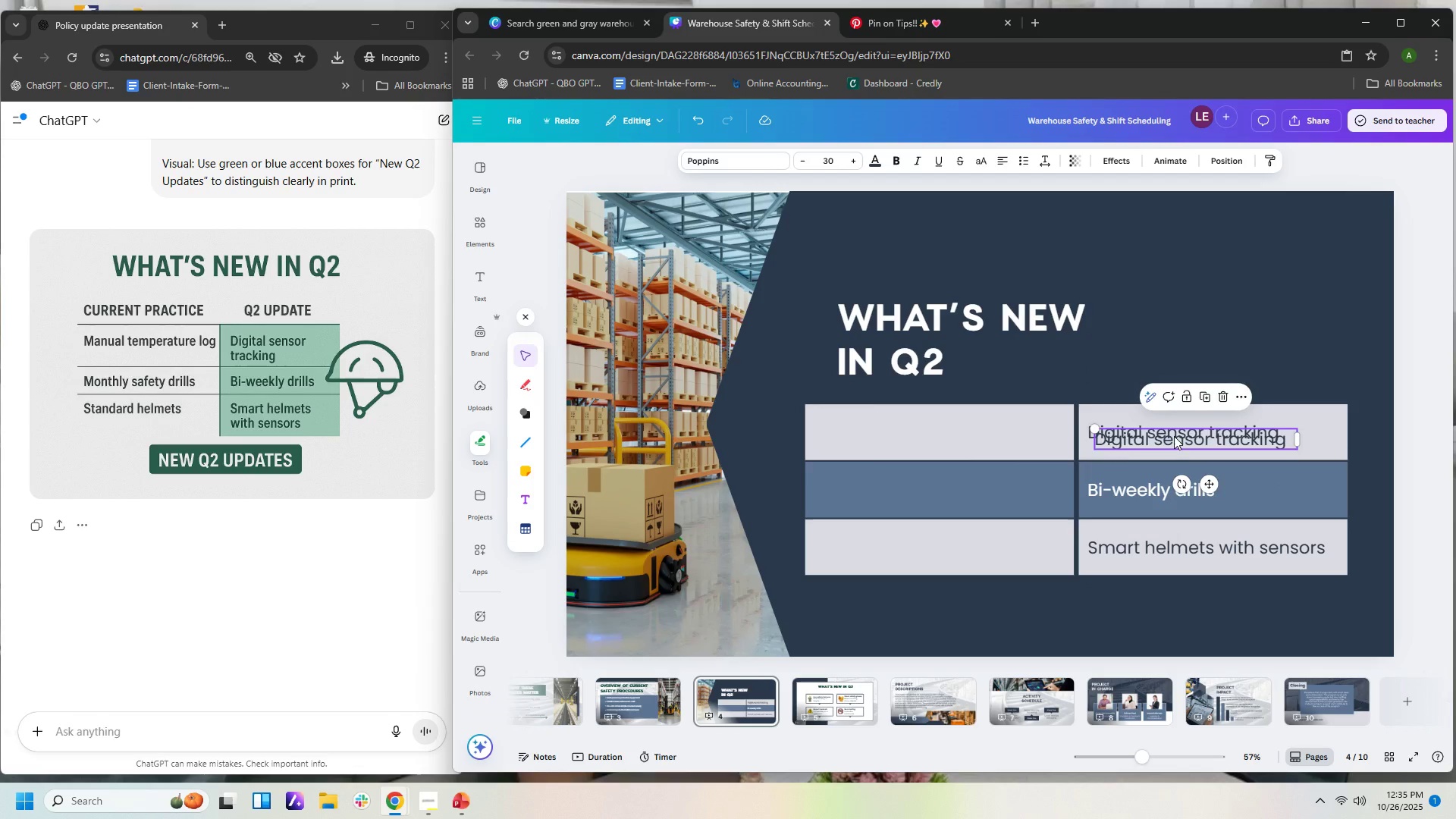 
left_click_drag(start_coordinate=[1174, 436], to_coordinate=[912, 431])
 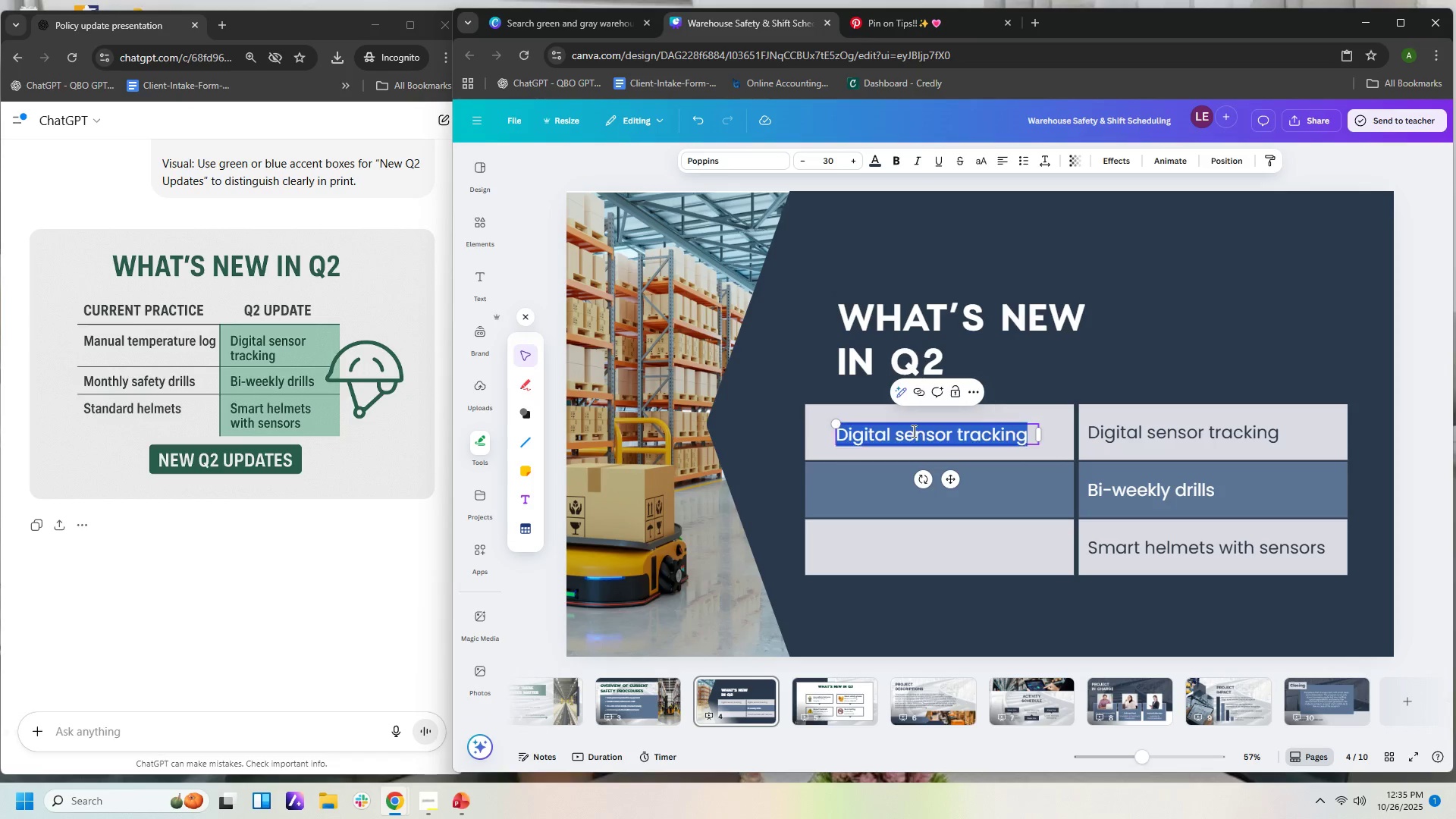 
double_click([912, 431])
 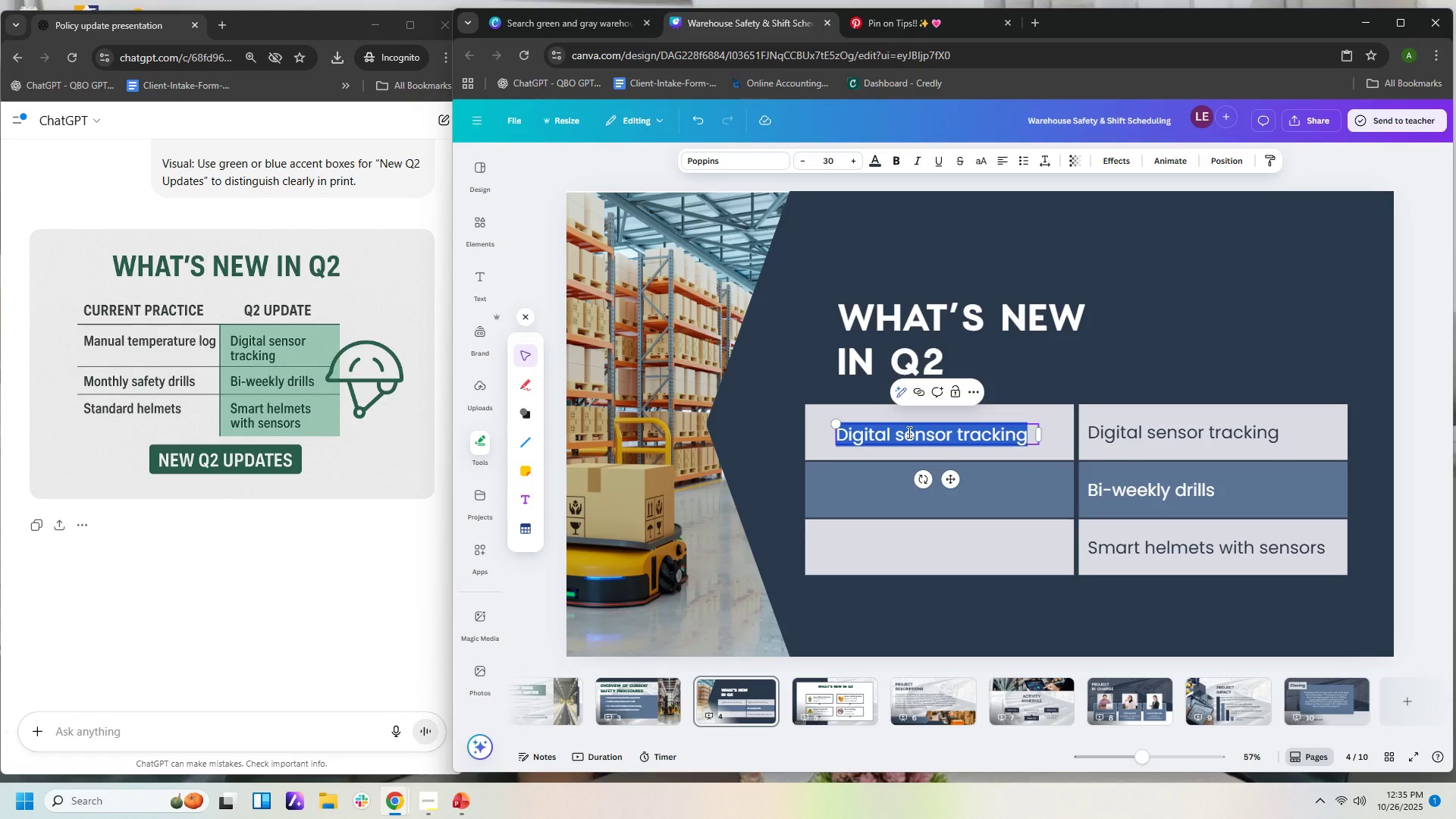 
type(Manual temperature log)
 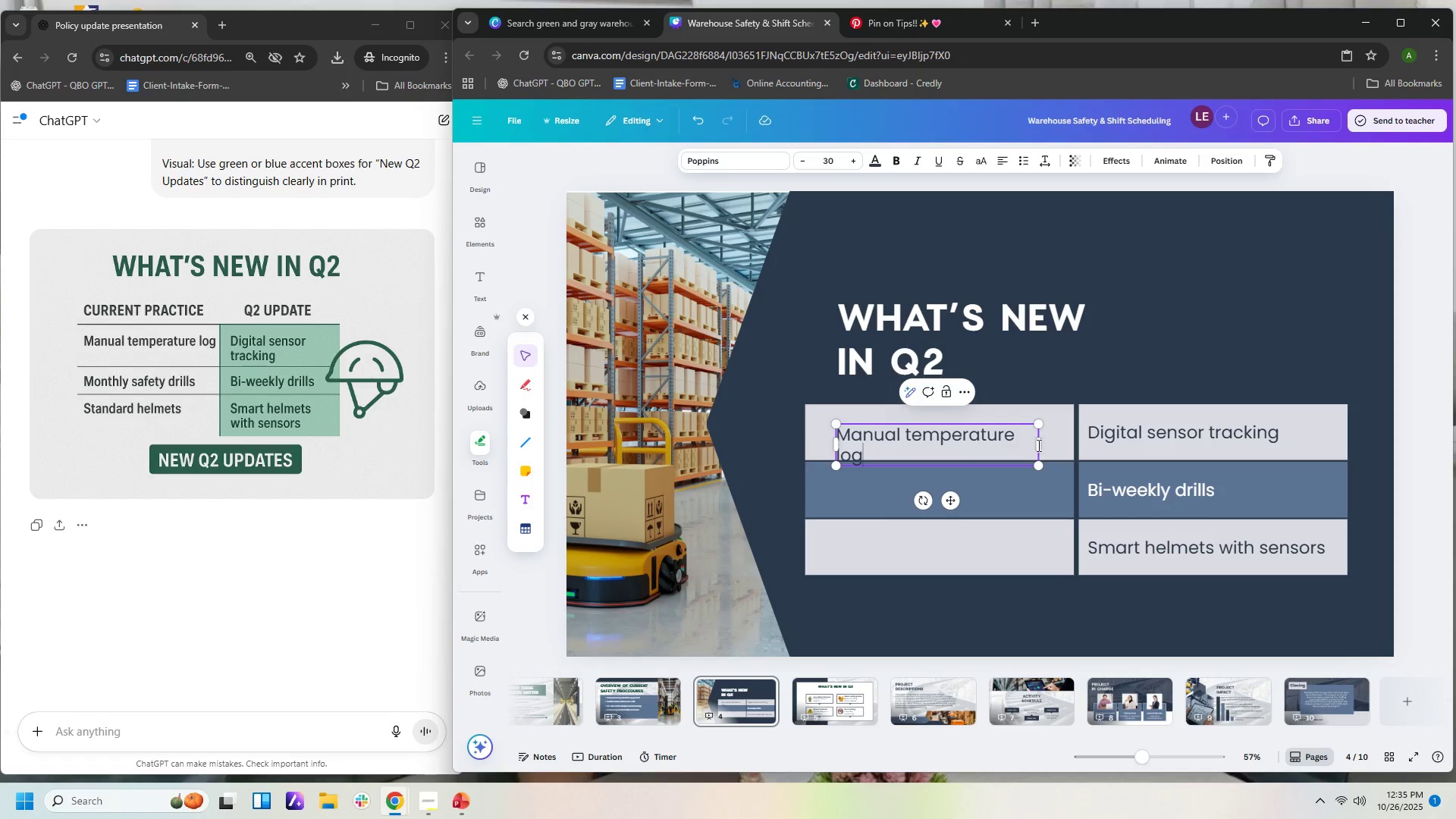 
left_click_drag(start_coordinate=[1040, 446], to_coordinate=[1054, 444])
 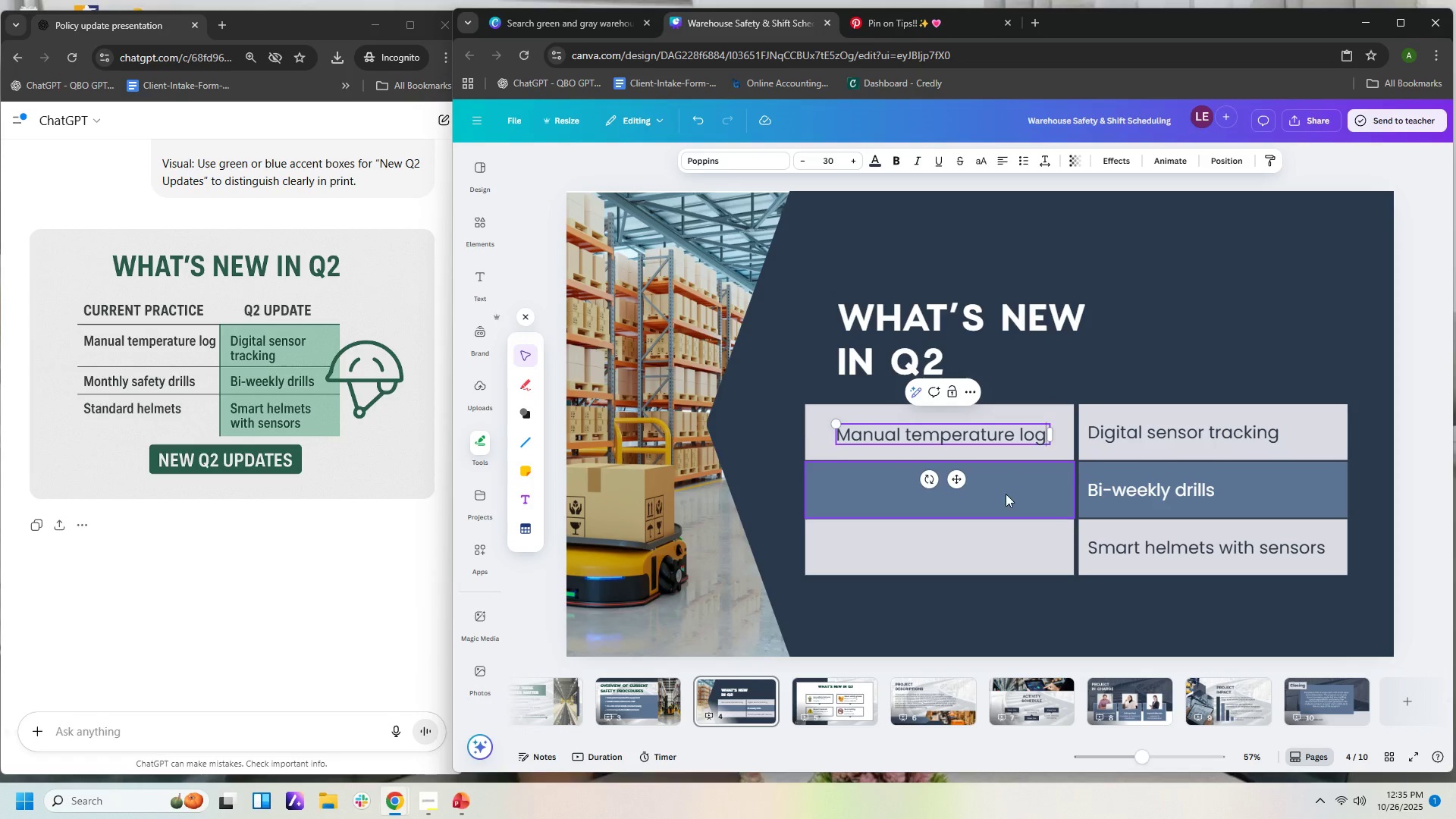 
left_click([1006, 494])
 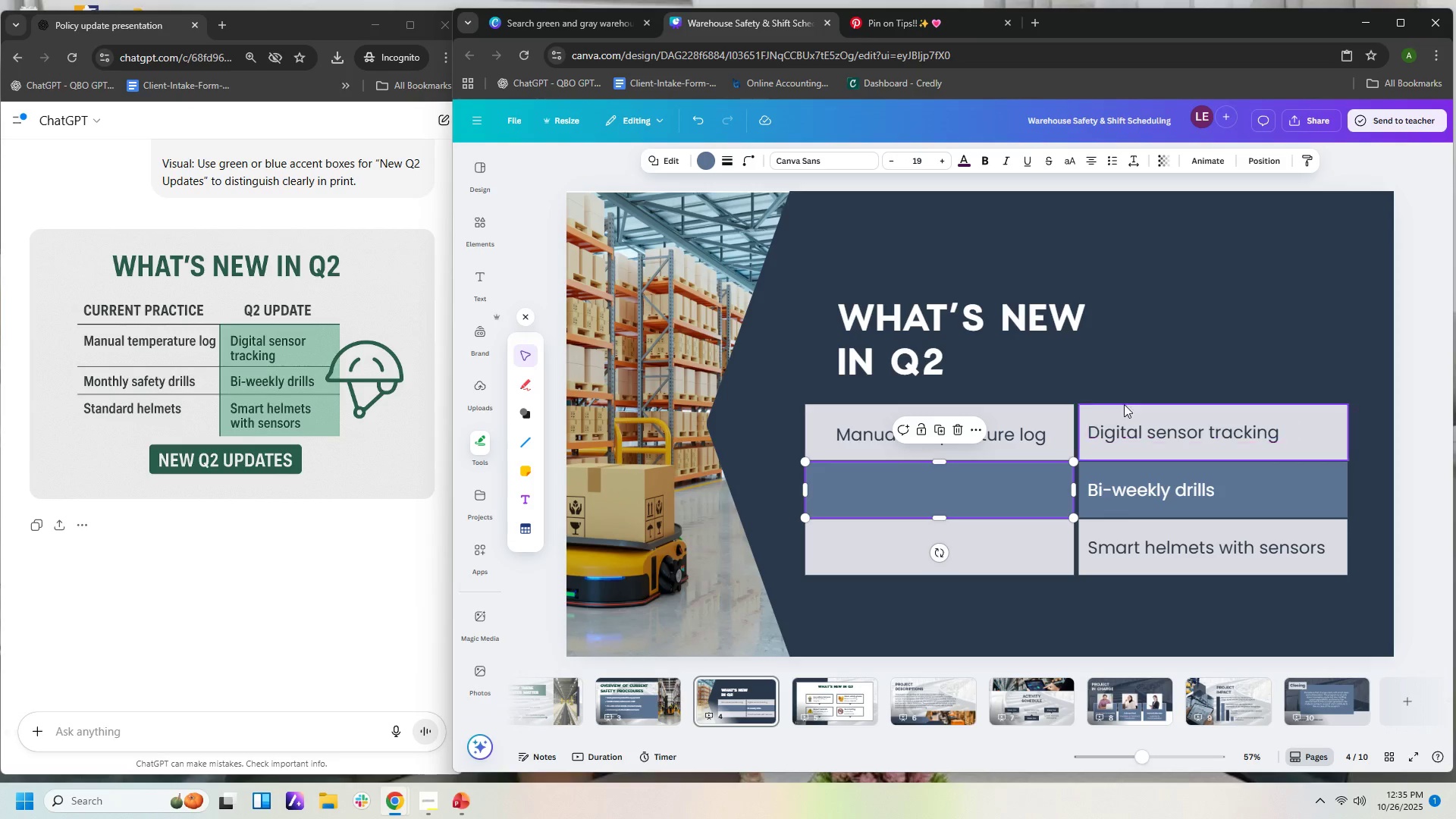 
left_click([1112, 371])
 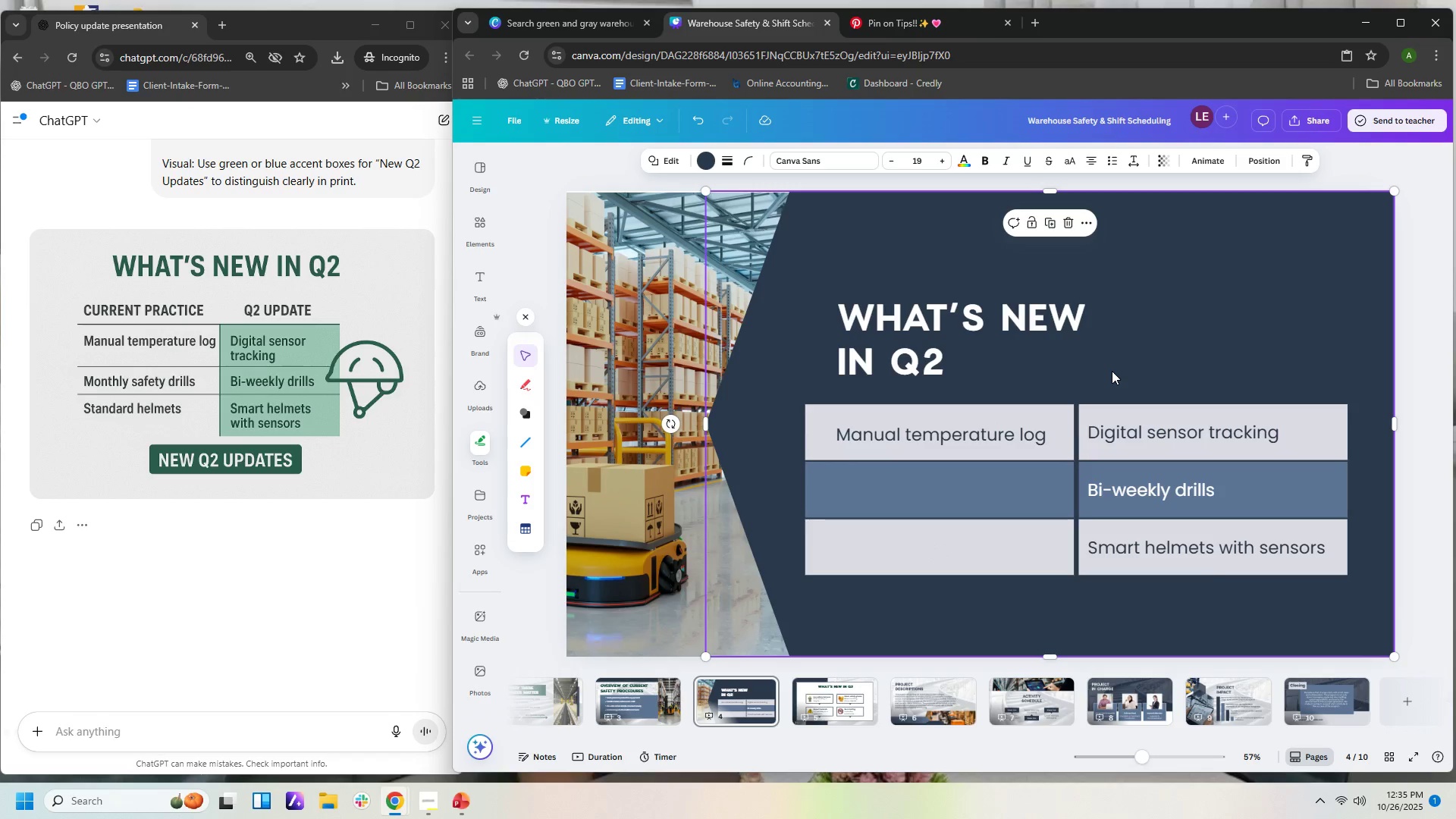 
key(Control+V)
 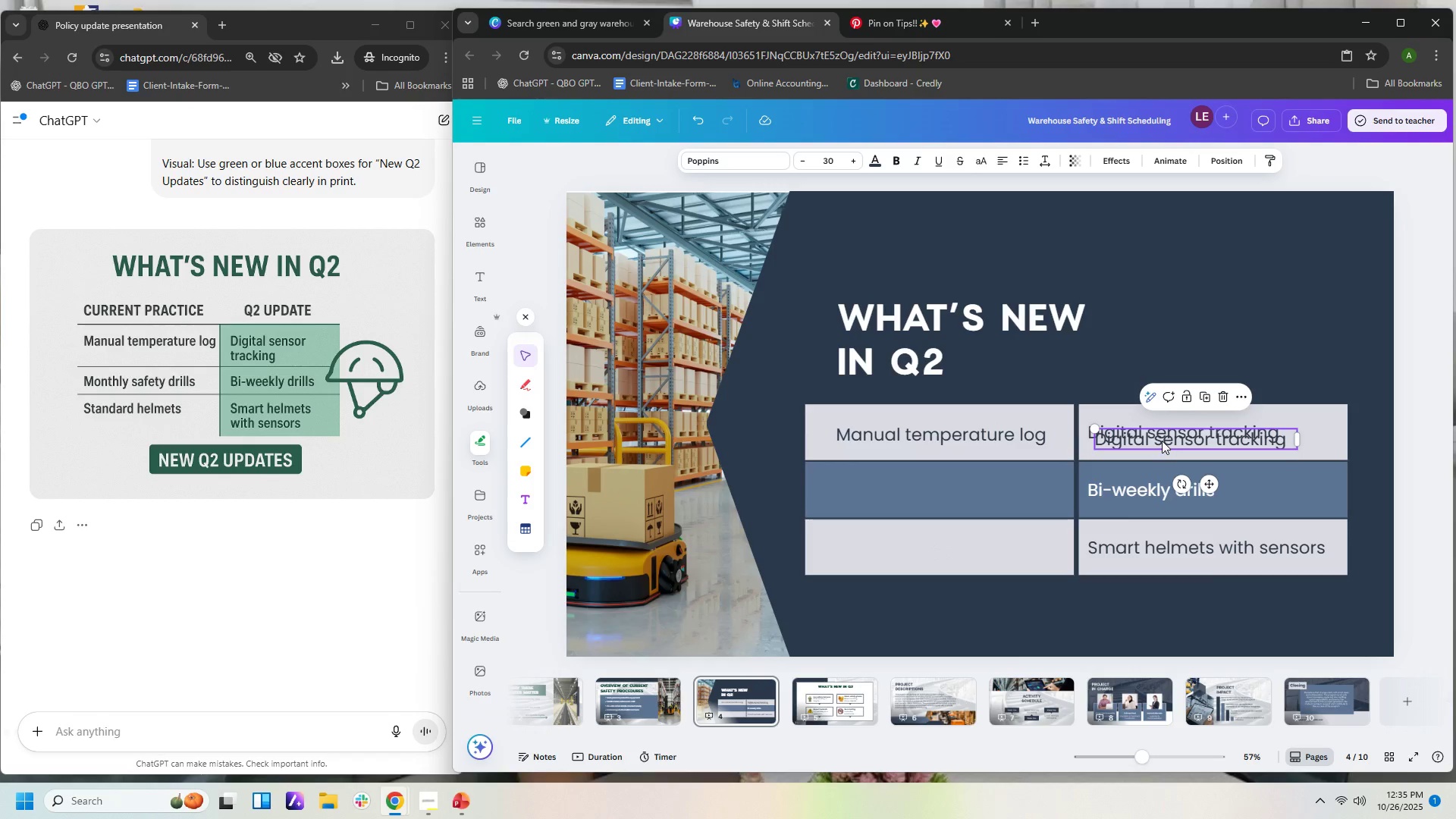 
left_click_drag(start_coordinate=[1162, 441], to_coordinate=[901, 496])
 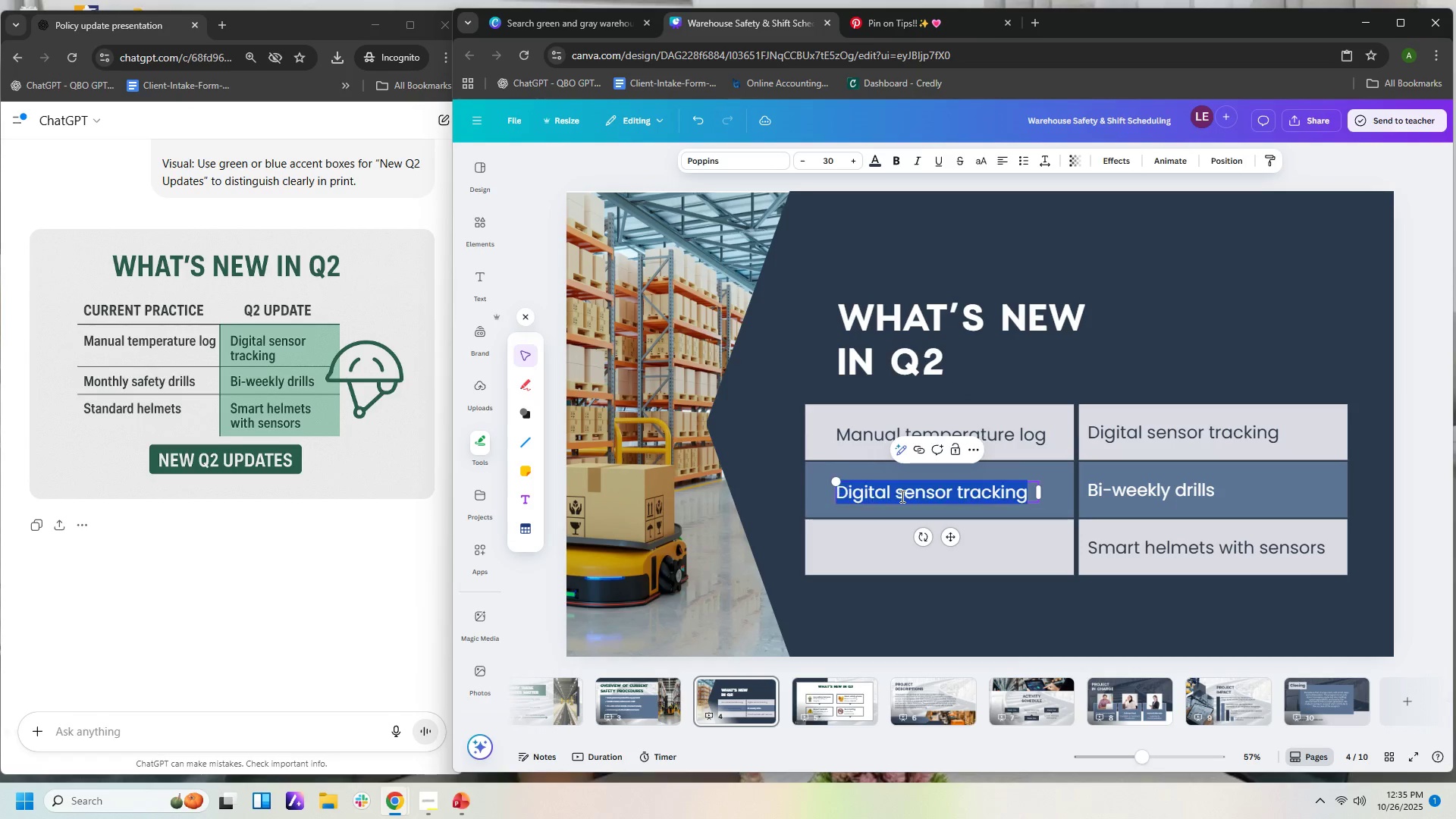 
double_click([901, 496])
 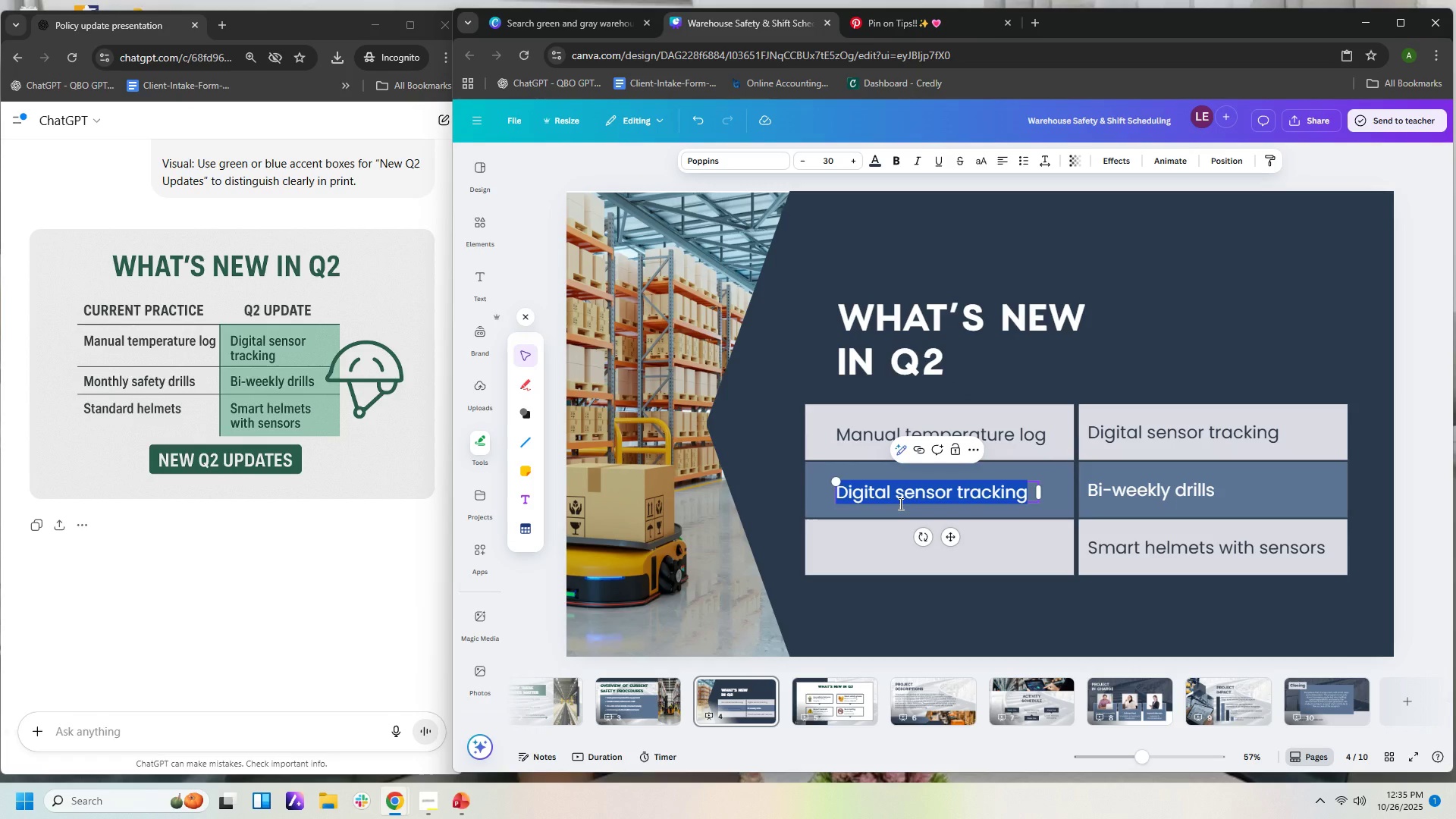 
type(Monthly safety drills)
 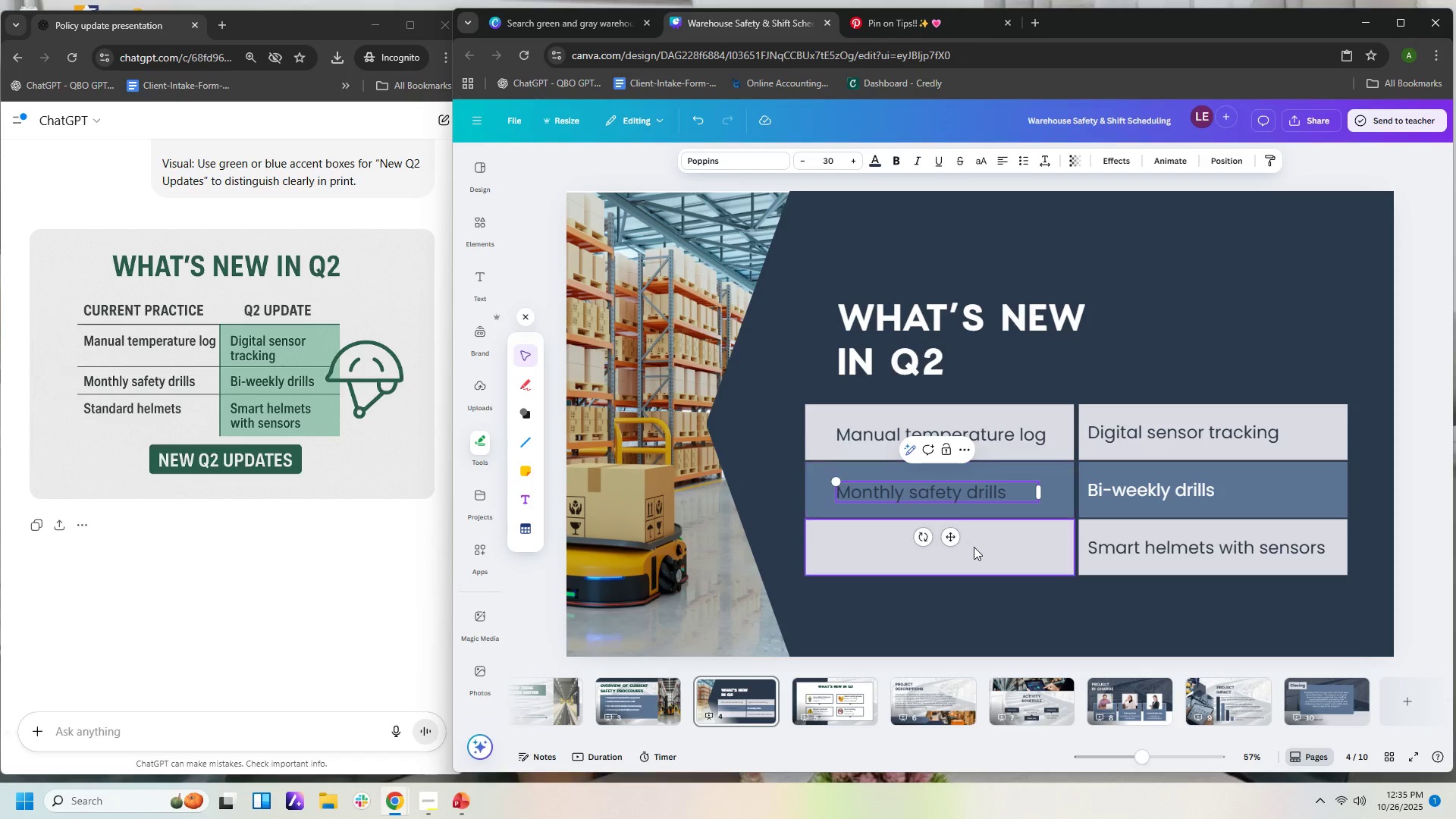 
left_click([977, 551])
 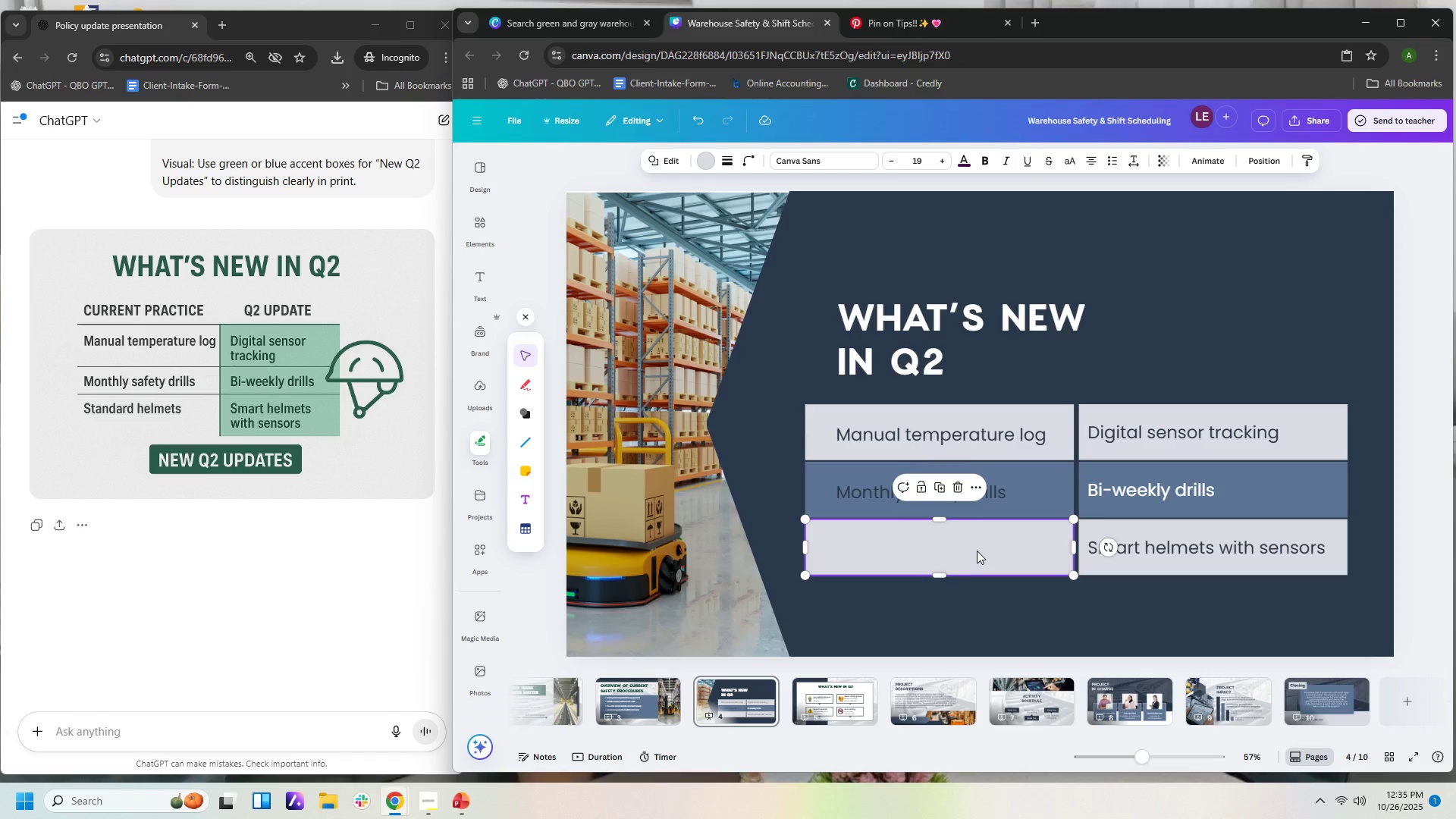 
key(Control+V)
 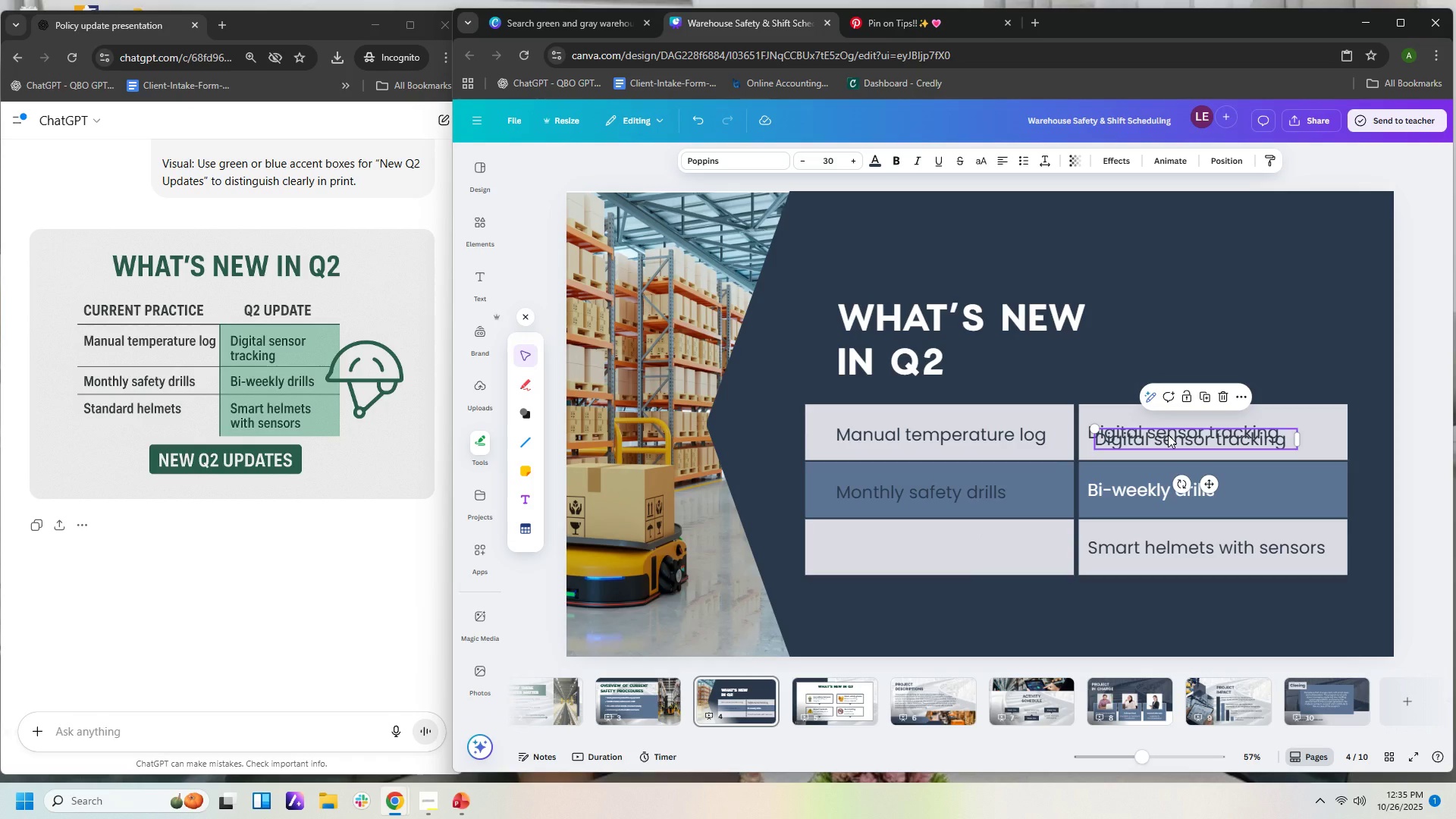 
left_click_drag(start_coordinate=[1168, 435], to_coordinate=[910, 542])
 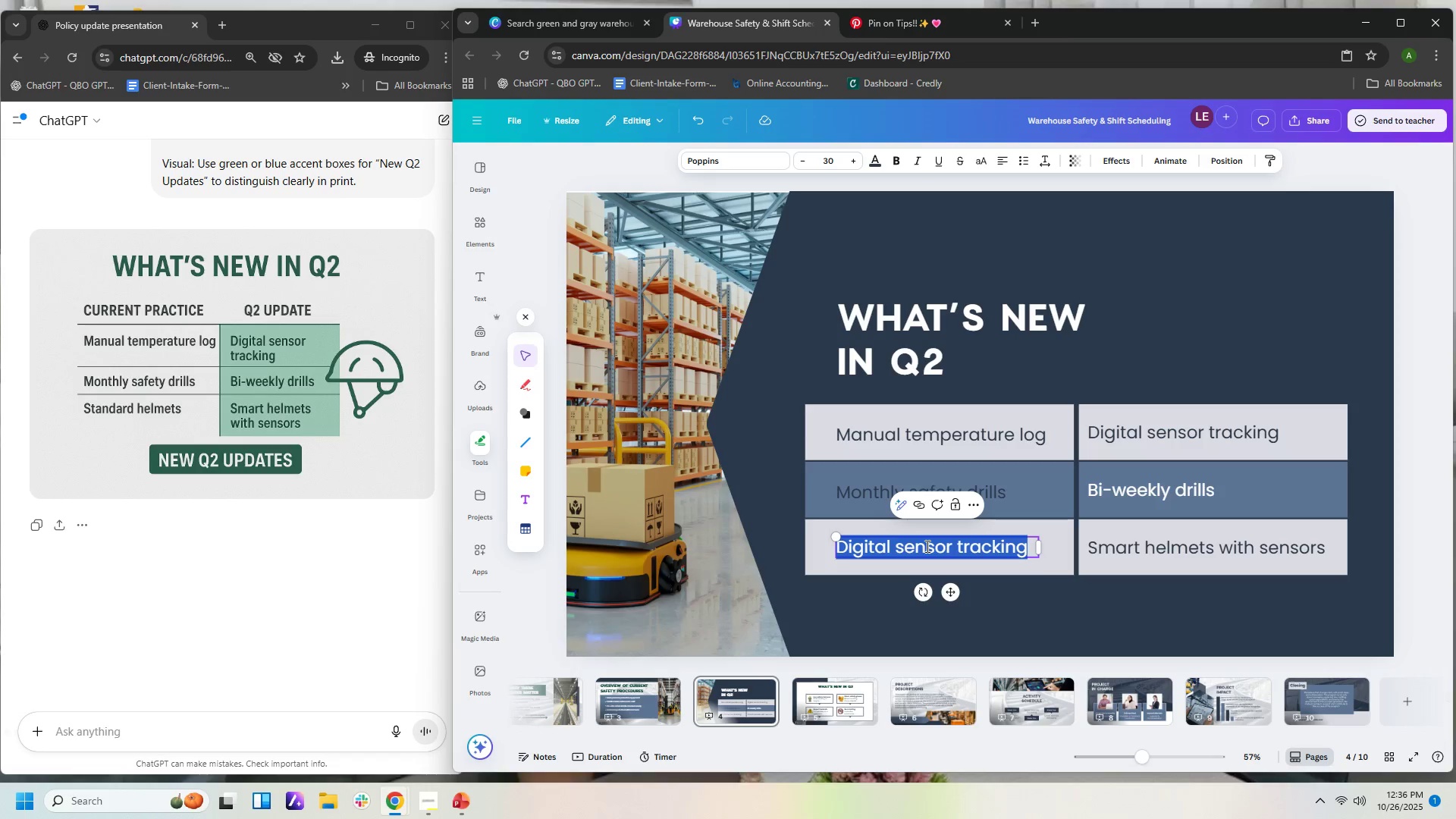 
double_click([926, 546])
 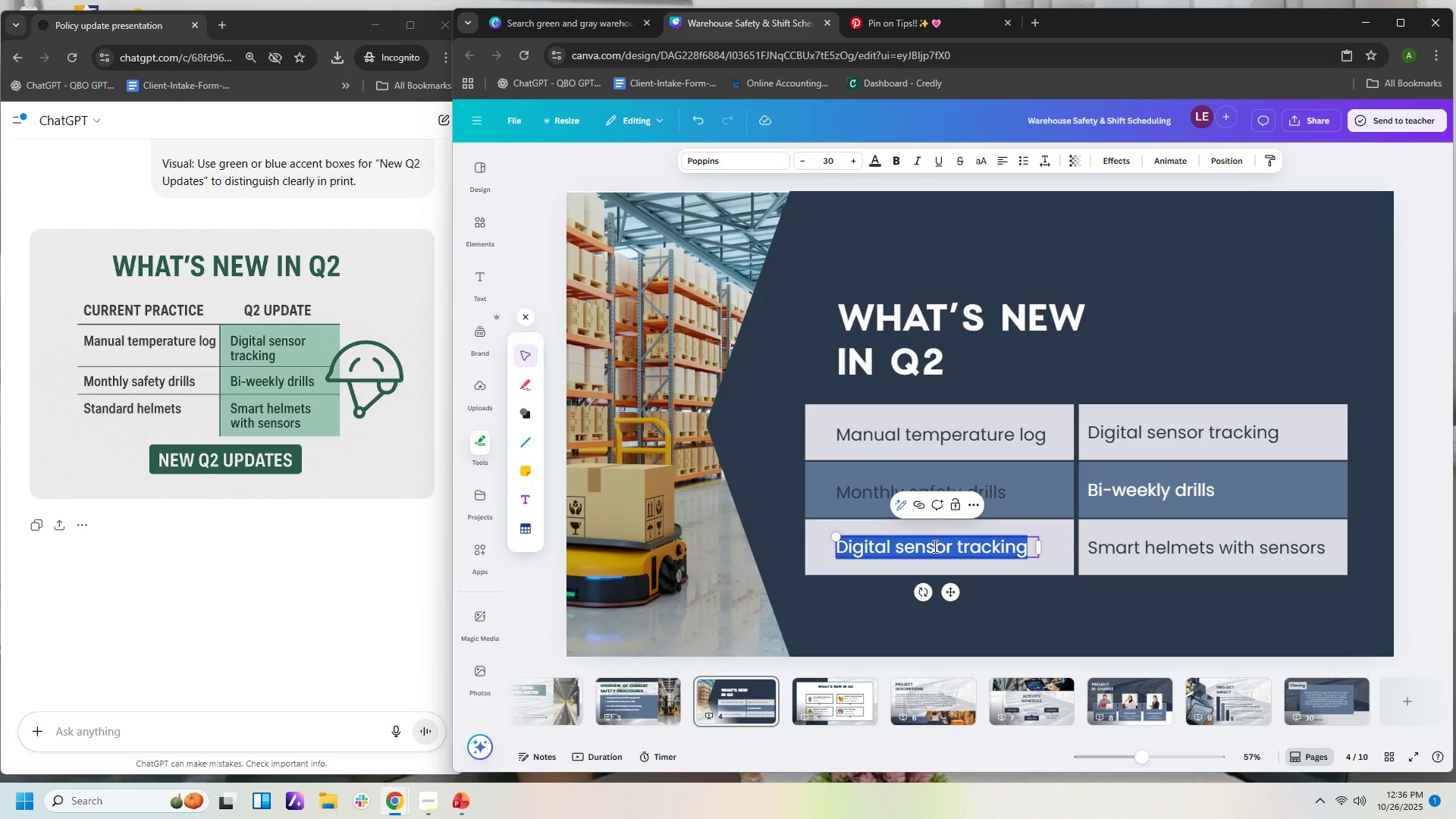 
type(Standard helmets)
 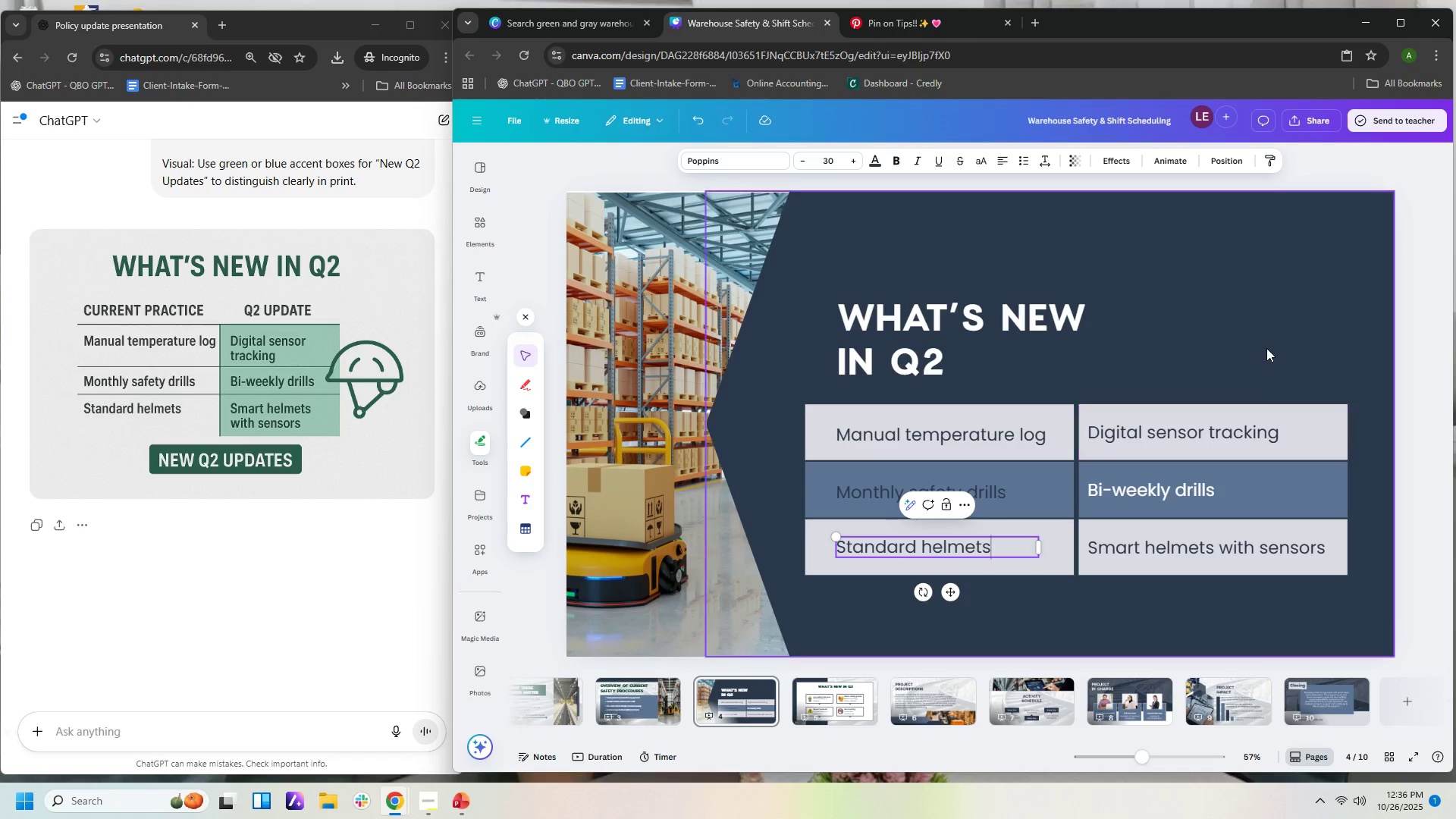 
left_click([1263, 334])
 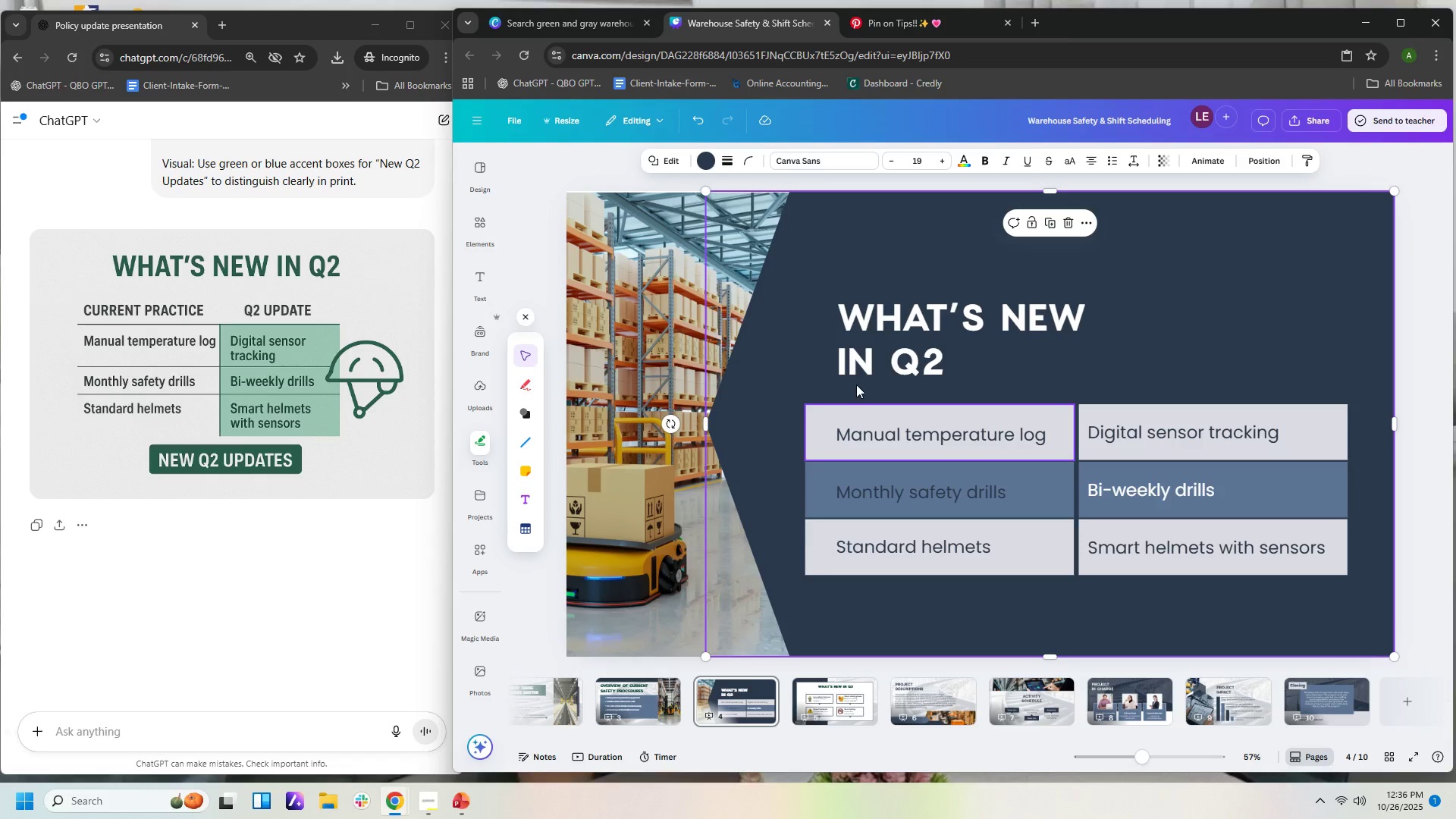 
left_click([969, 23])
 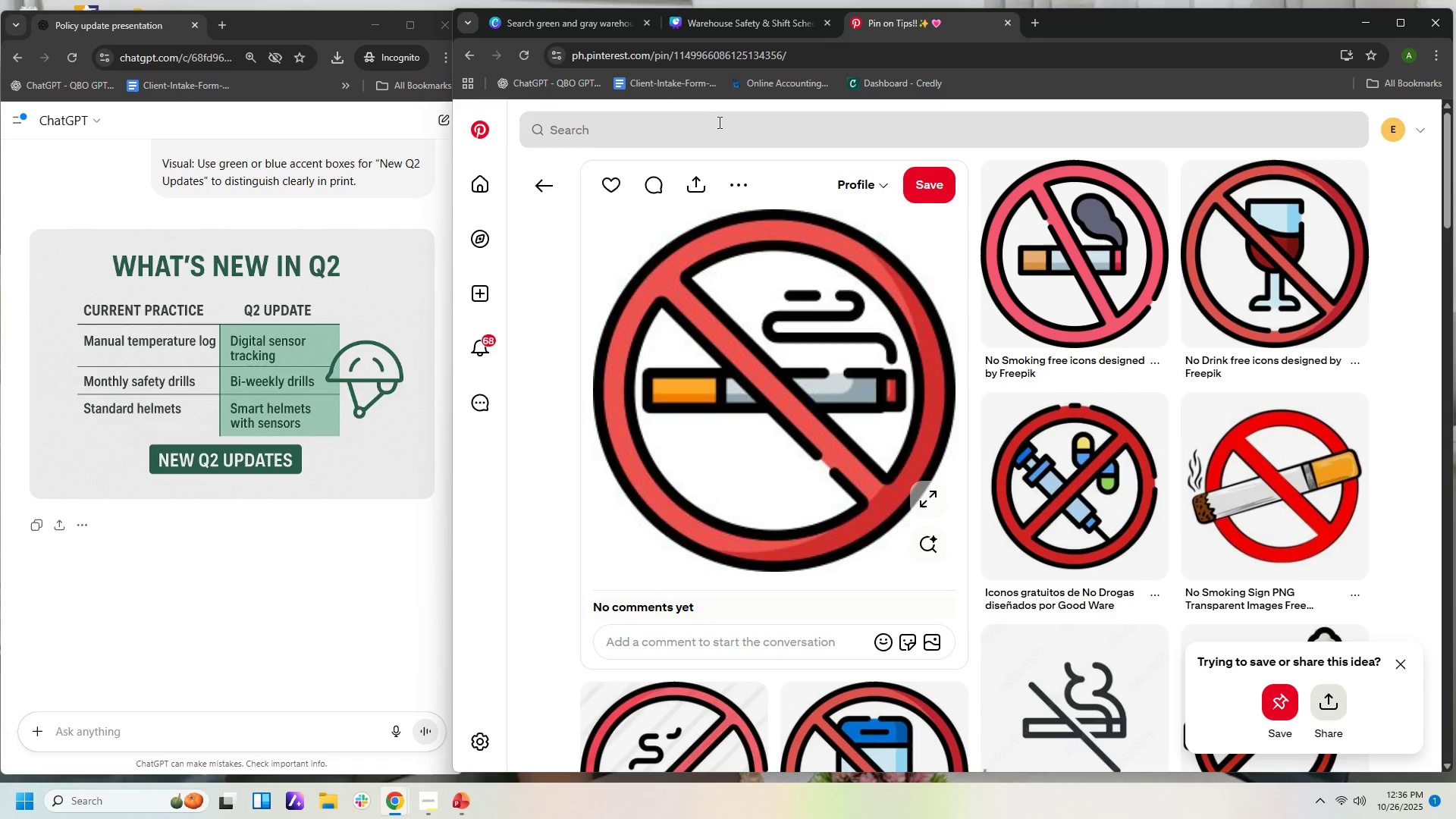 
left_click([720, 120])
 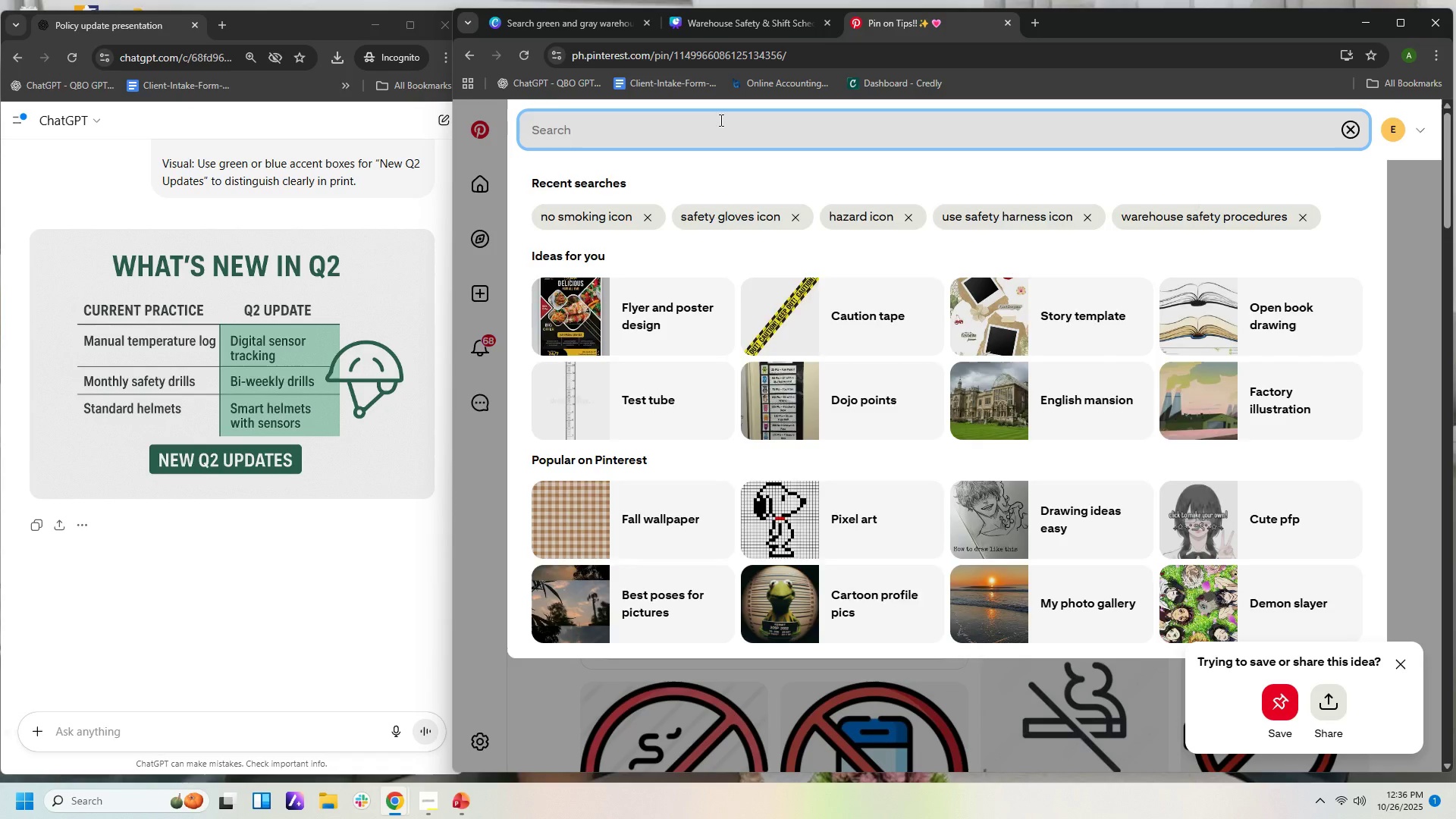 
type(new pro)
key(Backspace)
key(Backspace)
key(Backspace)
type(safety procedures in warehose)
key(Backspace)
key(Backspace)
type(use)
 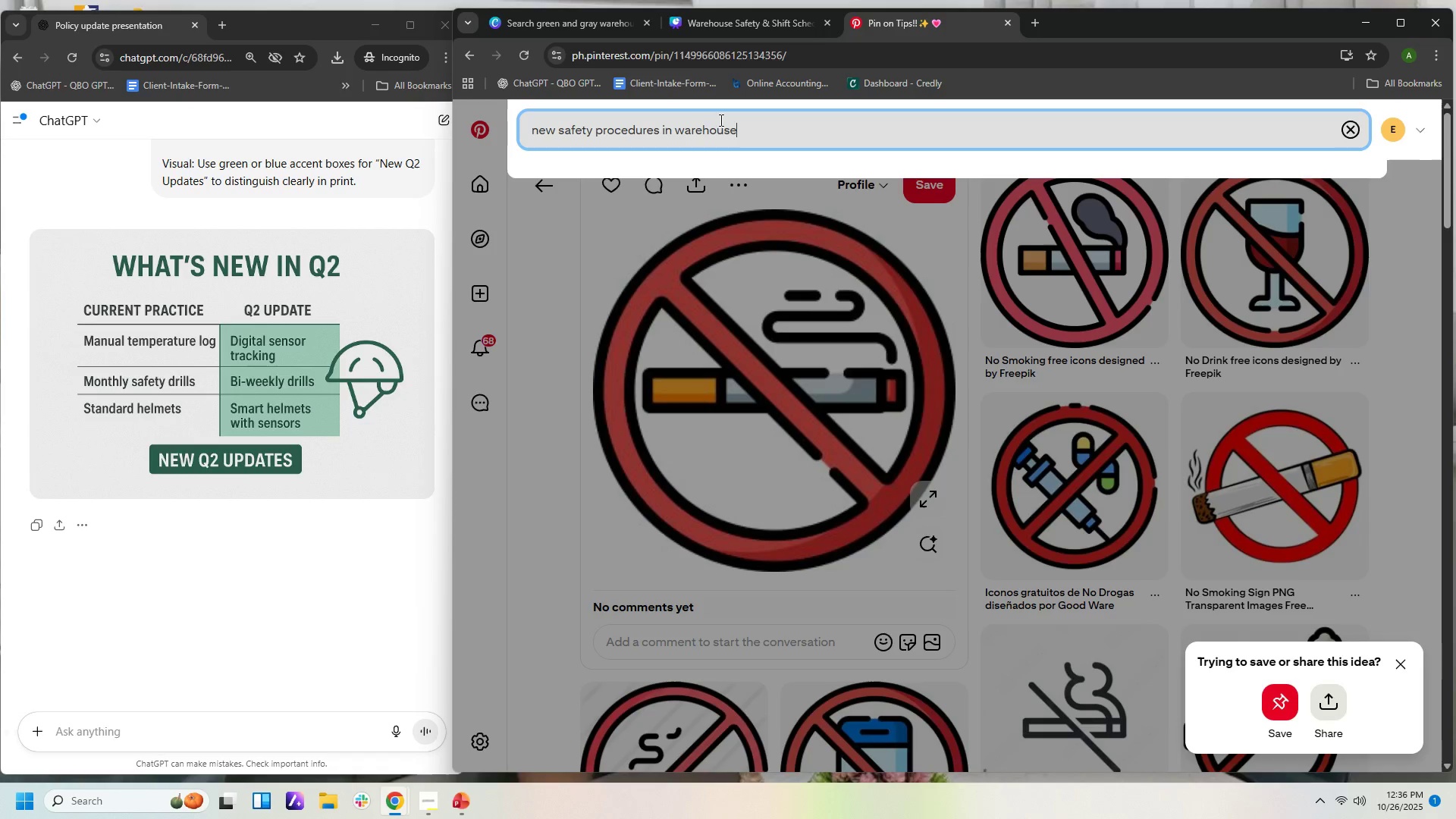 
key(Enter)
 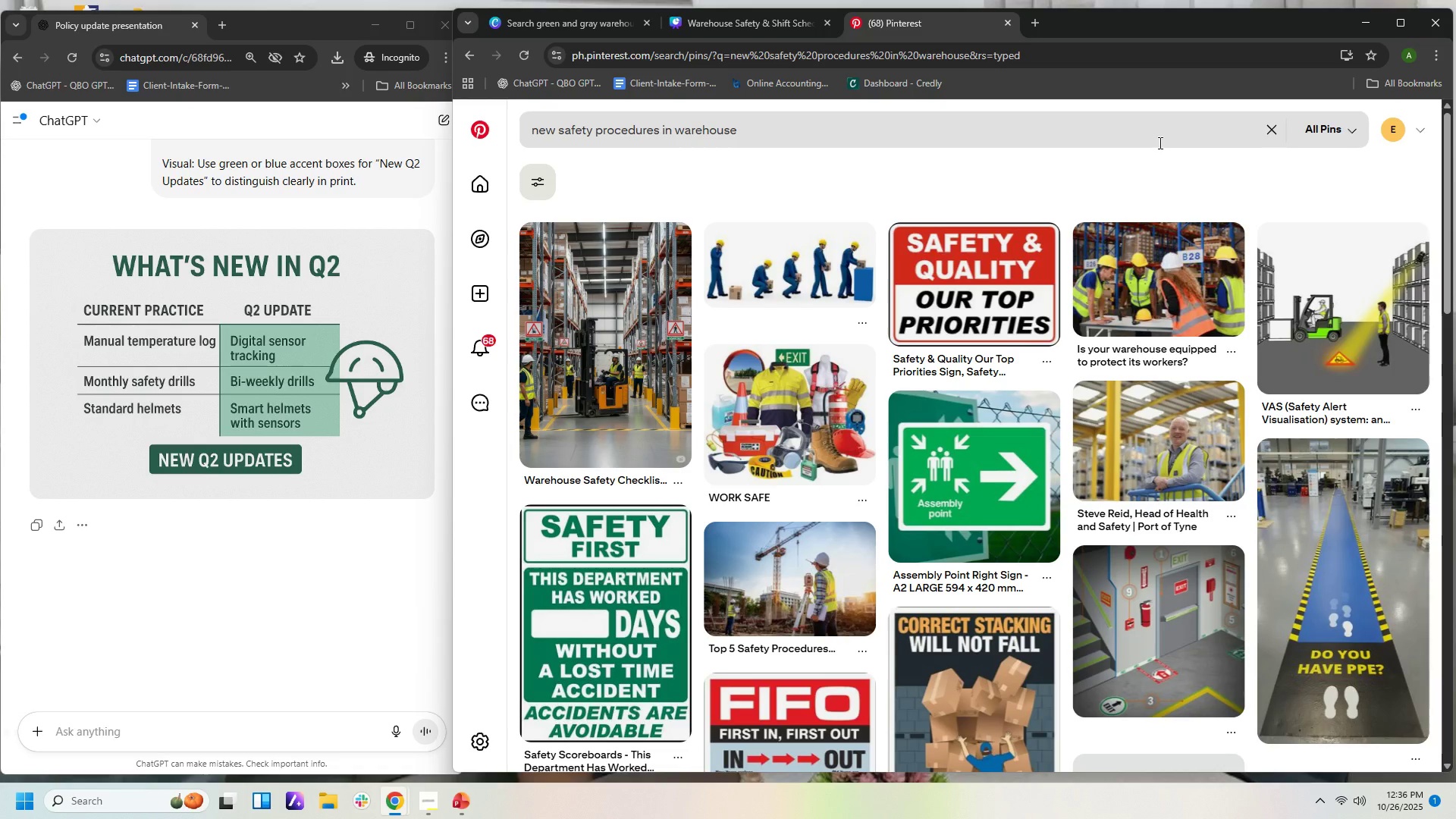 
wait(12.21)
 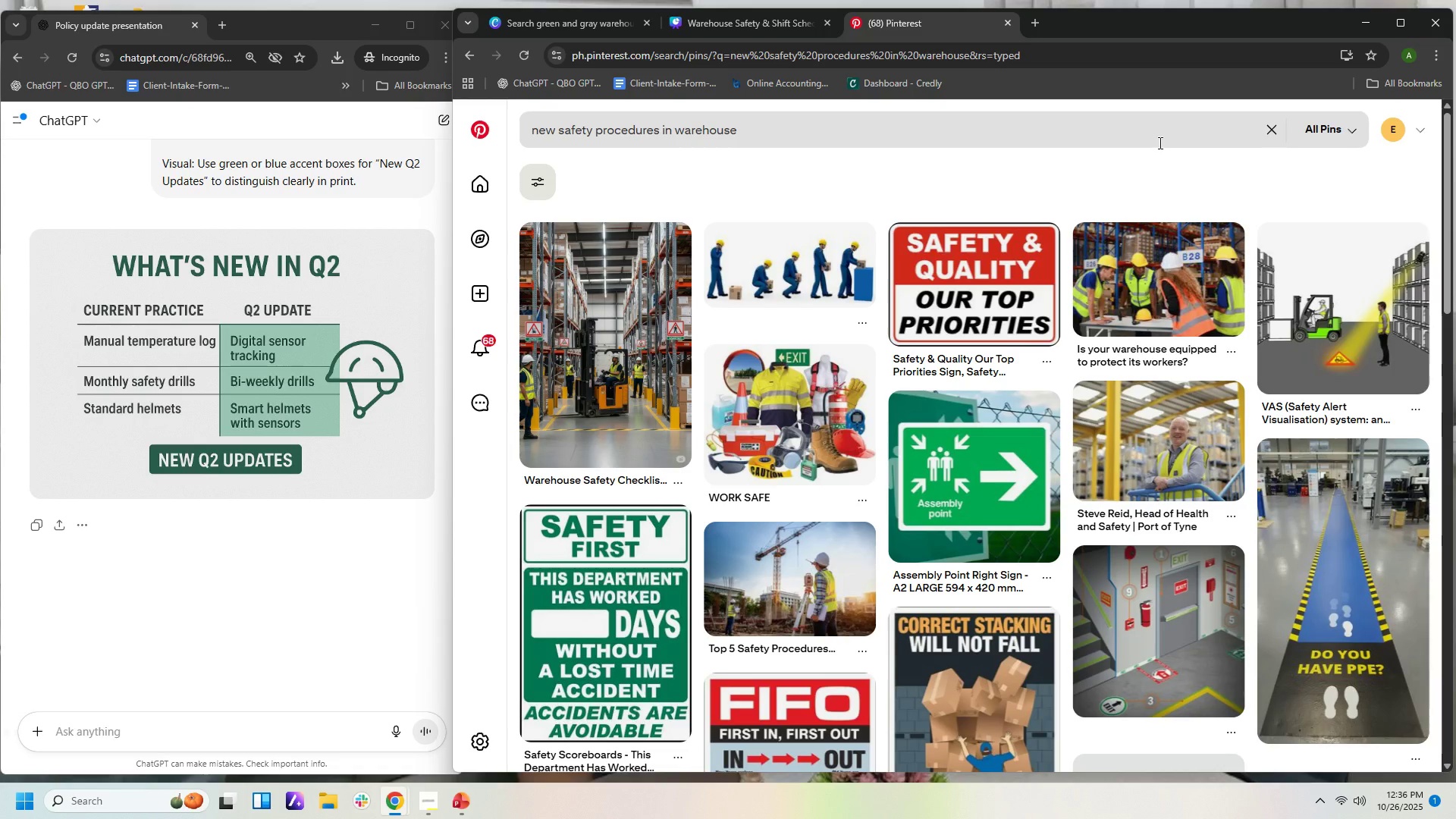 
scroll: coordinate [1144, 284], scroll_direction: down, amount: 7.0
 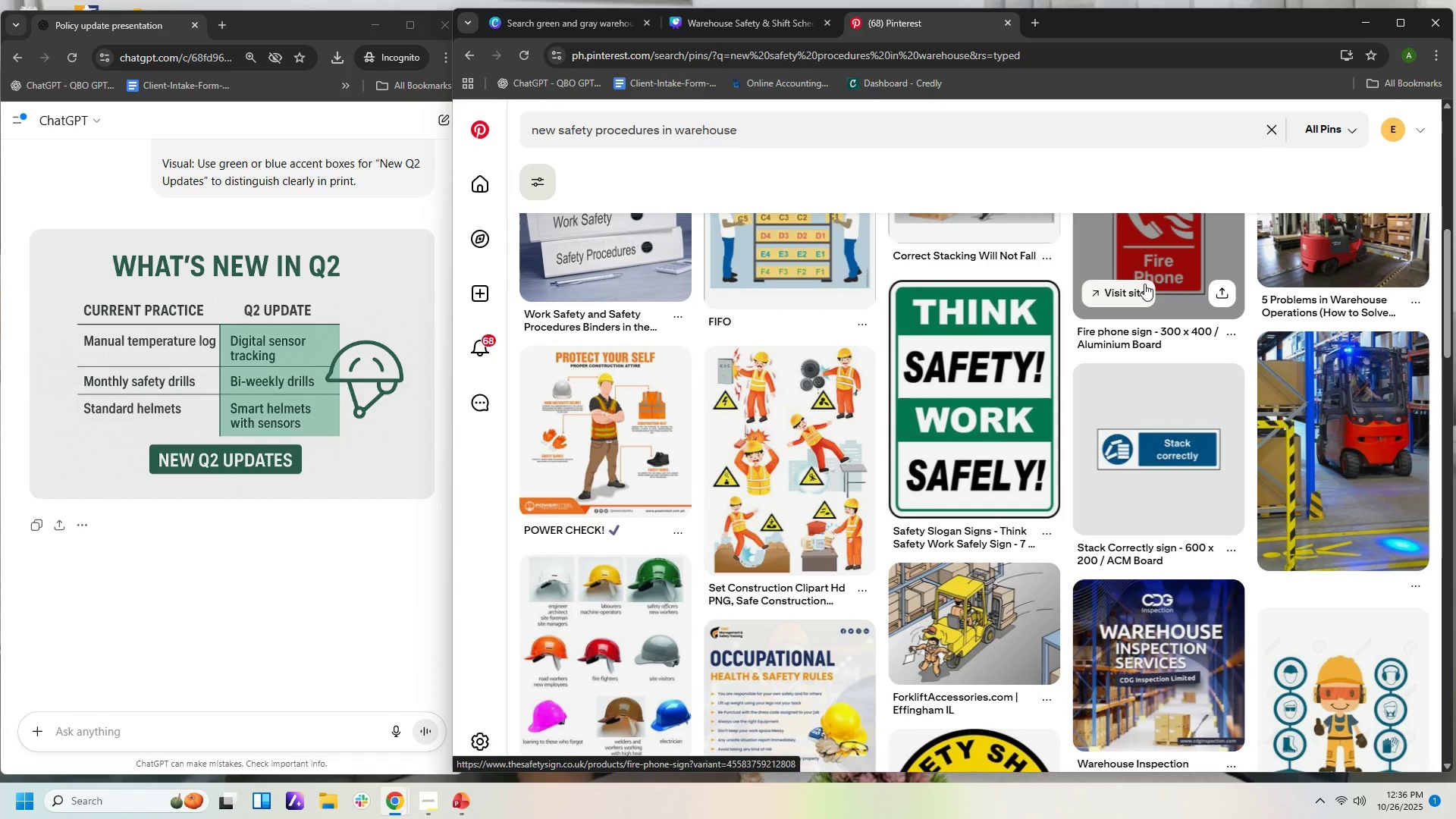 
scroll: coordinate [1141, 283], scroll_direction: down, amount: 15.0
 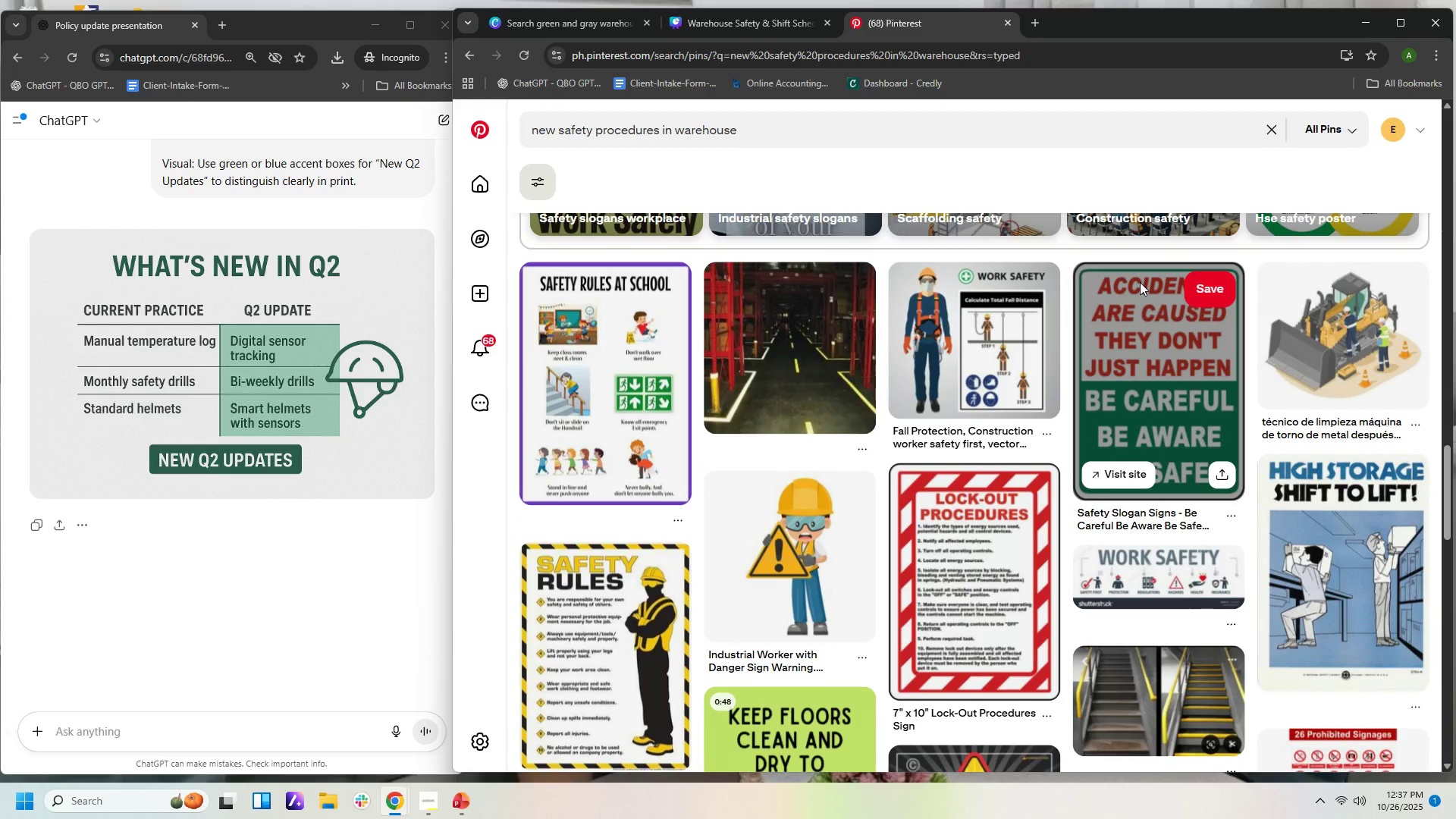 
scroll: coordinate [1138, 284], scroll_direction: down, amount: 14.0
 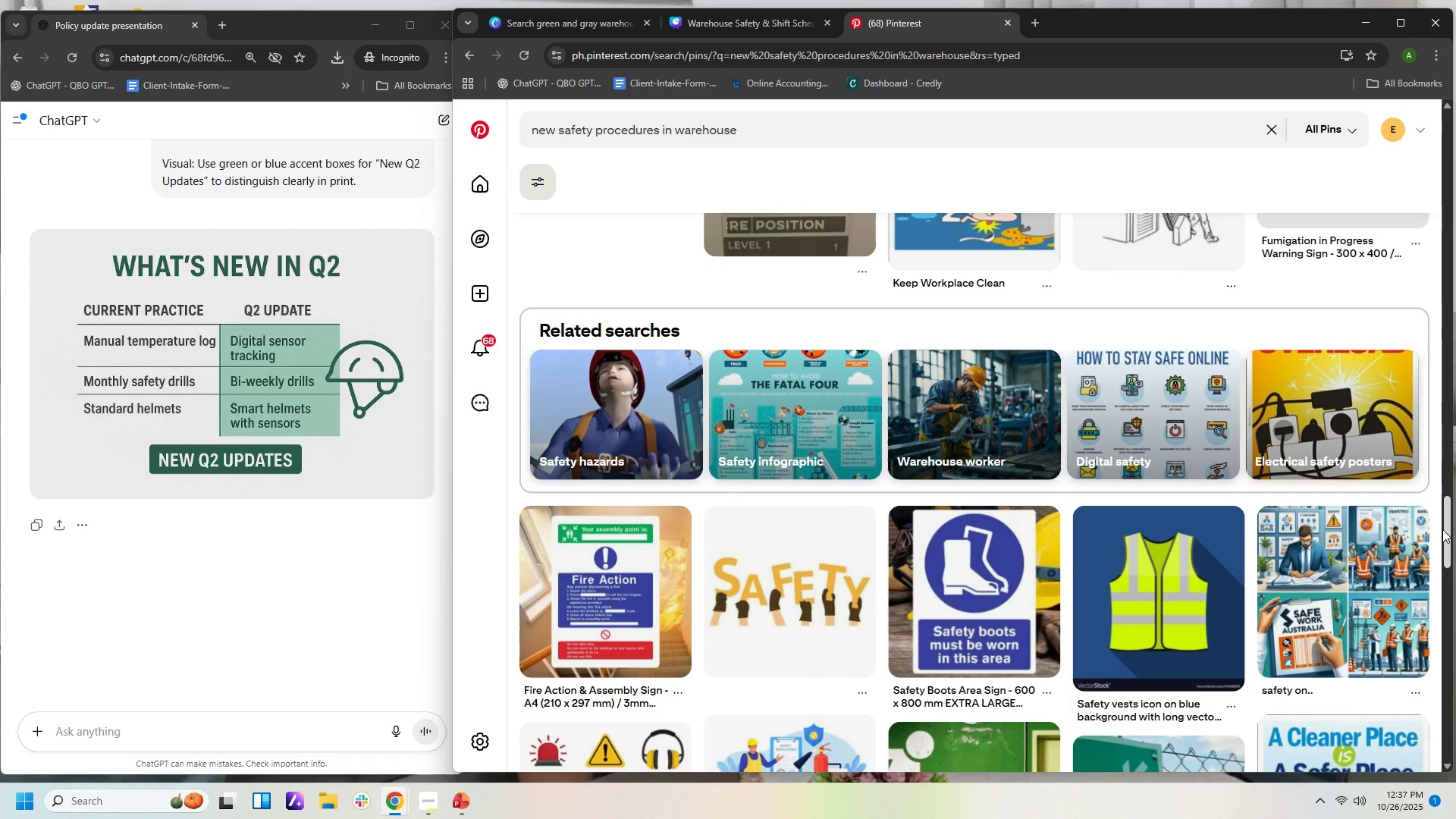 
wait(5.54)
 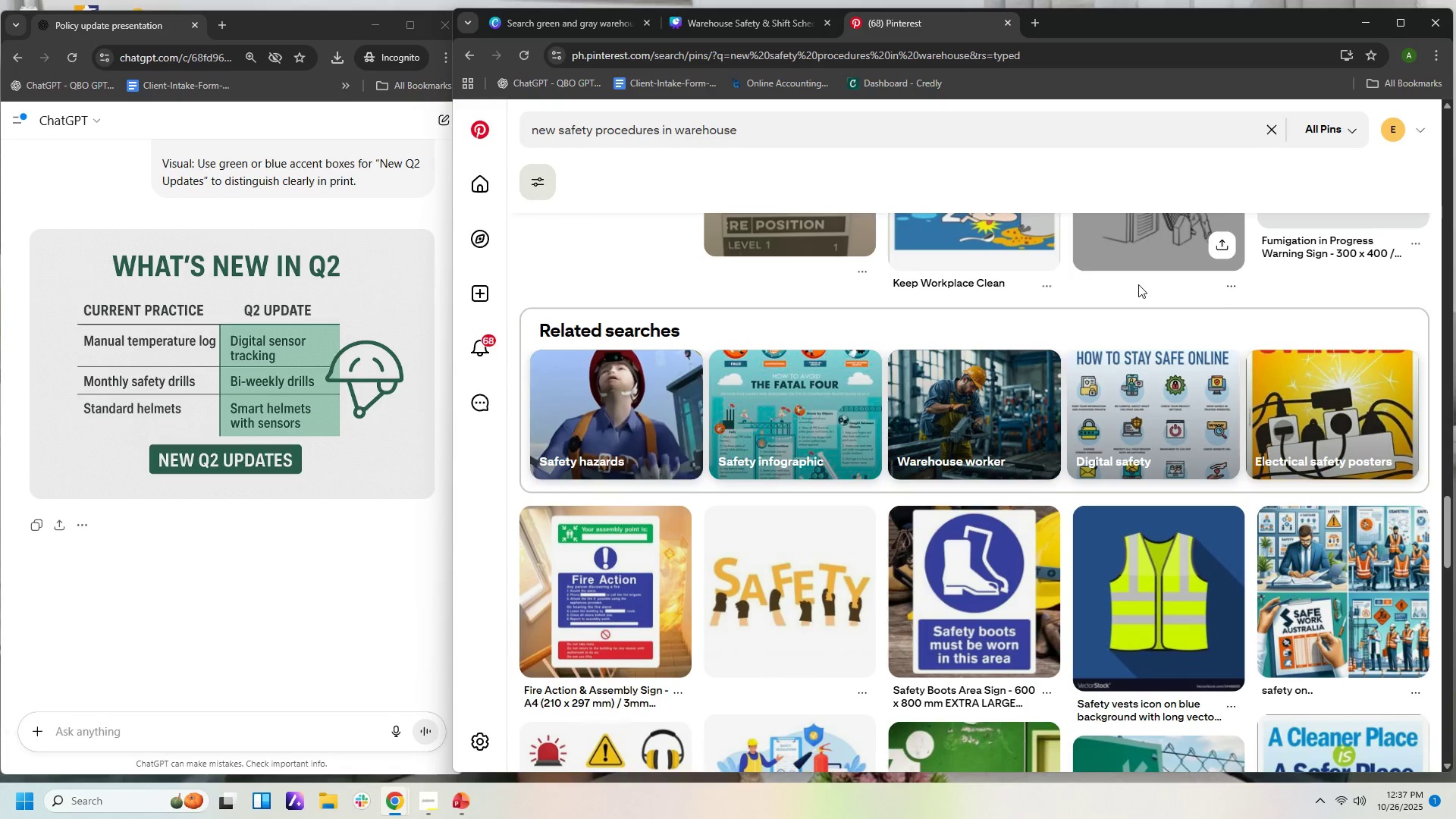 
left_click_drag(start_coordinate=[1451, 535], to_coordinate=[1442, 187])
 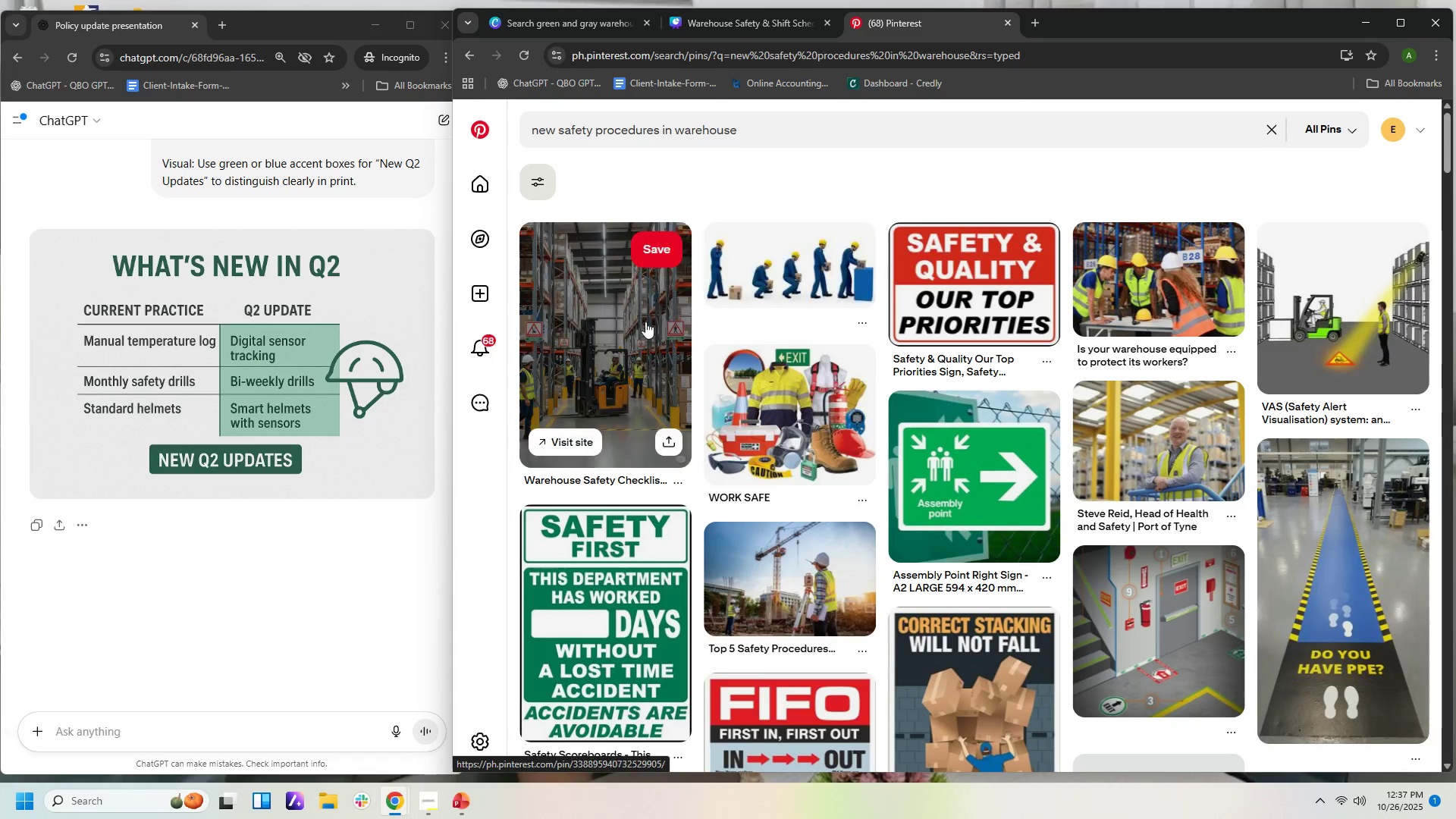 
mouse_move([918, 355])
 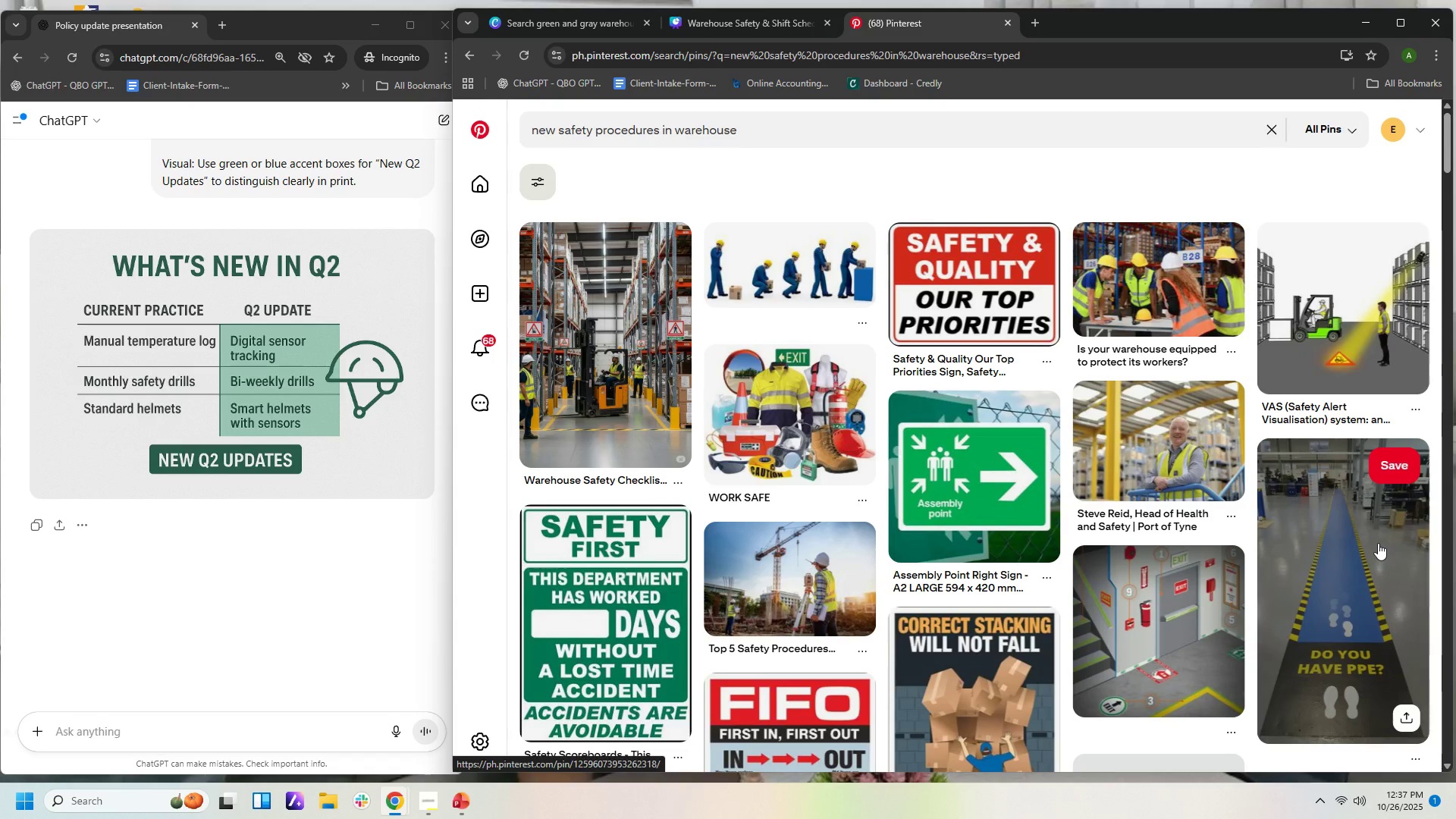 
left_click([1378, 543])
 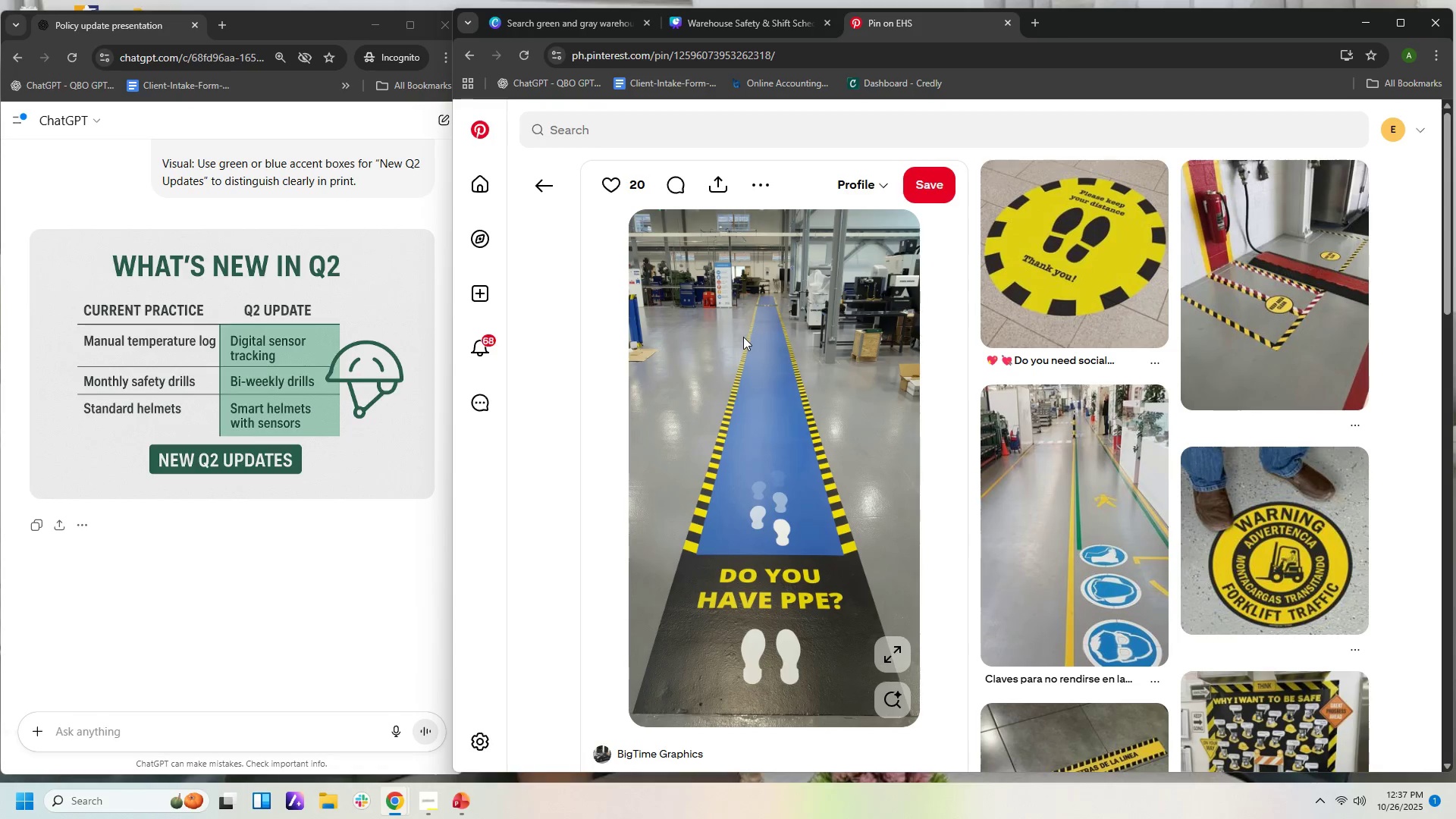 
wait(10.68)
 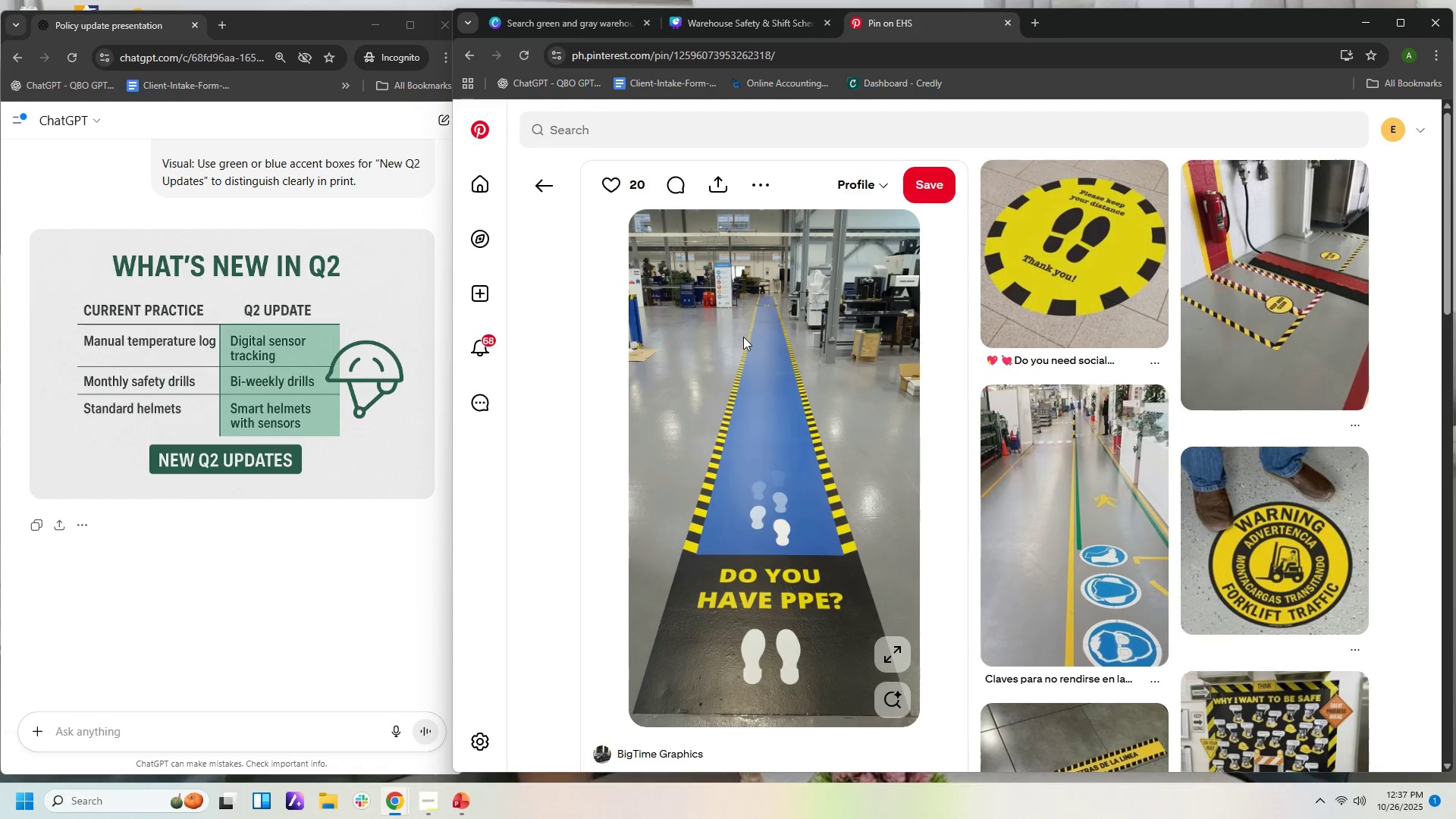 
scroll: coordinate [767, 475], scroll_direction: down, amount: 5.0
 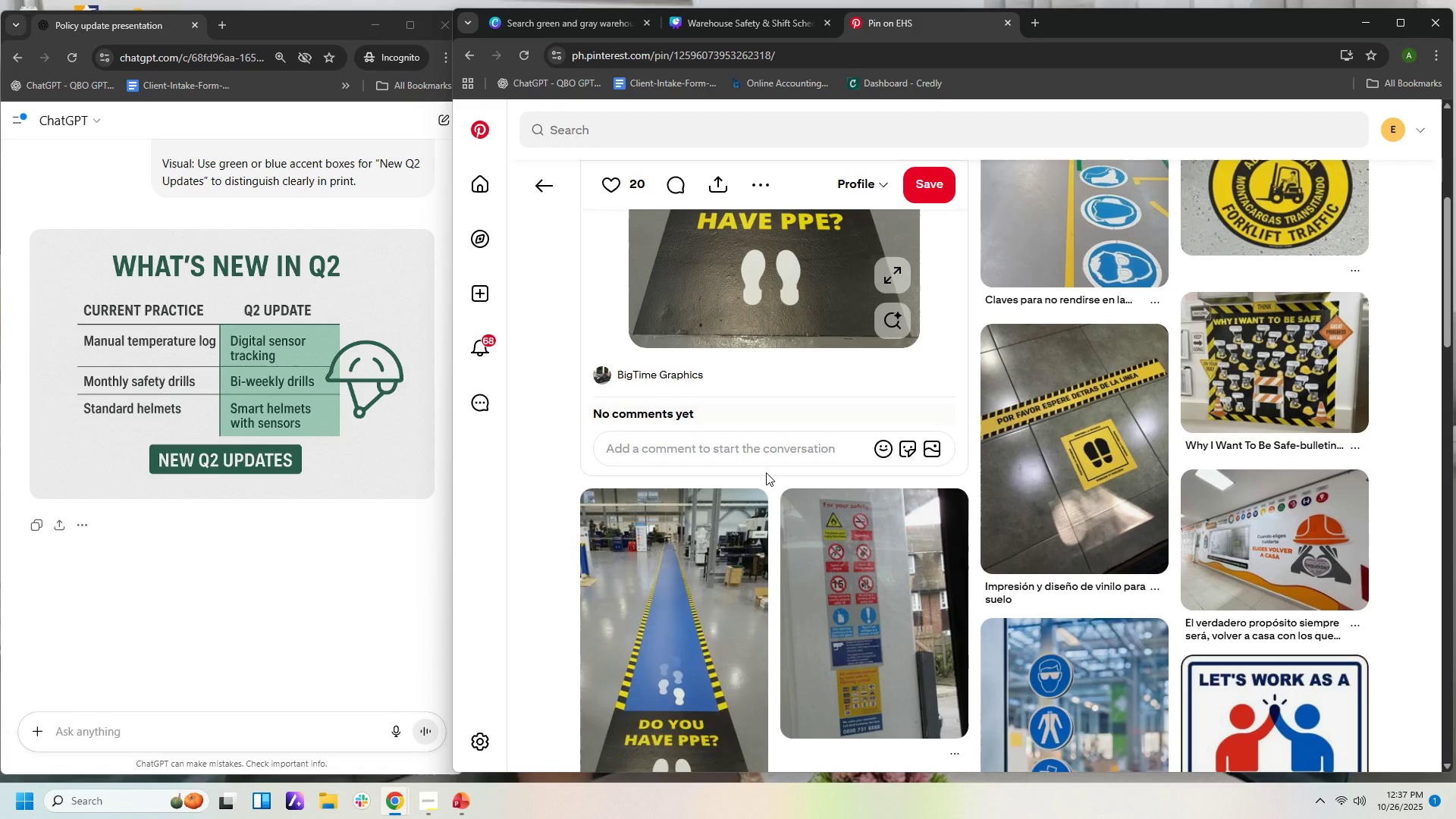 
wait(6.16)
 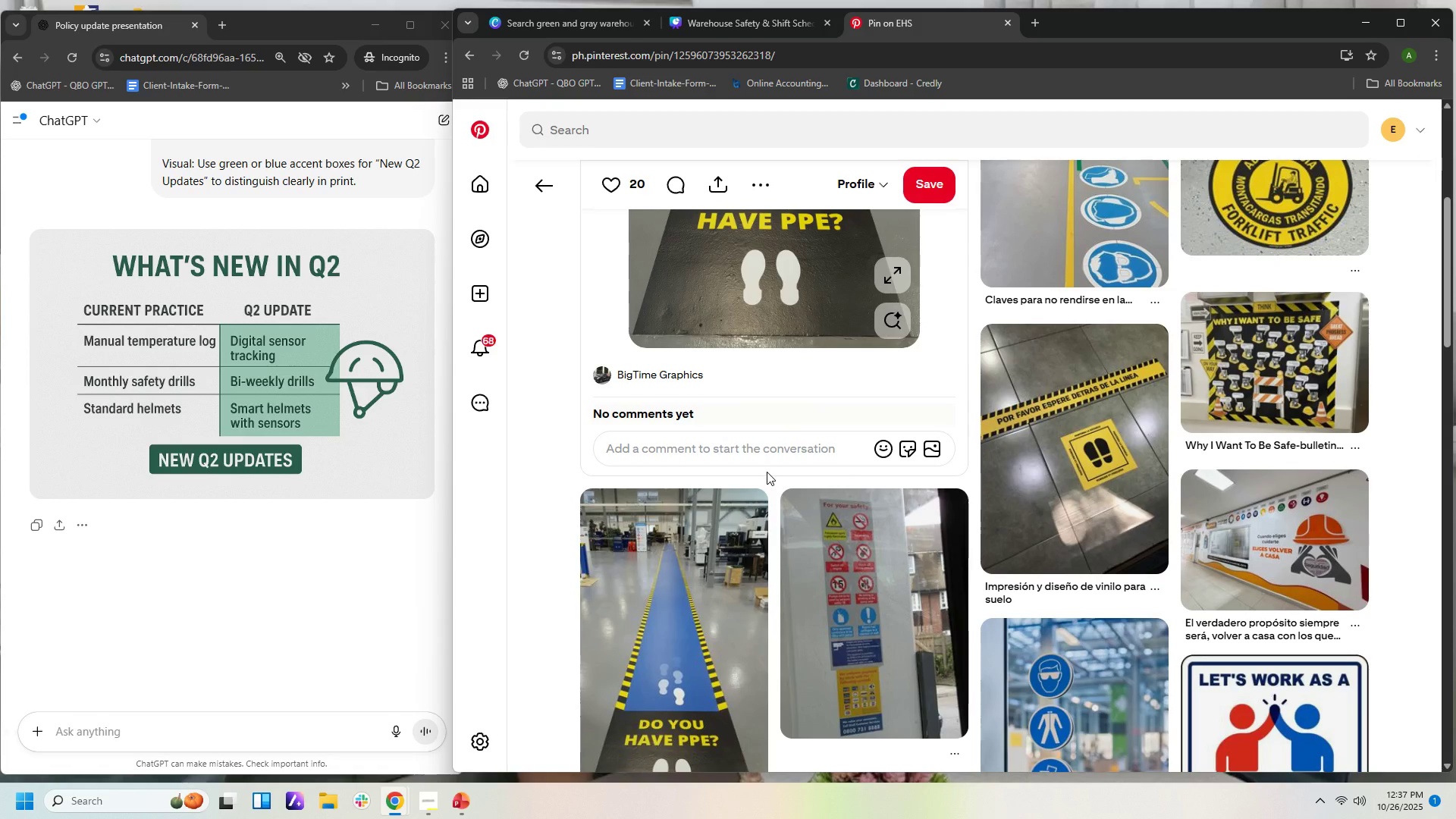 
left_click([848, 550])
 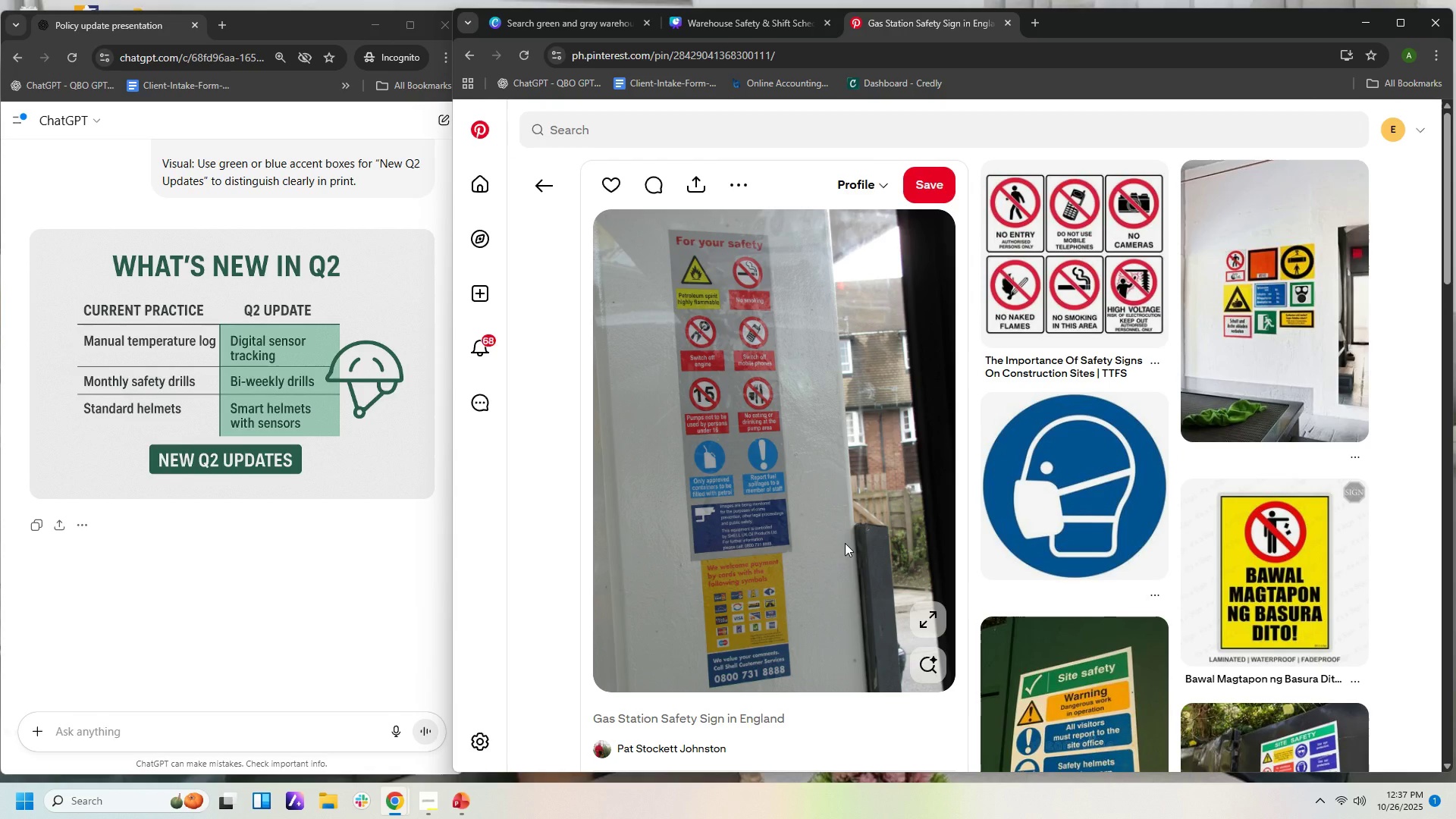 
wait(10.66)
 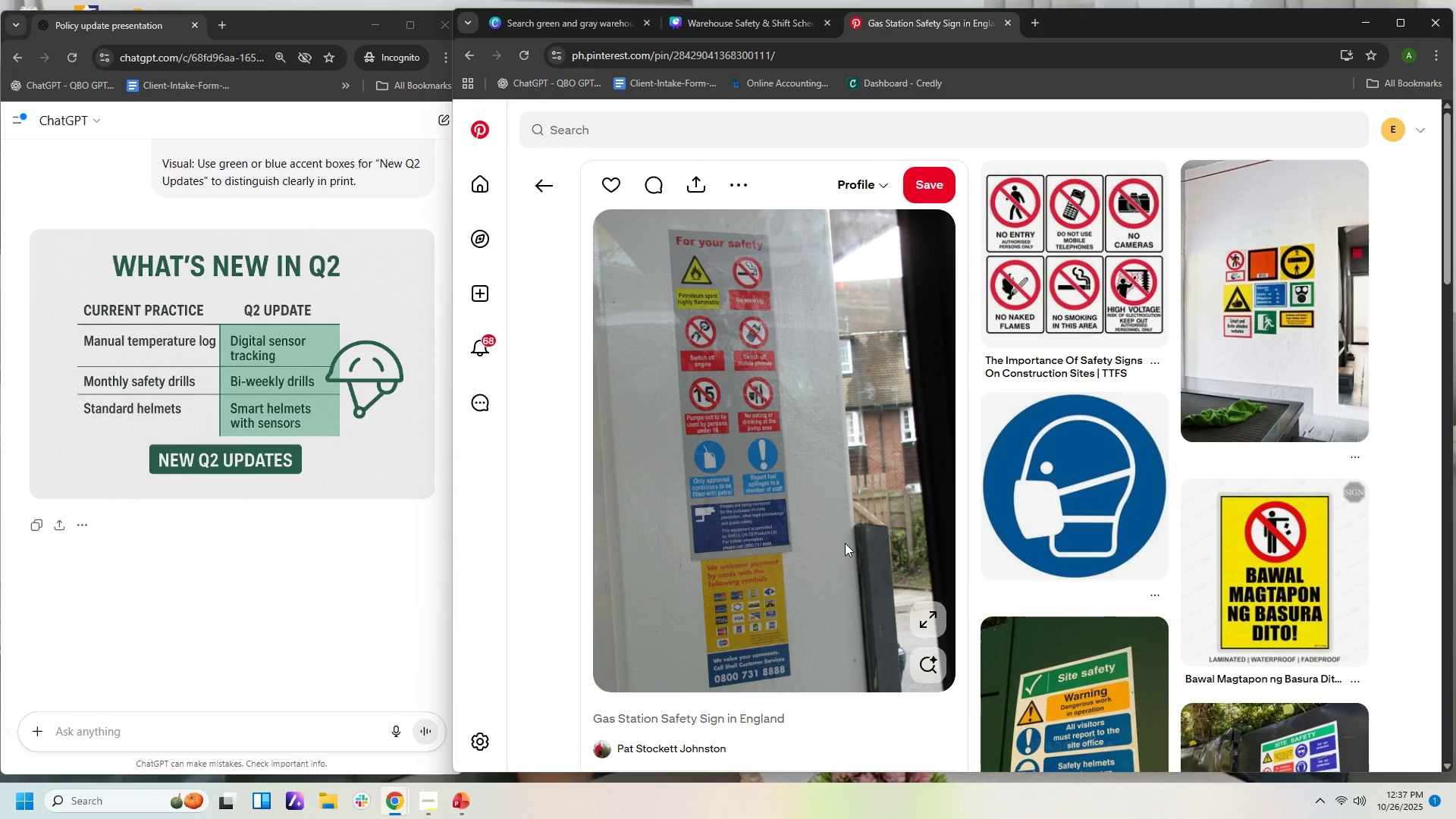 
left_click([541, 187])
 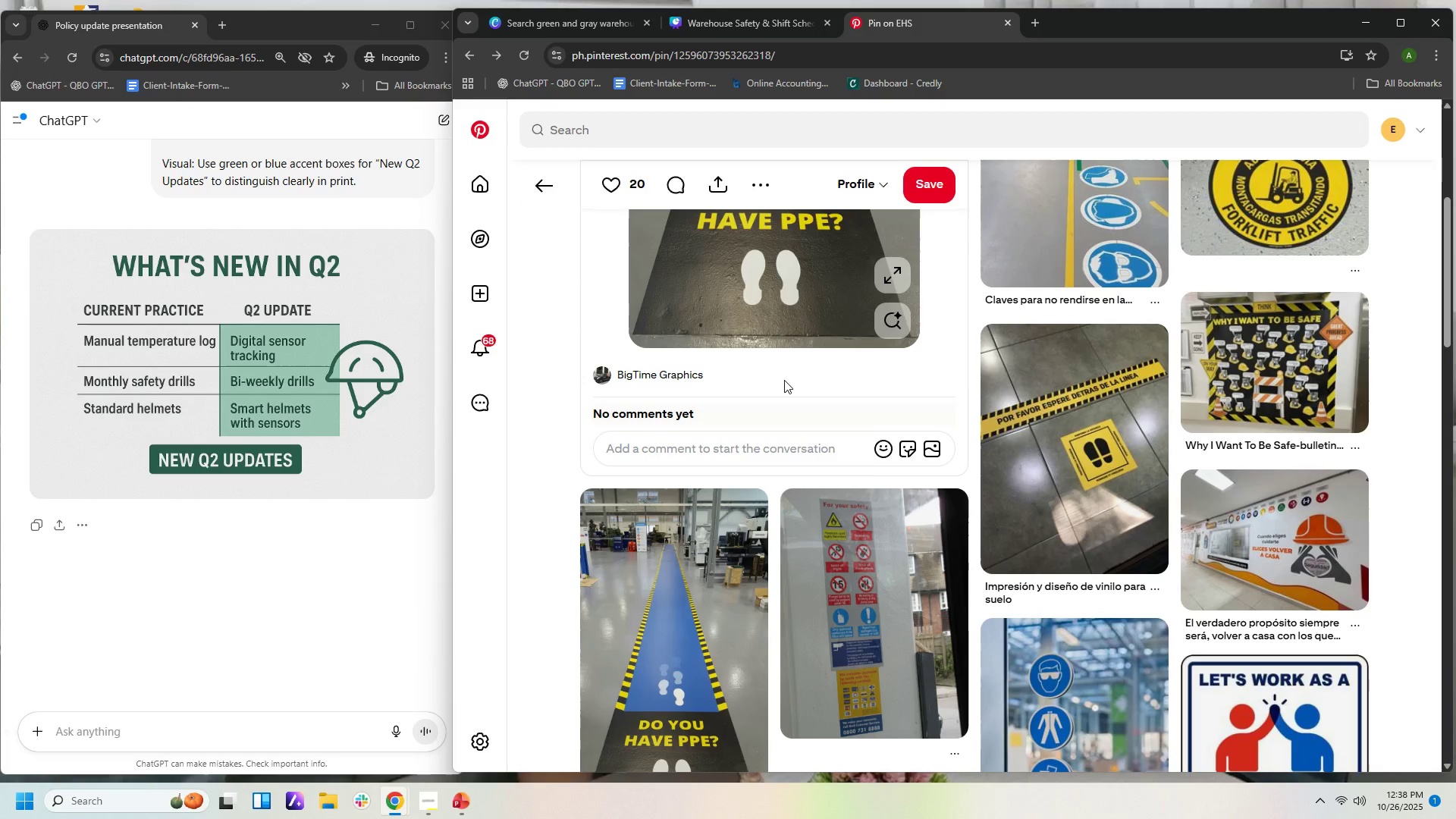 
scroll: coordinate [786, 384], scroll_direction: down, amount: 1.0
 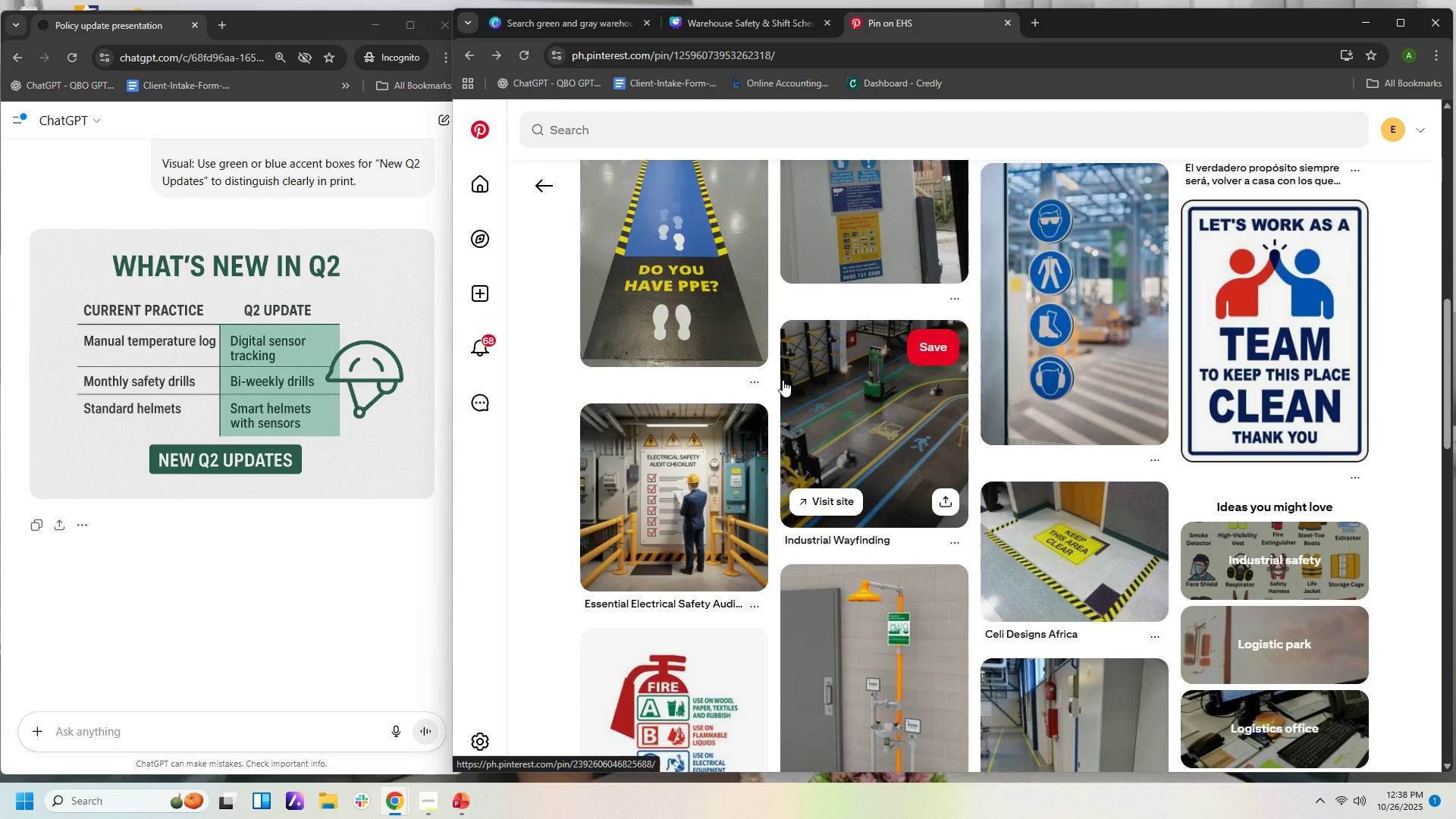 
left_click([690, 490])
 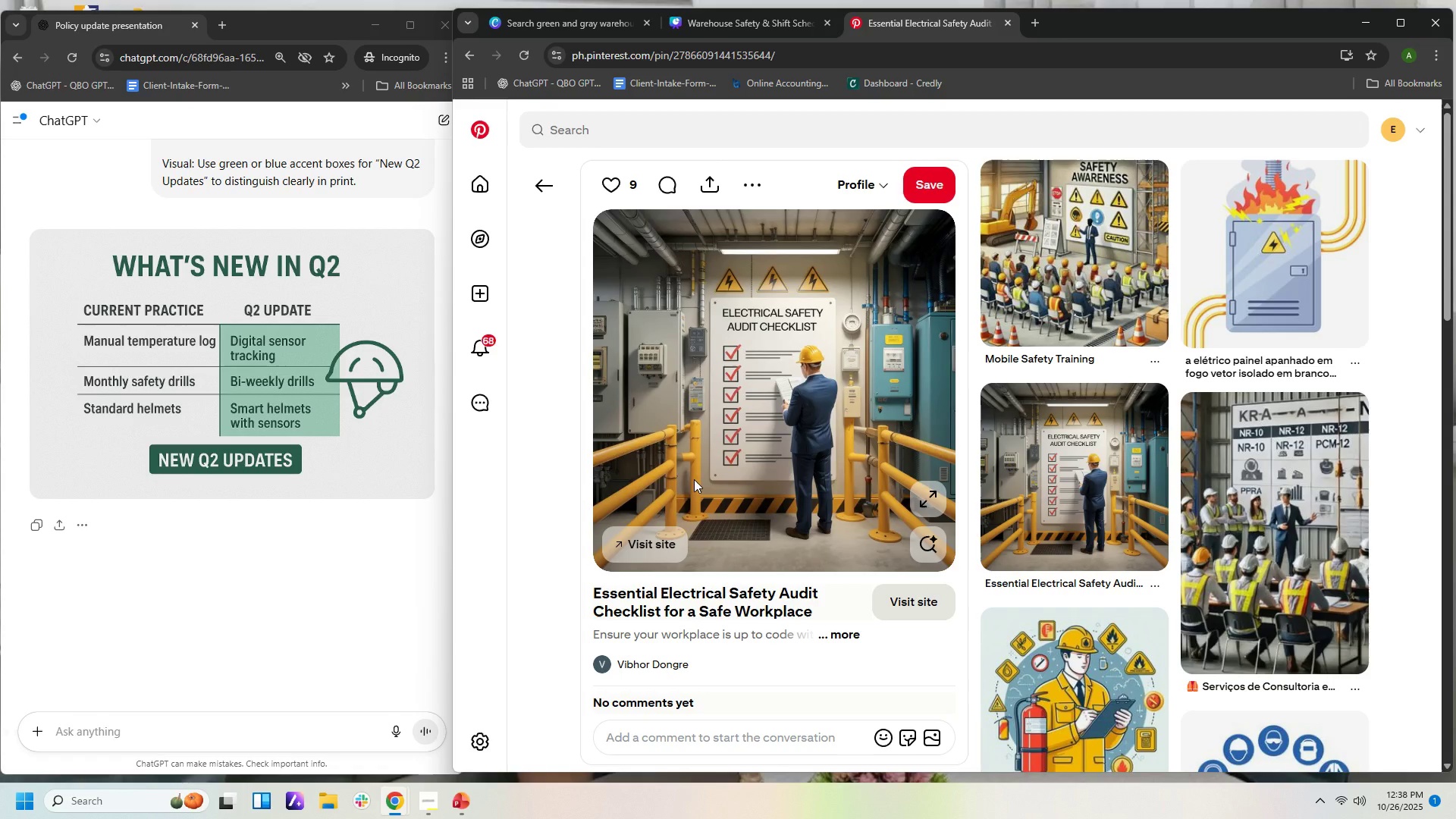 
wait(12.74)
 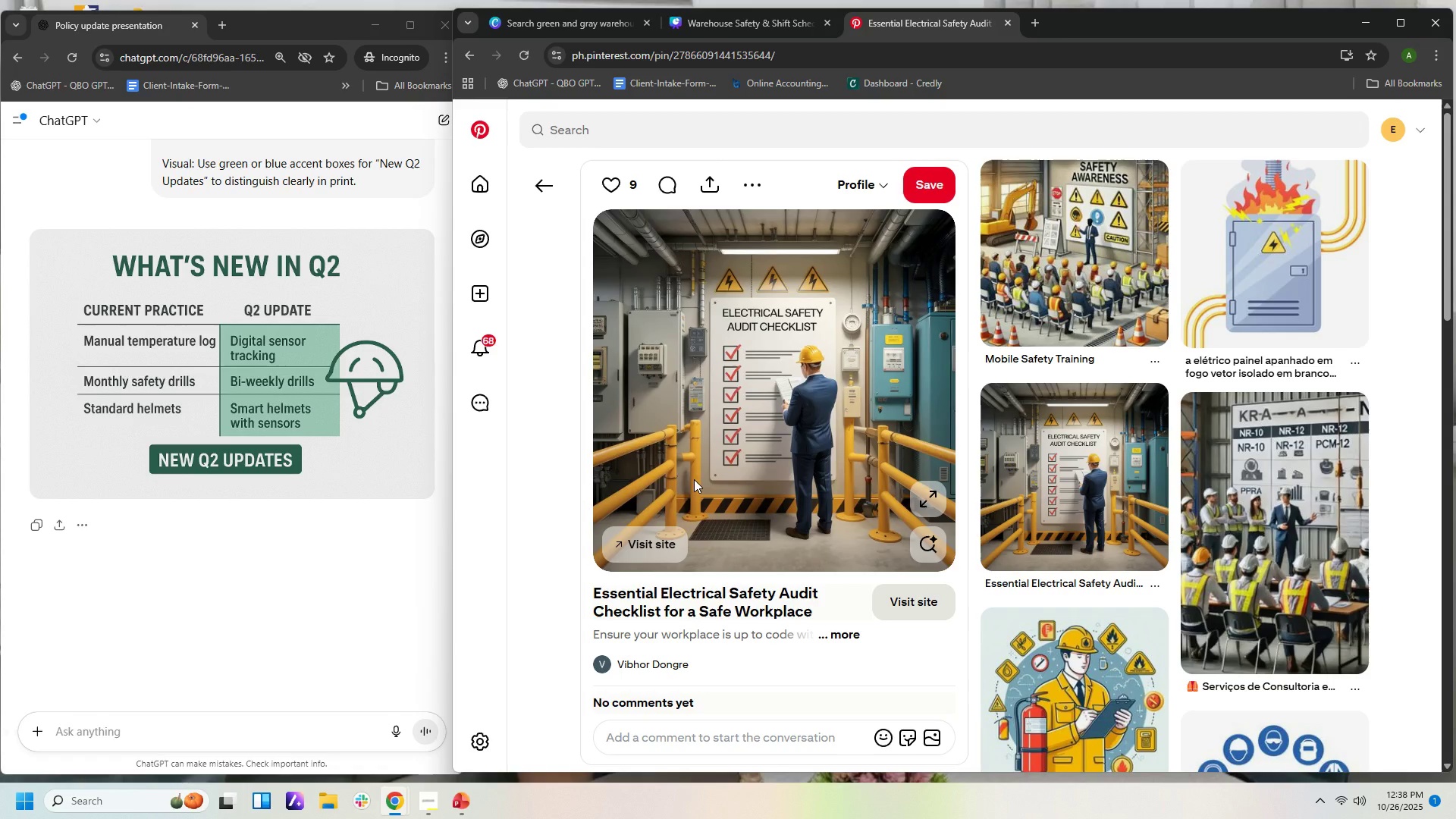 
left_click([1287, 497])
 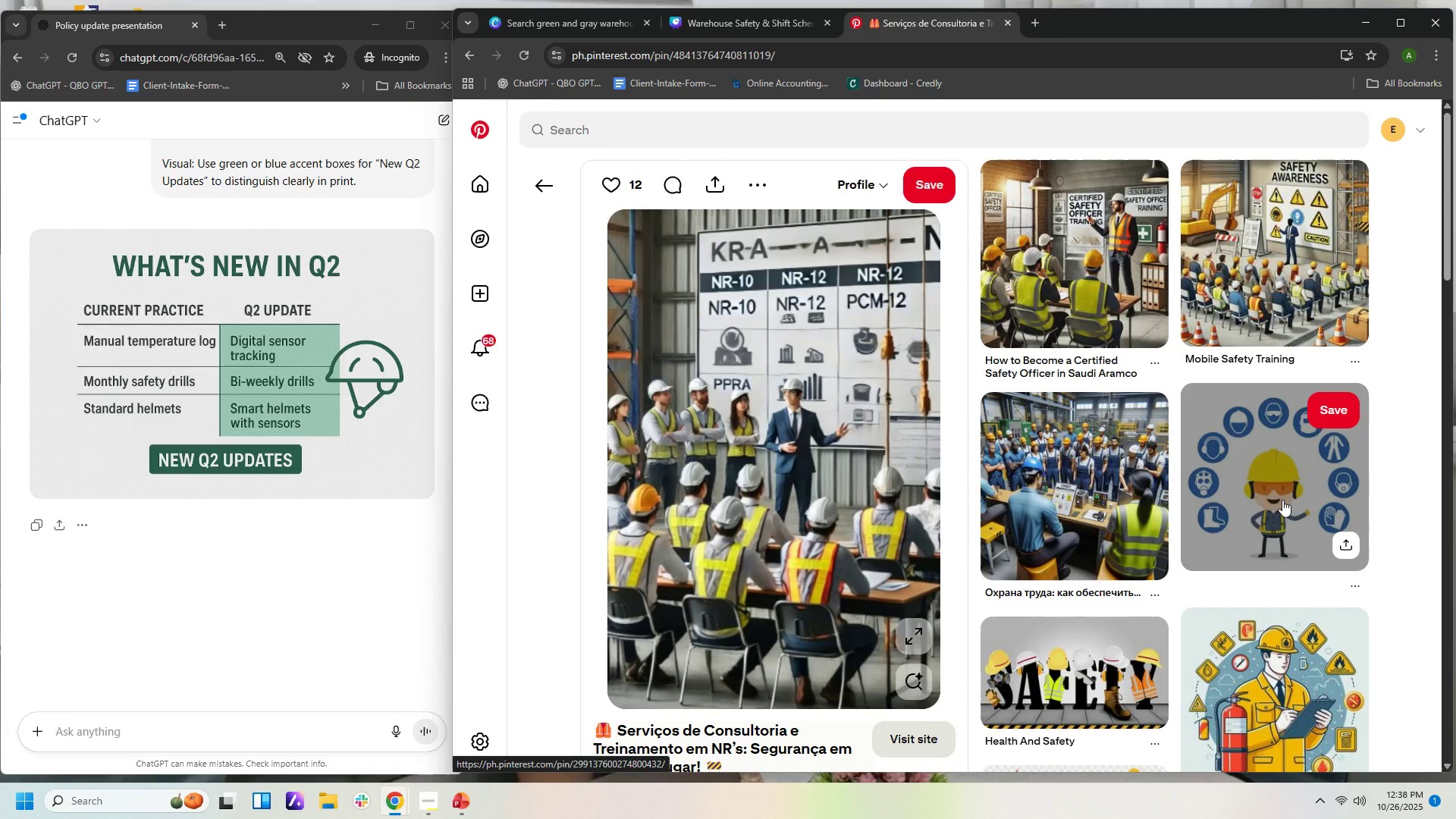 
wait(9.61)
 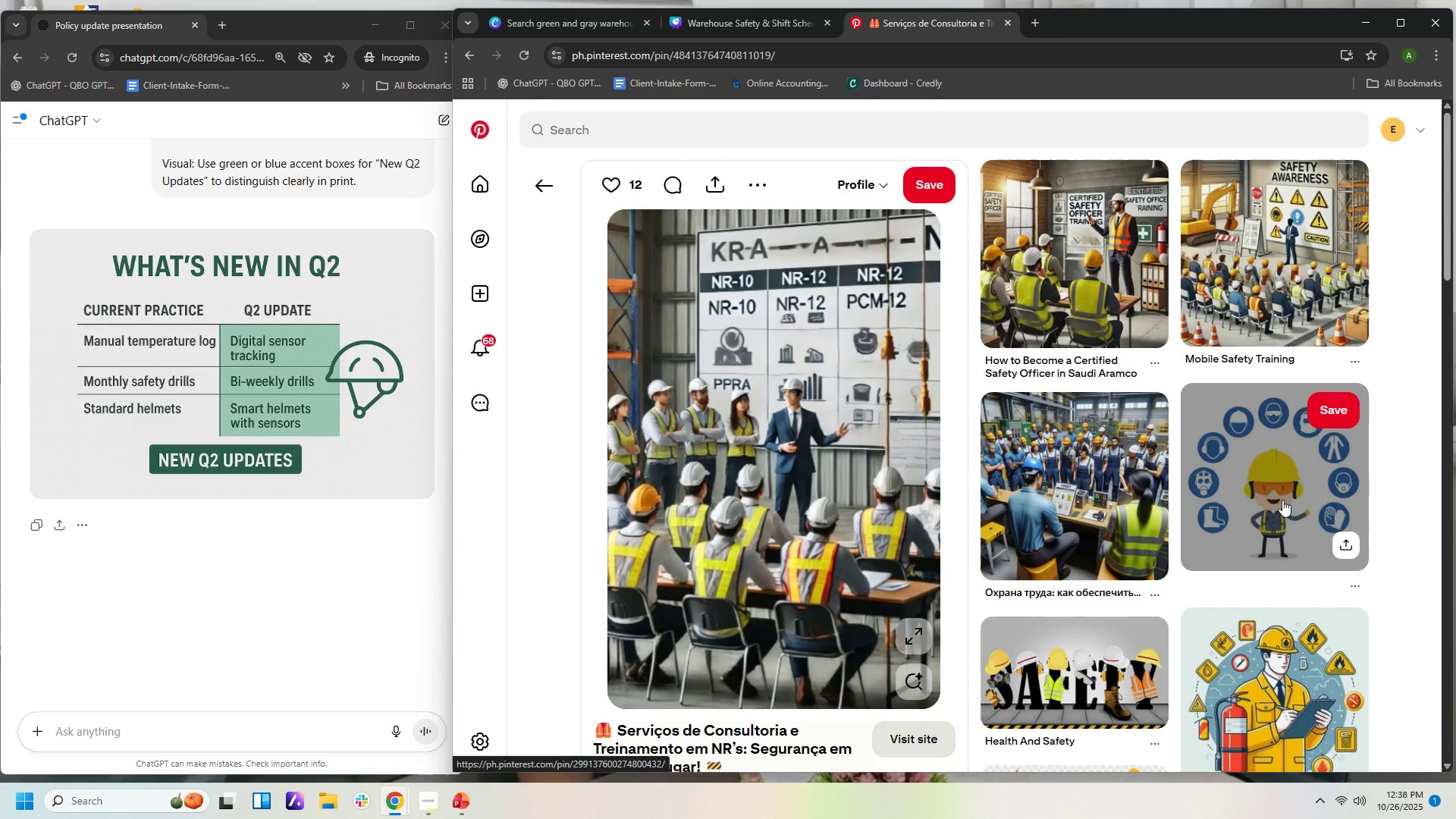 
left_click([1126, 501])
 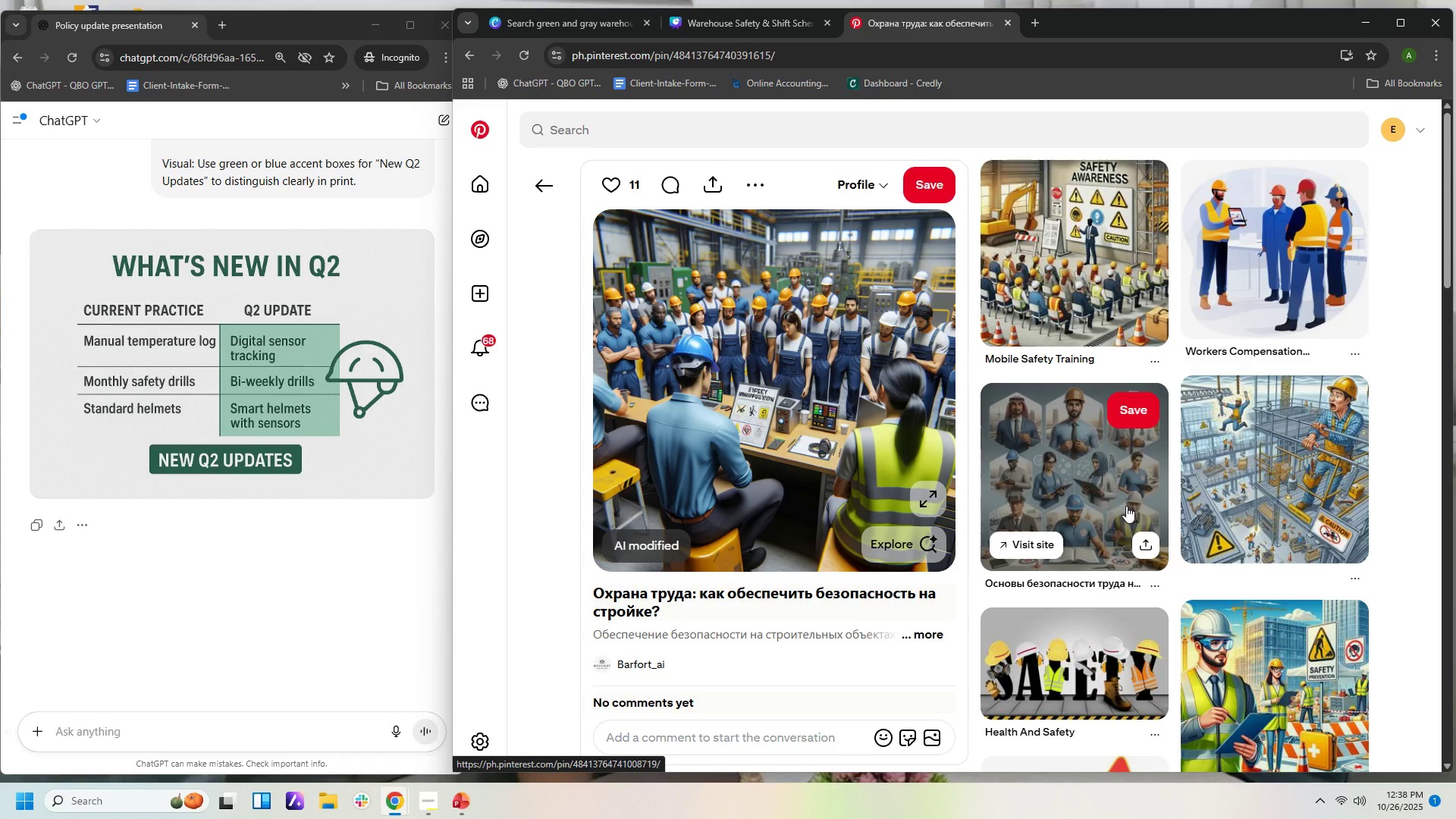 
left_click([1103, 300])
 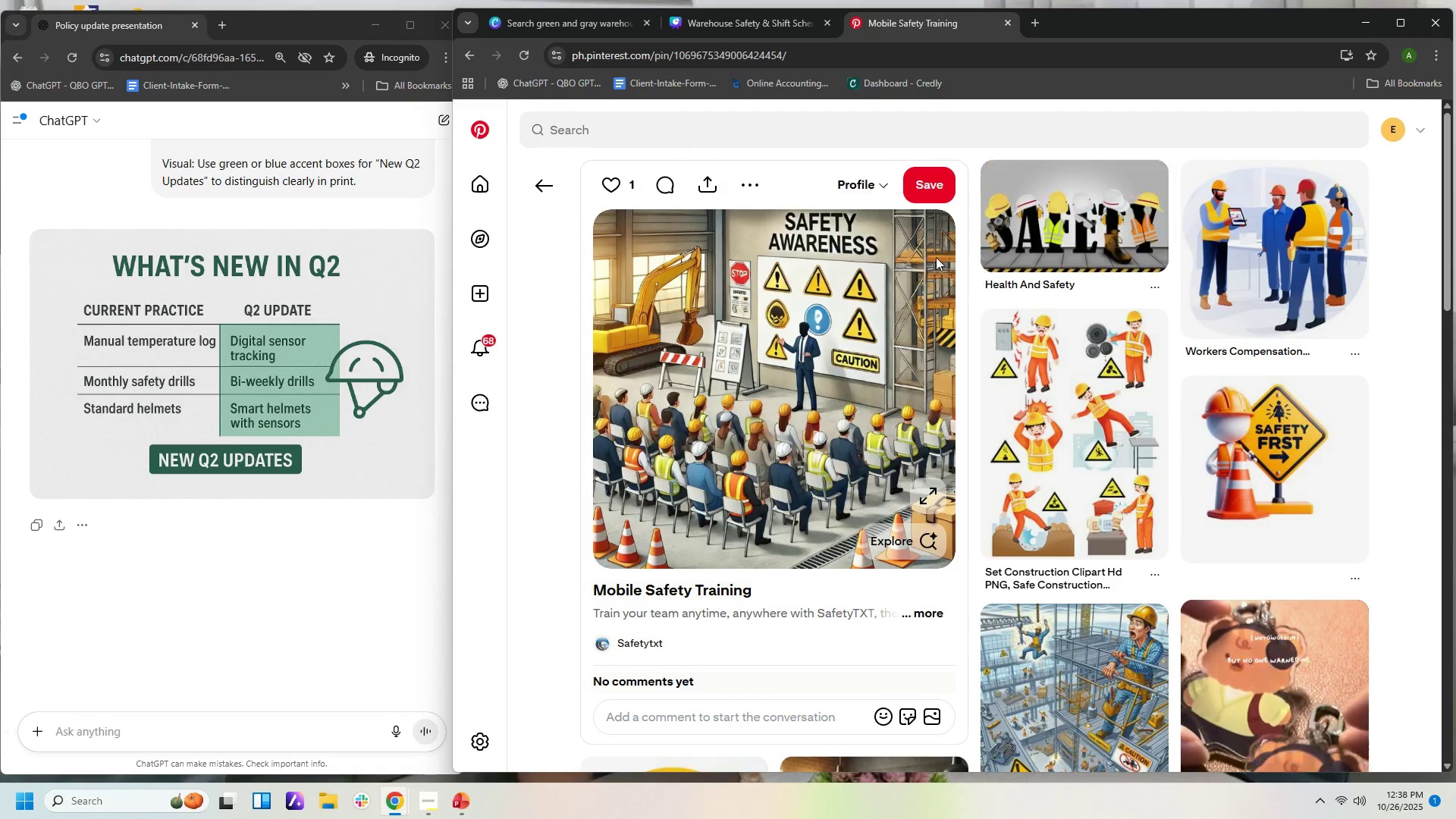 
wait(5.56)
 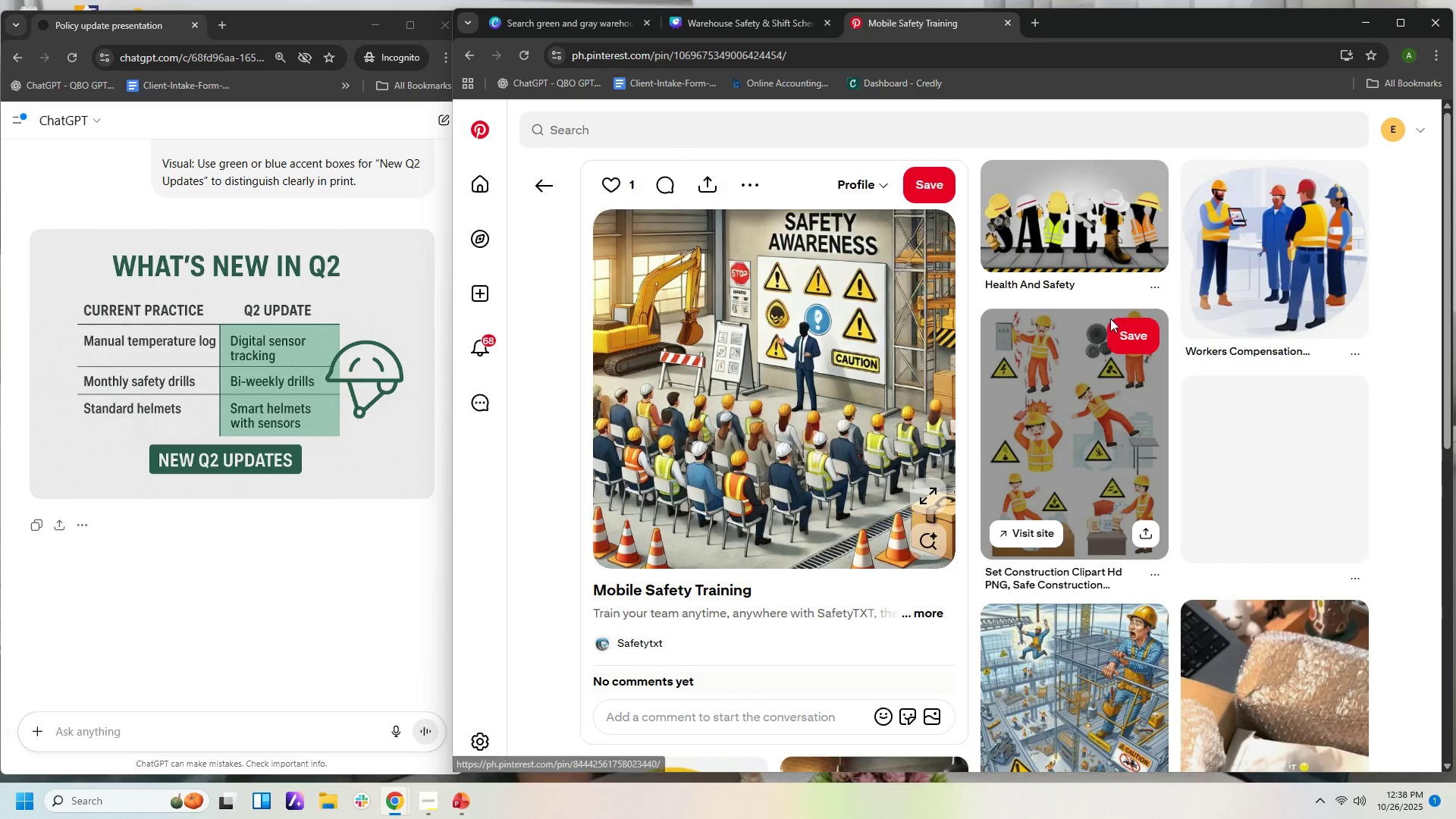 
right_click([816, 327])
 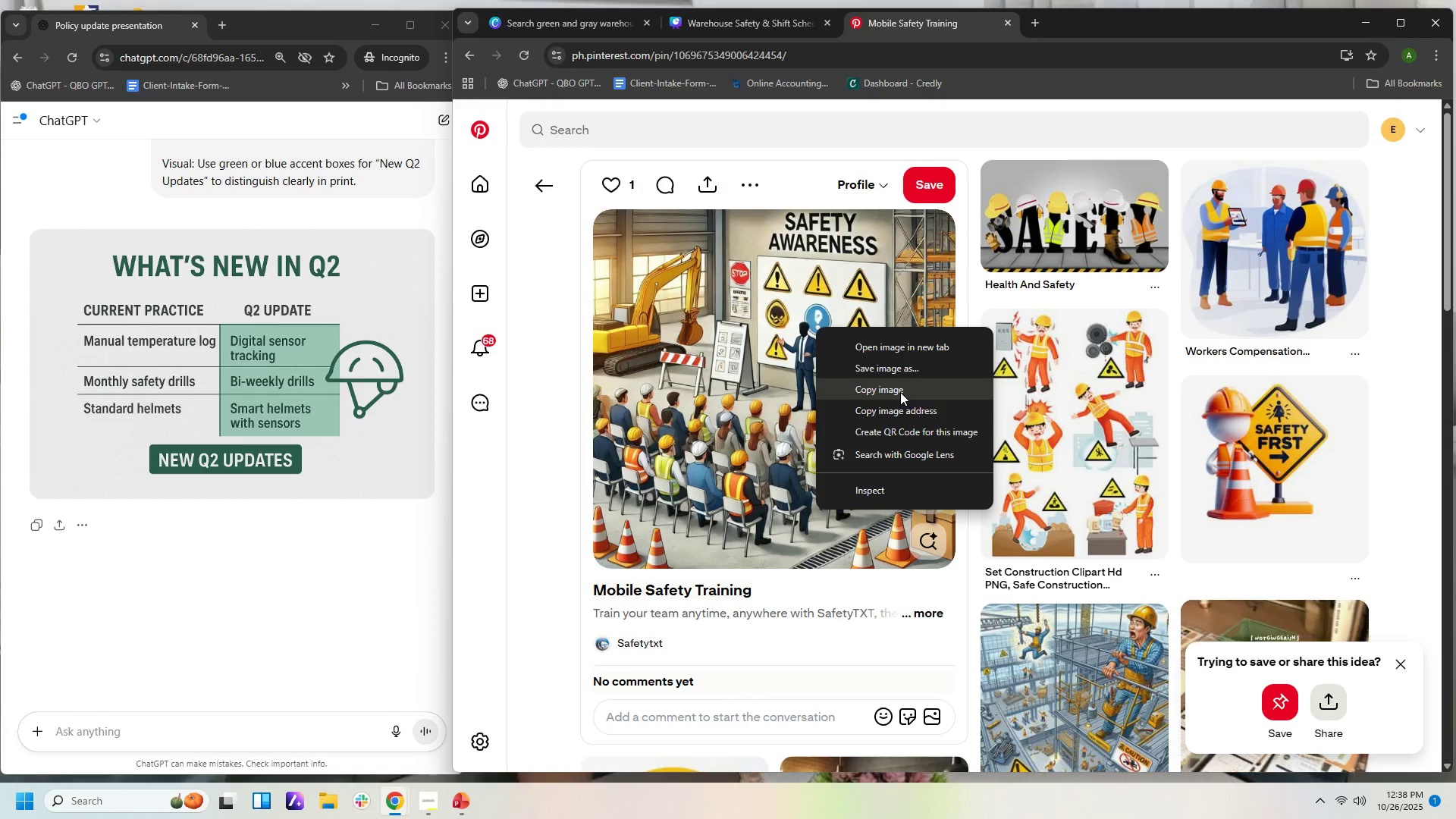 
left_click([900, 392])
 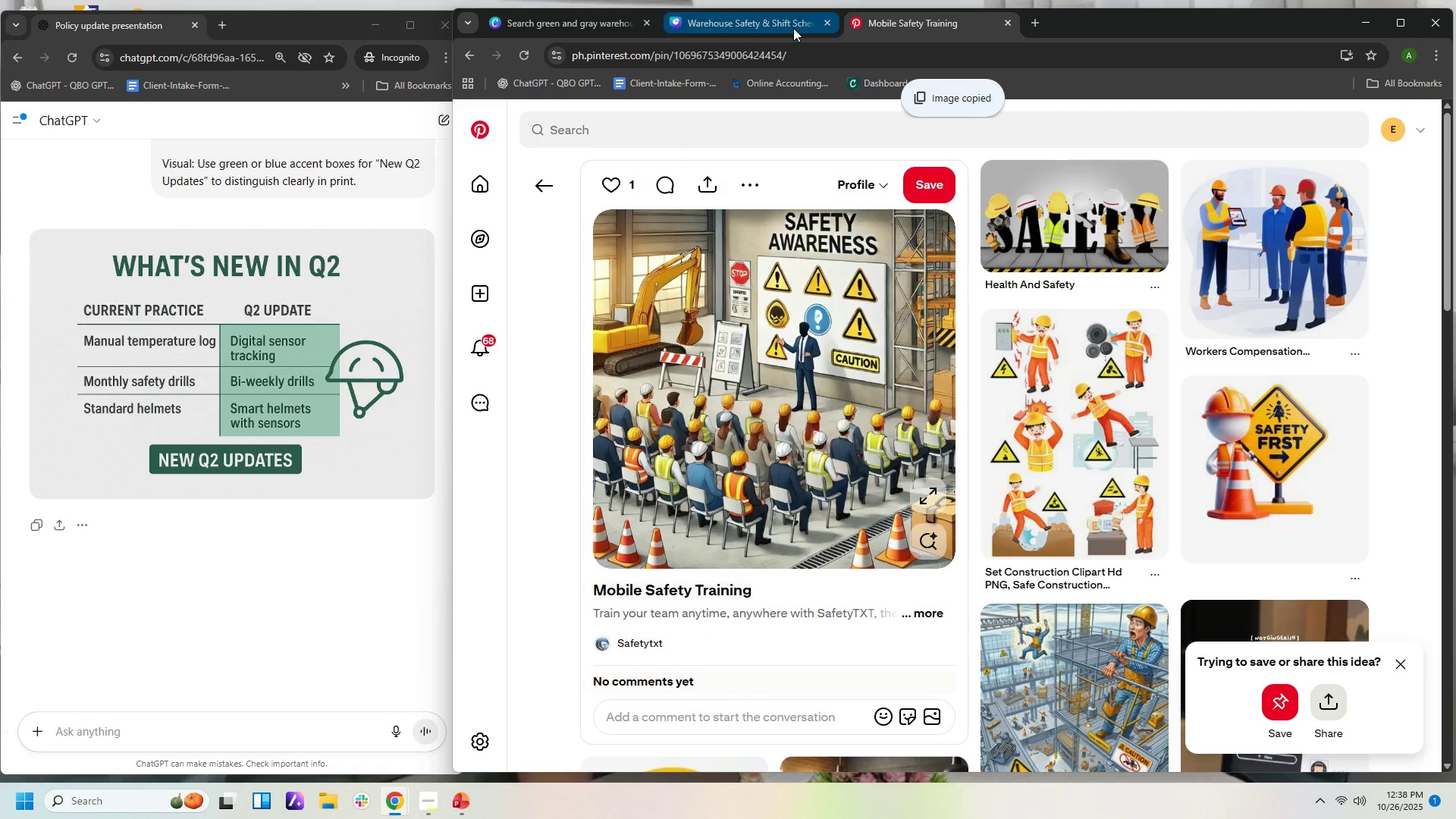 
left_click([793, 28])
 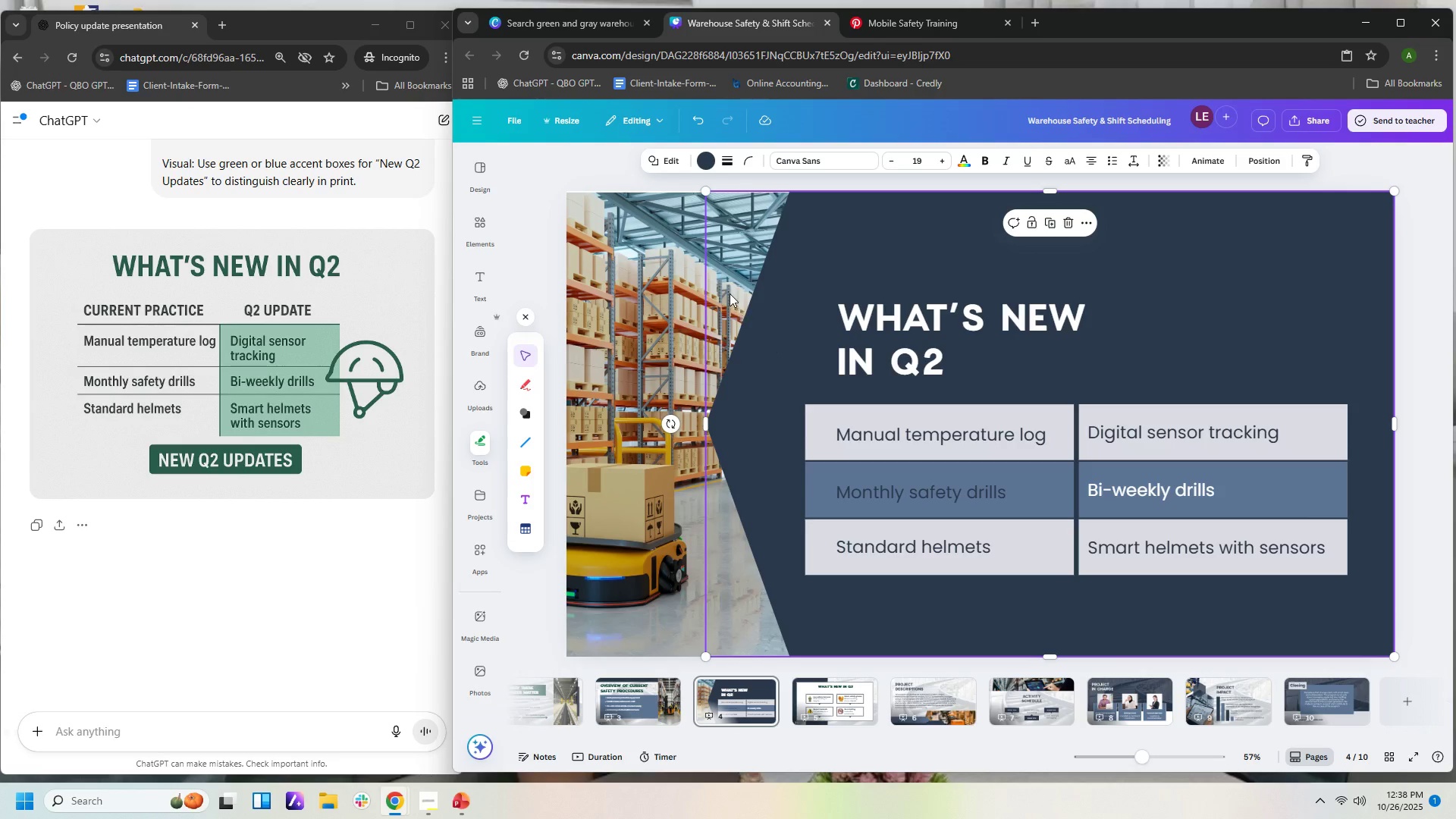 
right_click([730, 293])
 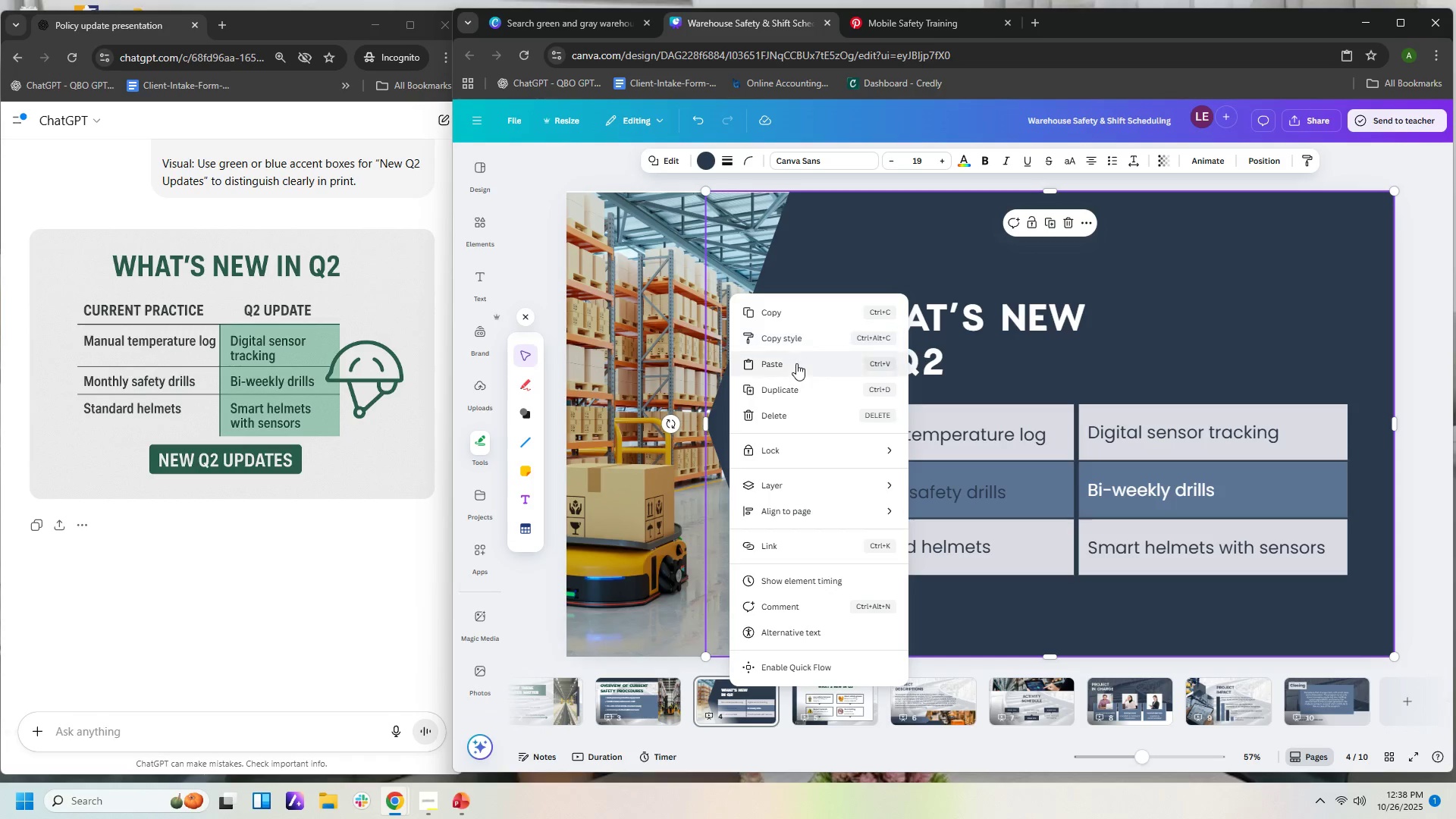 
left_click([796, 363])
 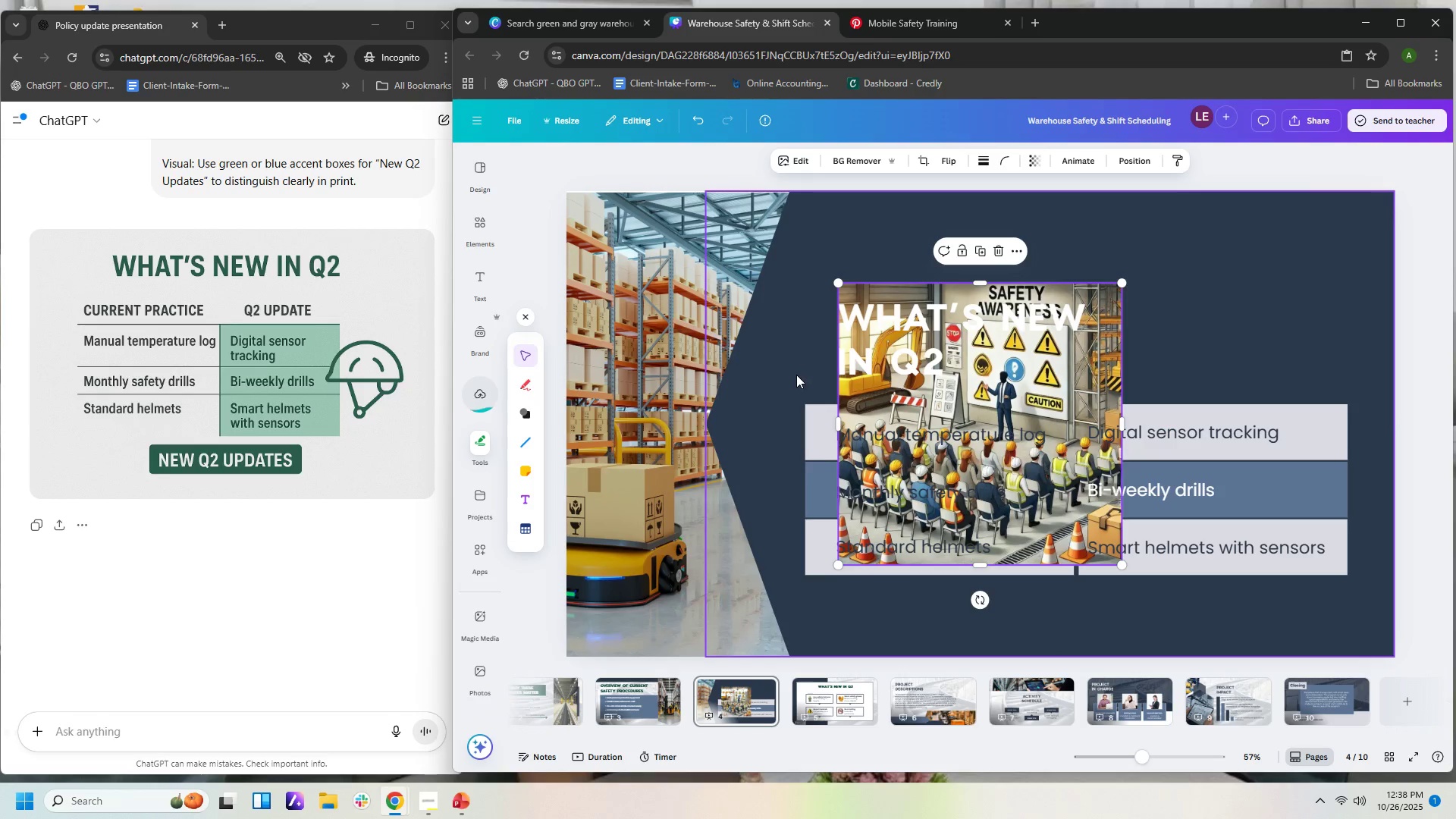 
left_click([690, 368])
 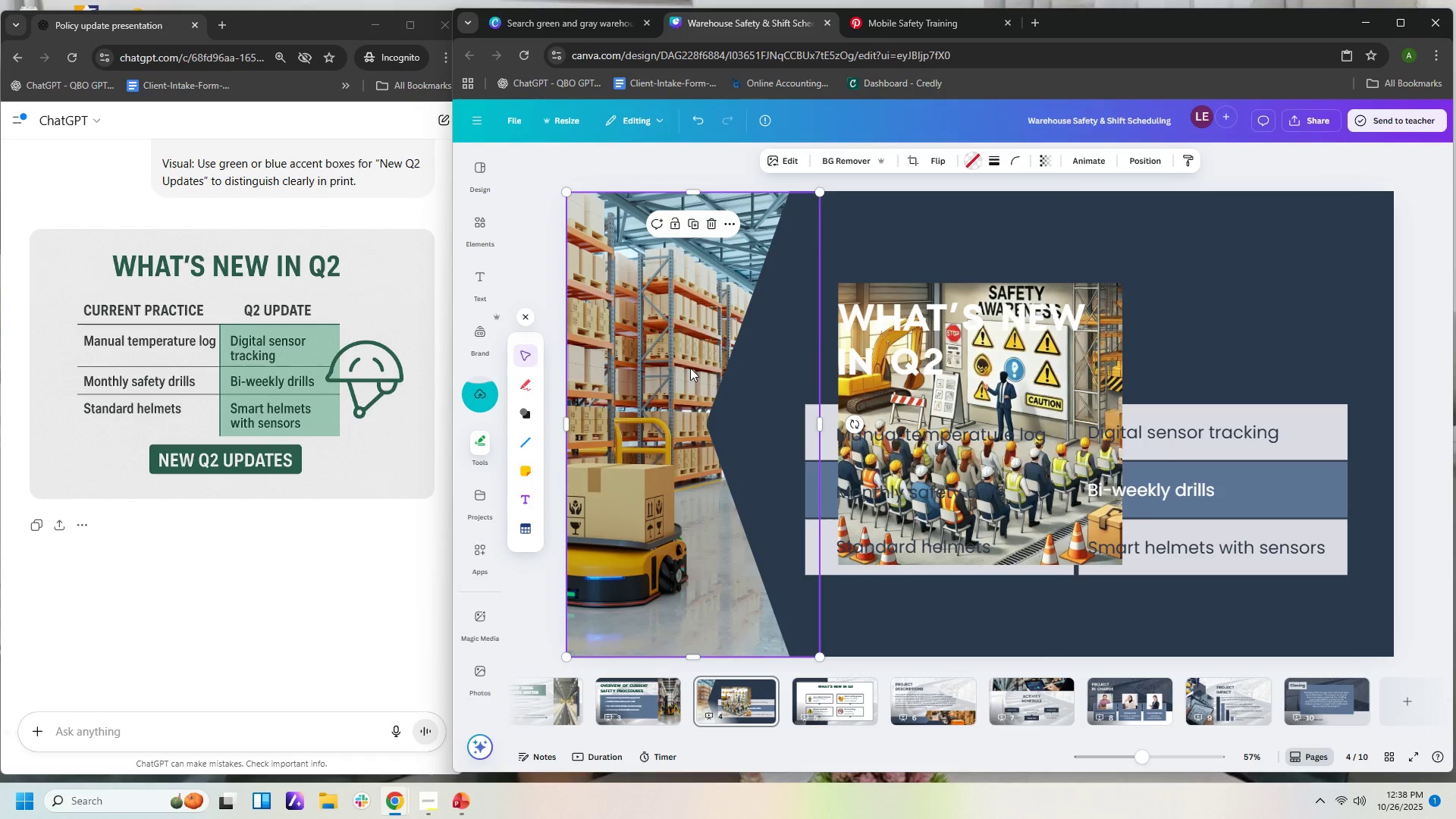 
key(Delete)
 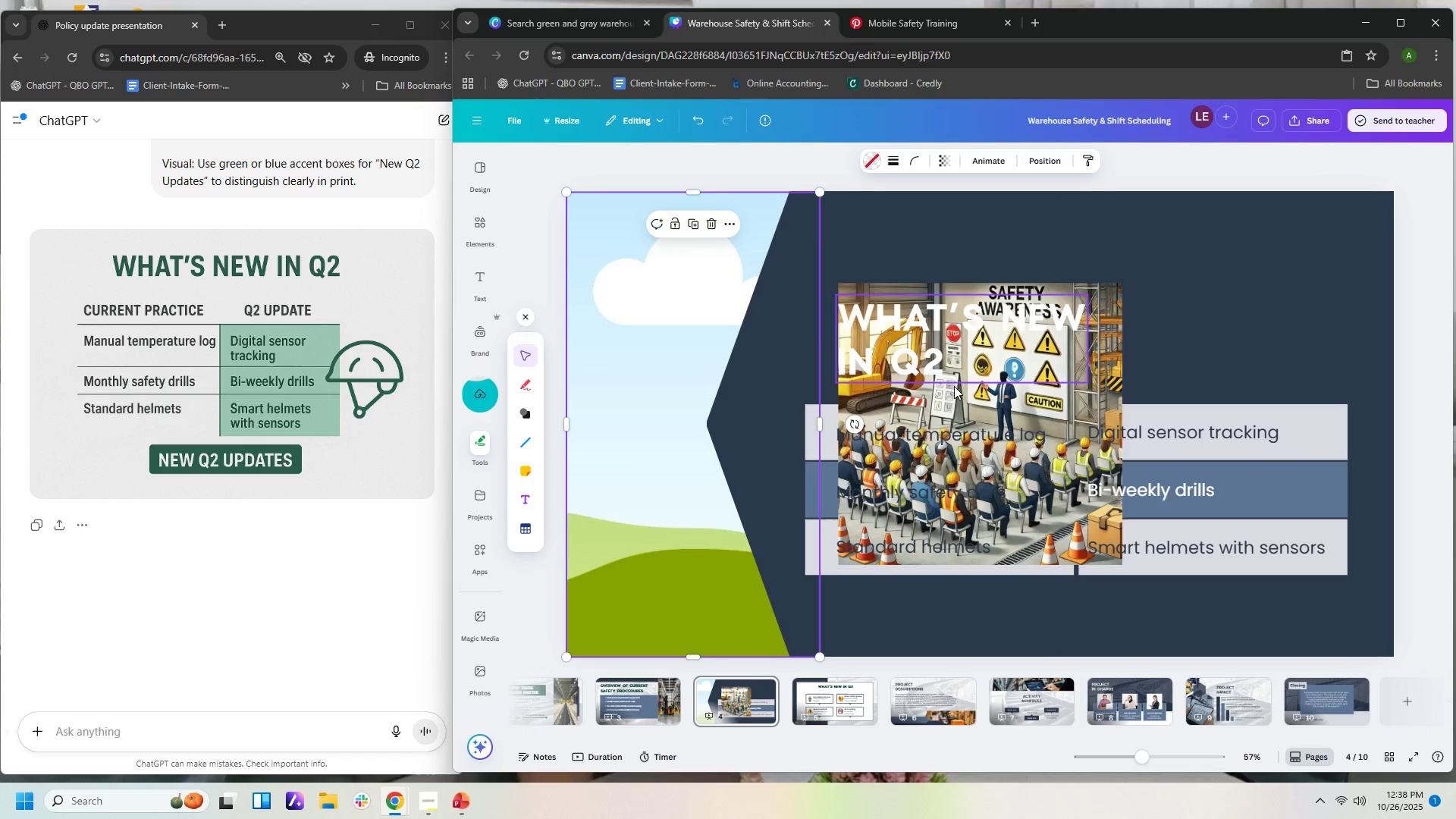 
left_click_drag(start_coordinate=[962, 391], to_coordinate=[698, 378])
 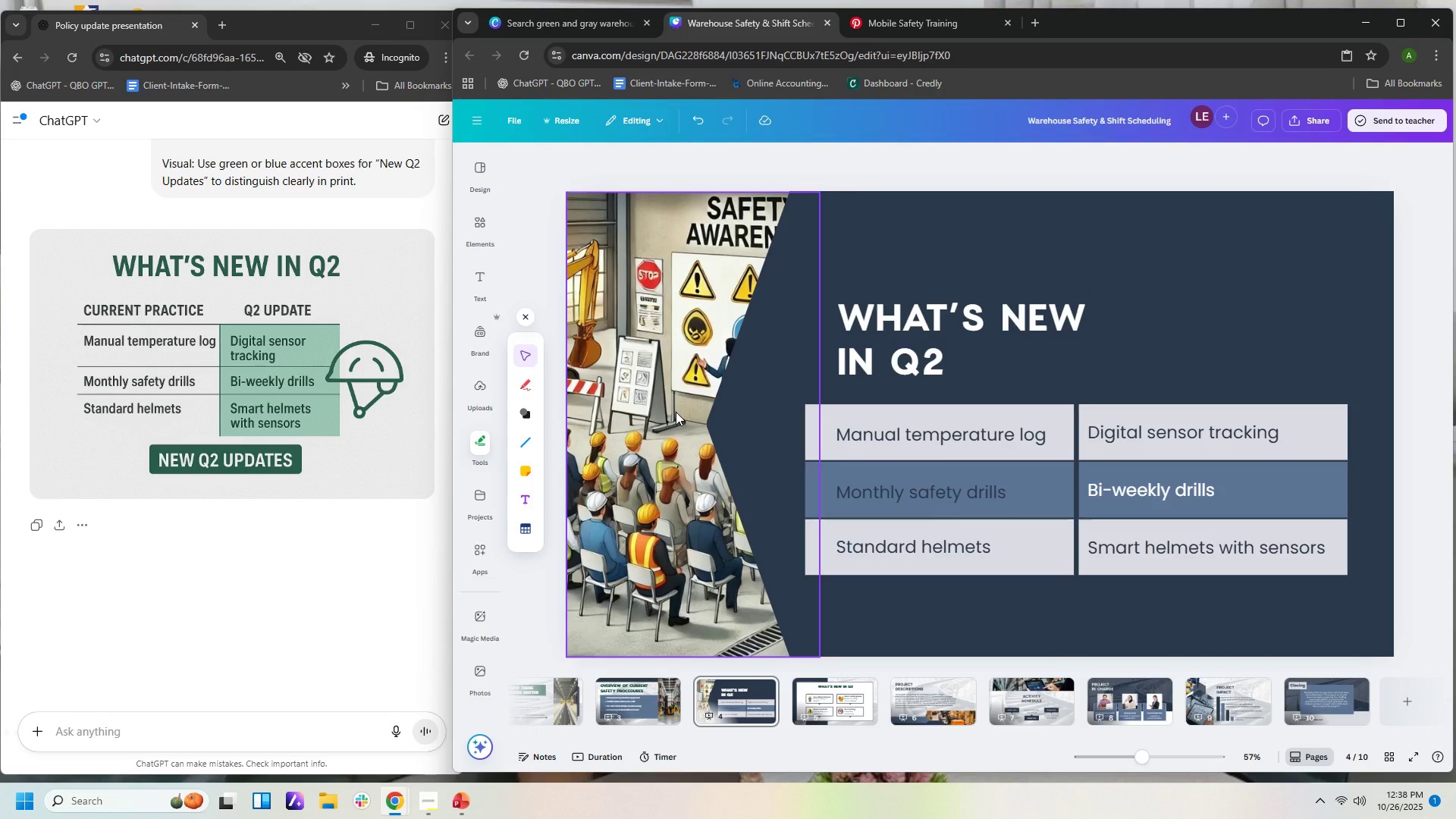 
left_click([748, 412])
 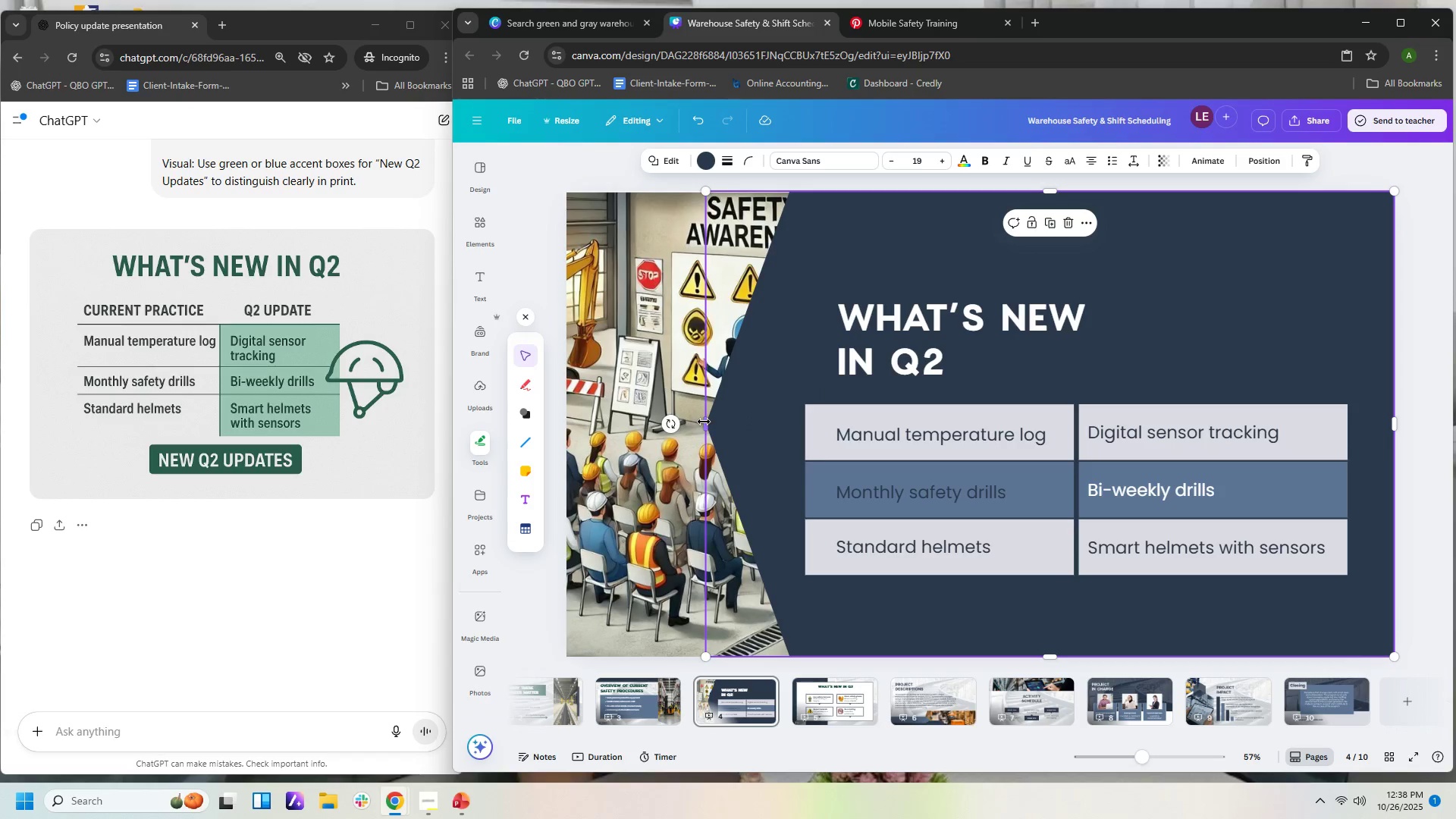 
left_click_drag(start_coordinate=[704, 422], to_coordinate=[731, 425])
 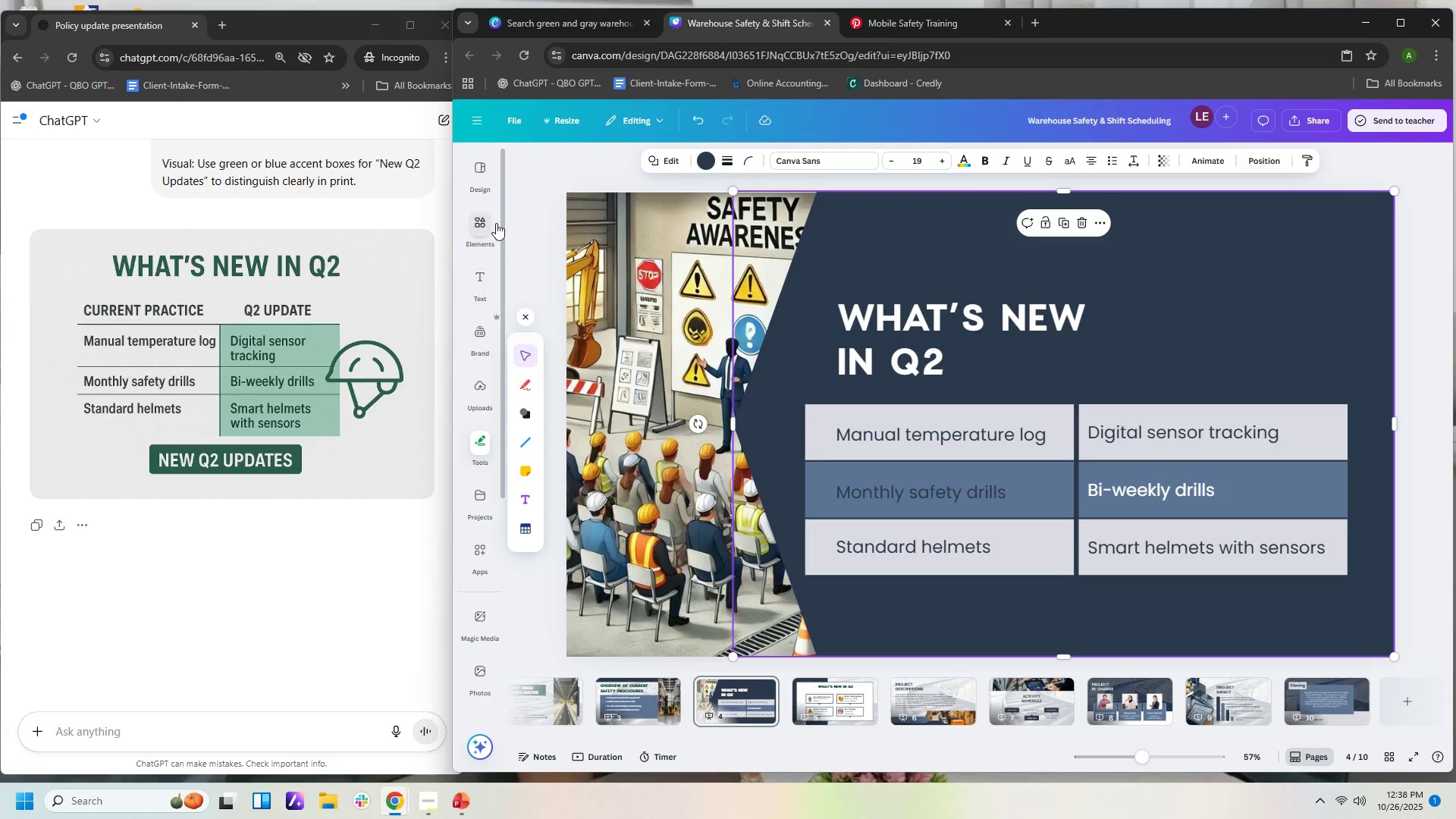 
left_click([538, 186])
 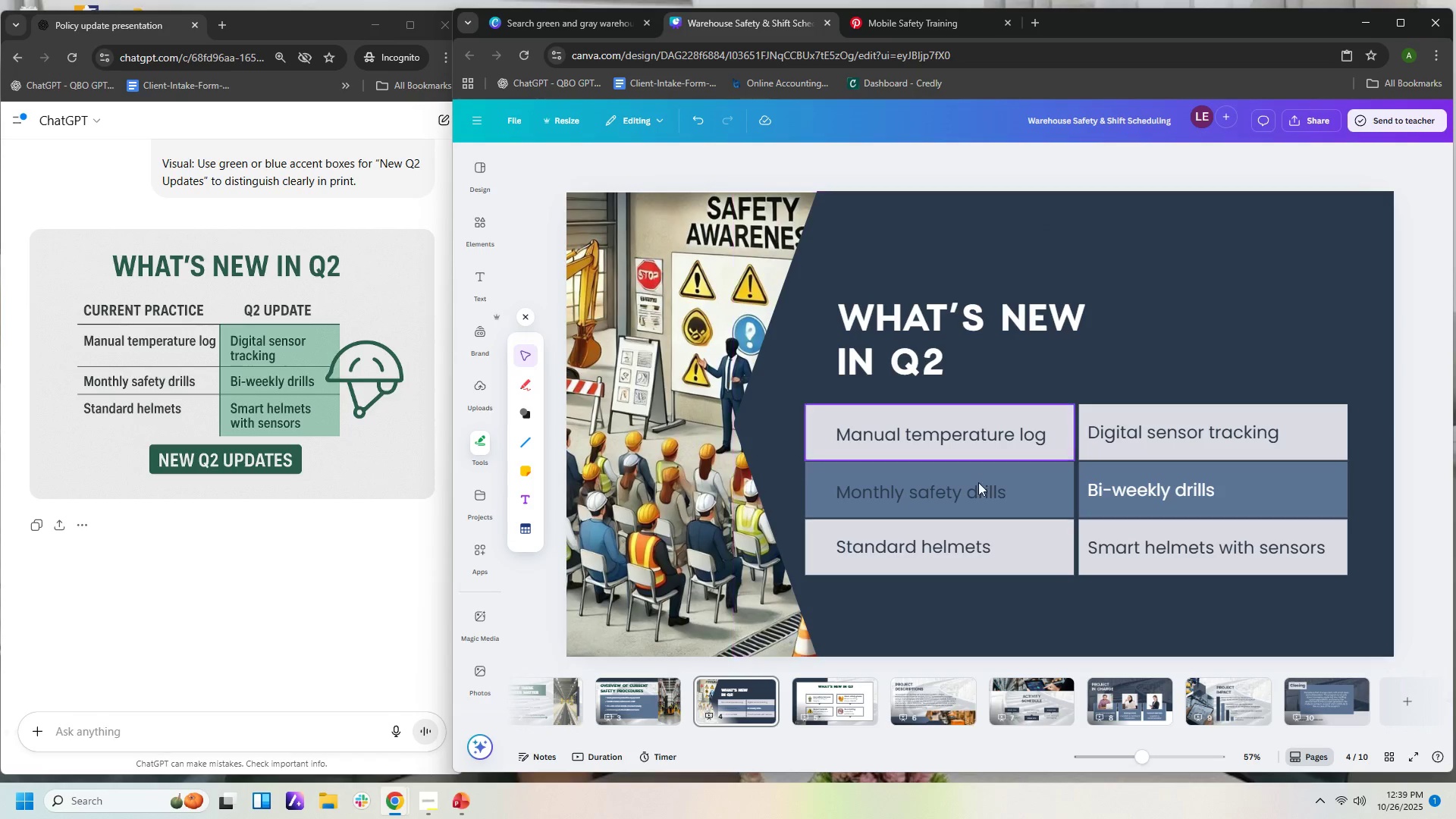 
left_click_drag(start_coordinate=[1272, 598], to_coordinate=[1017, 508])
 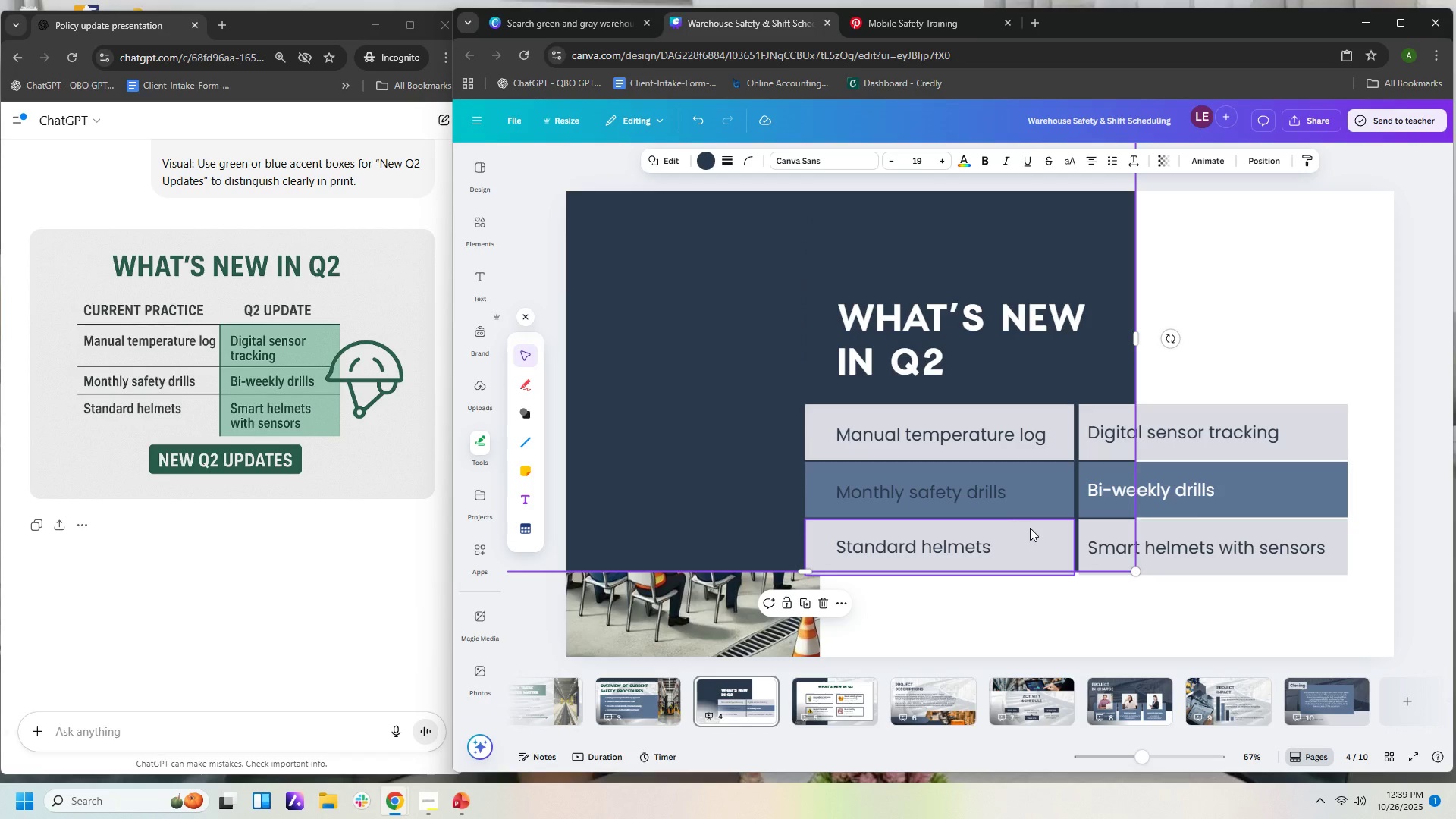 
key(Control+Z)
 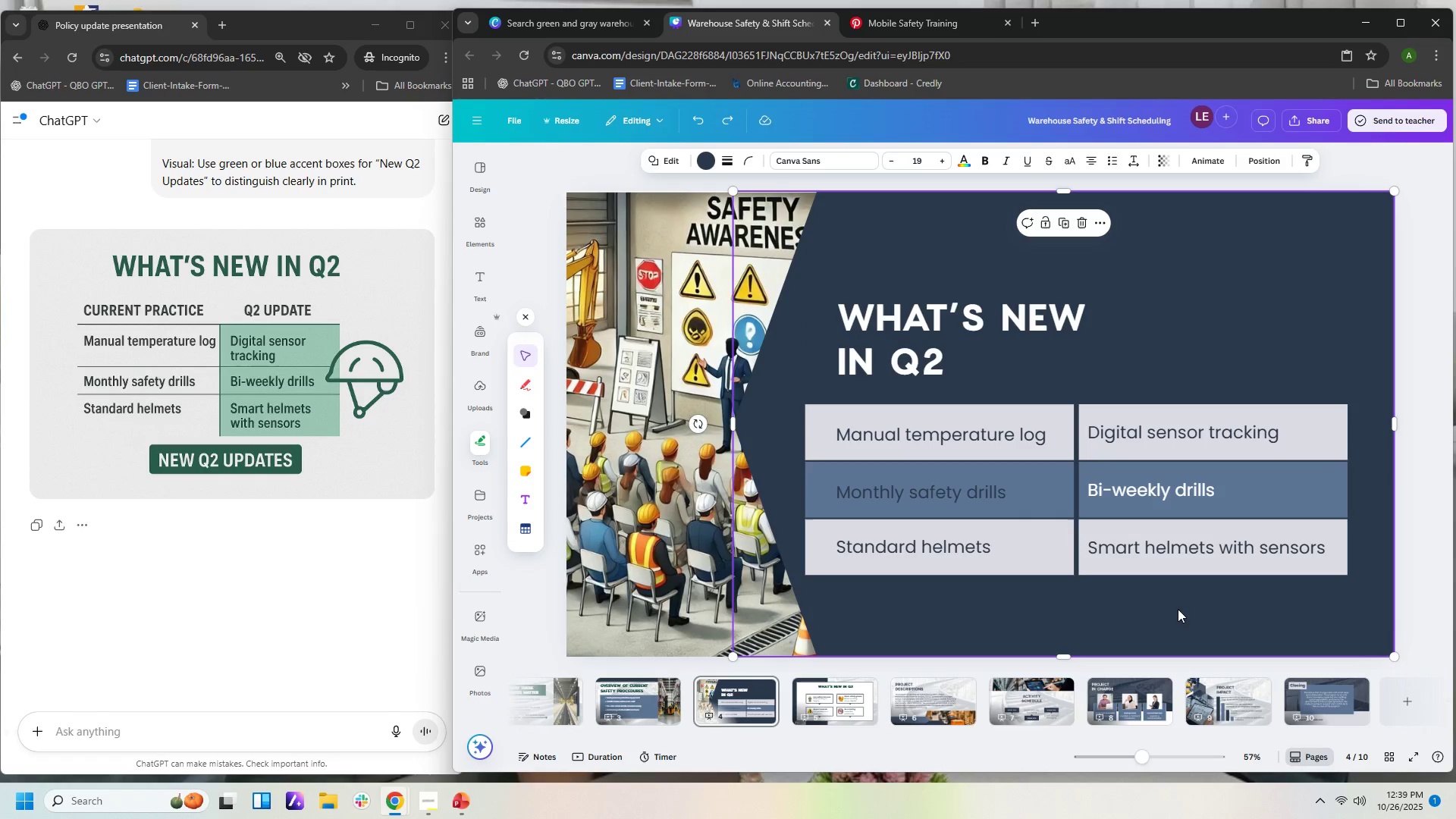 
left_click([1179, 609])
 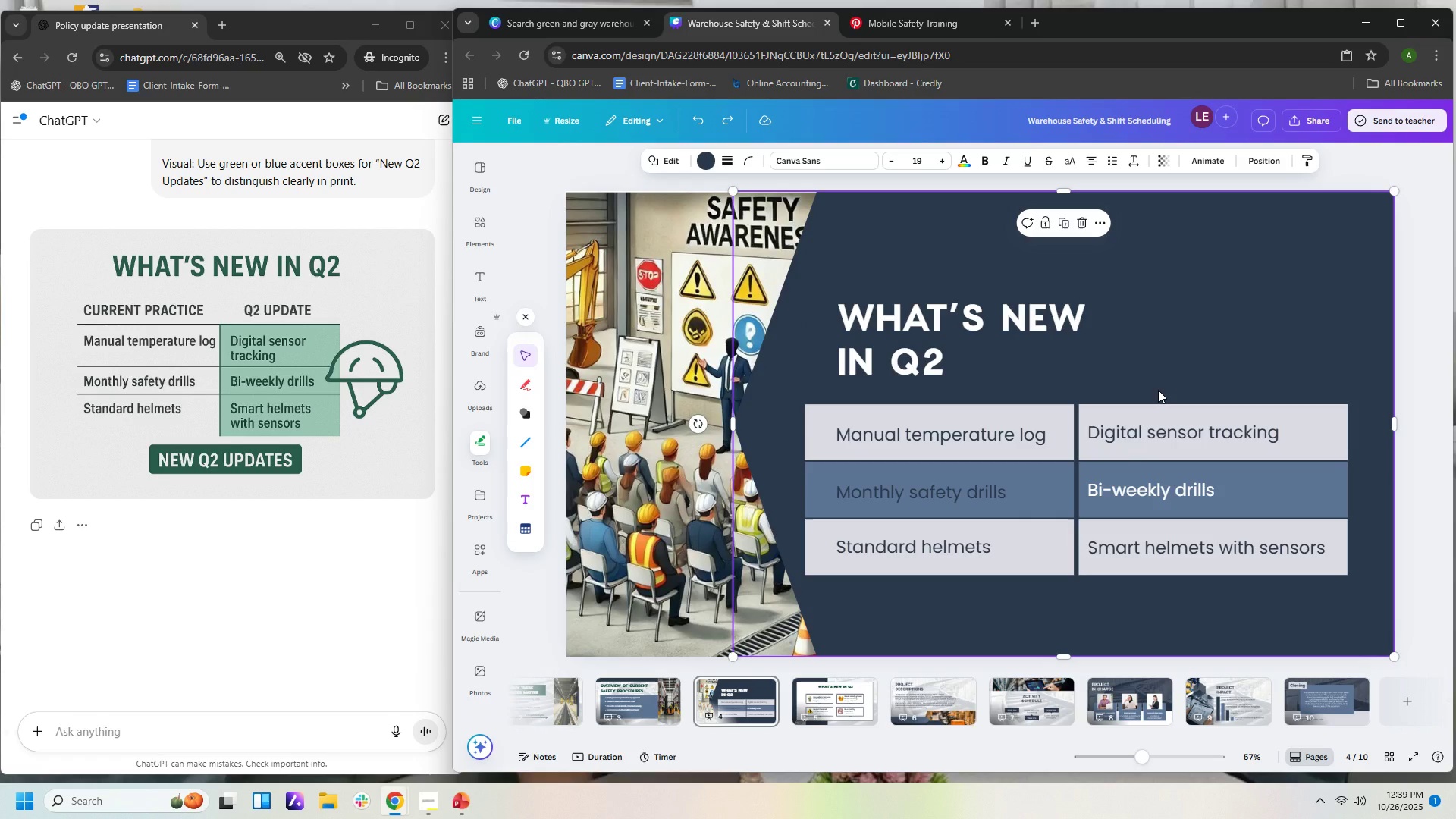 
left_click([1158, 390])
 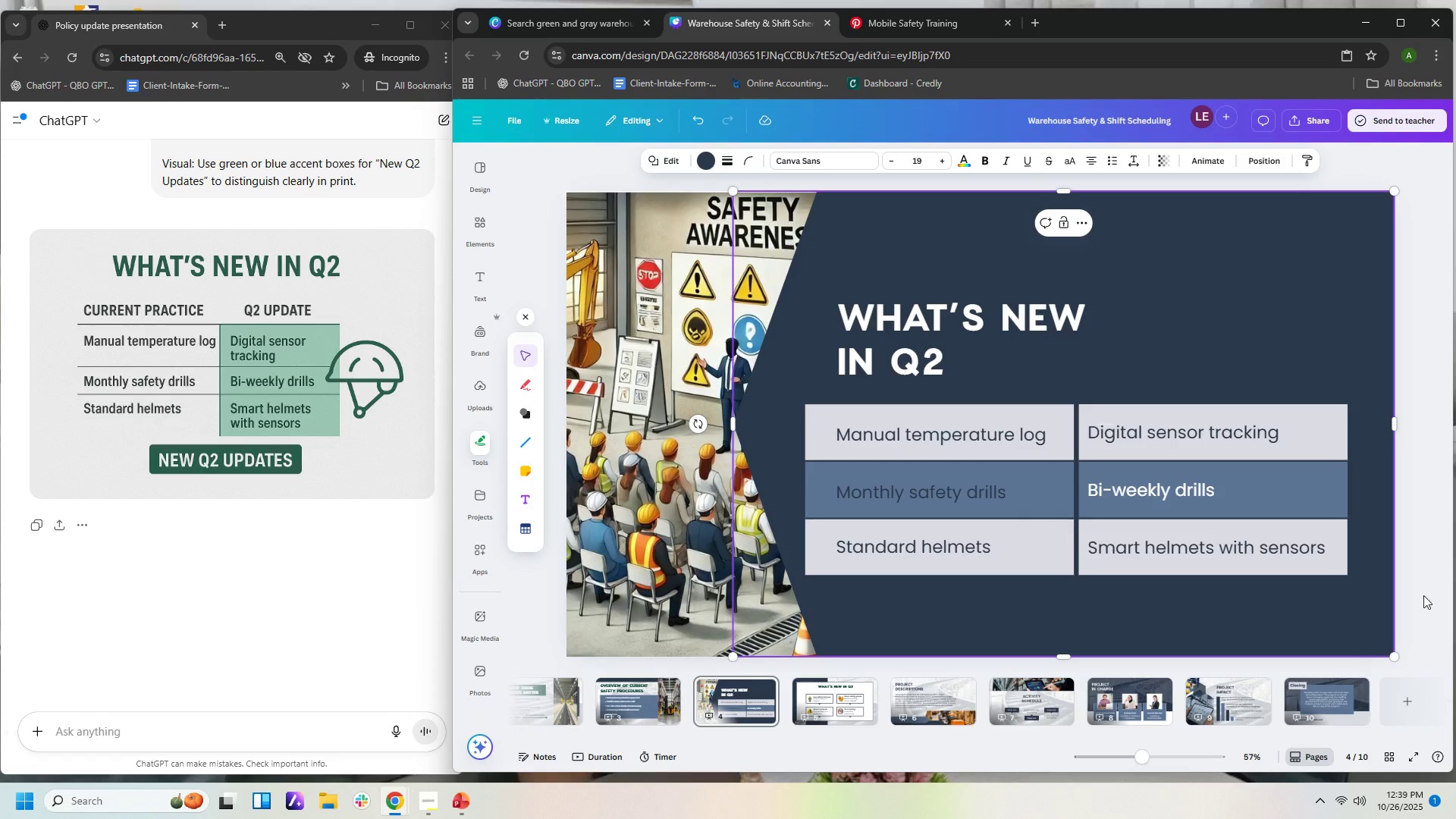 
left_click_drag(start_coordinate=[1422, 615], to_coordinate=[890, 393])
 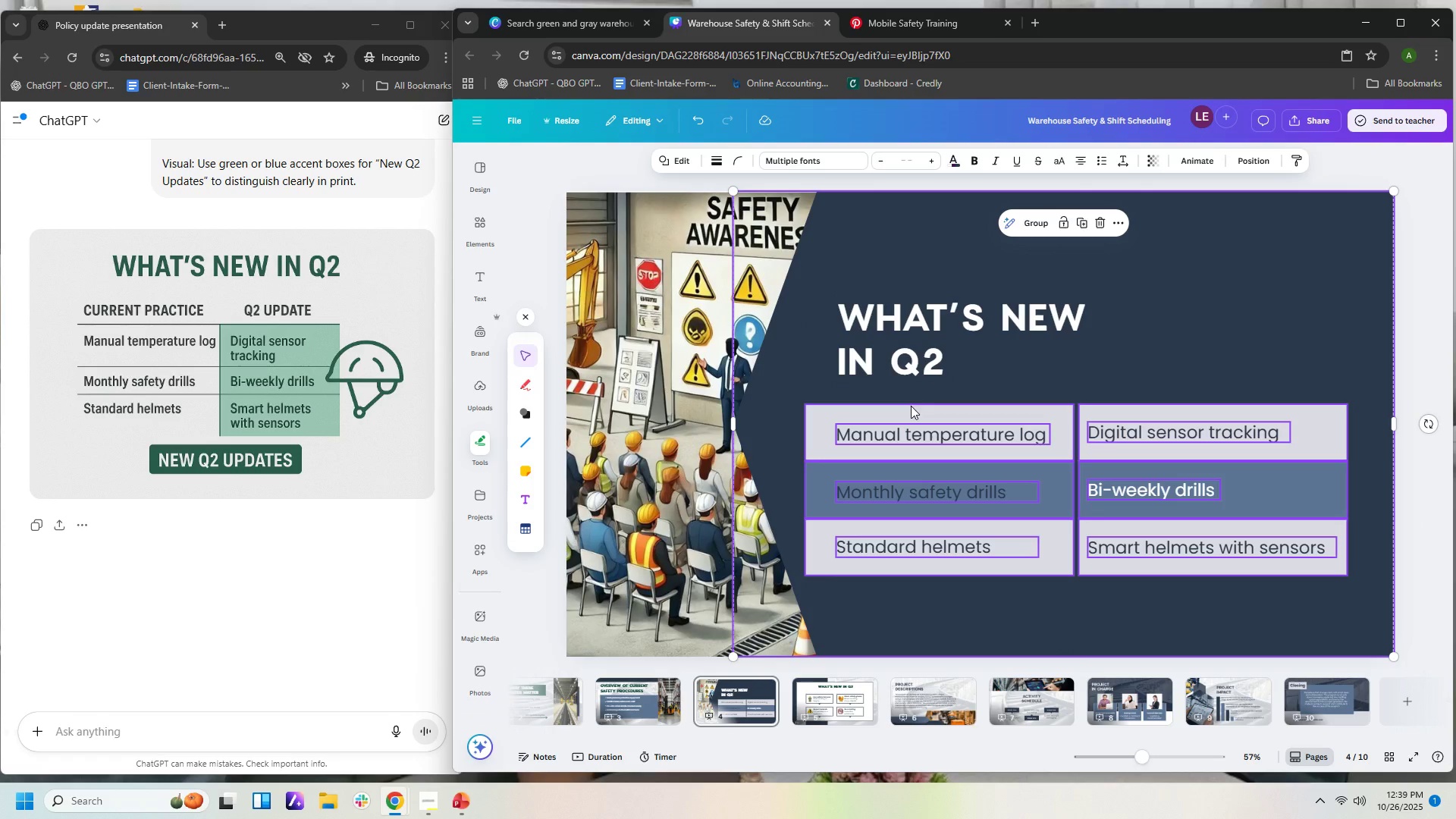 
key(ArrowRight)
 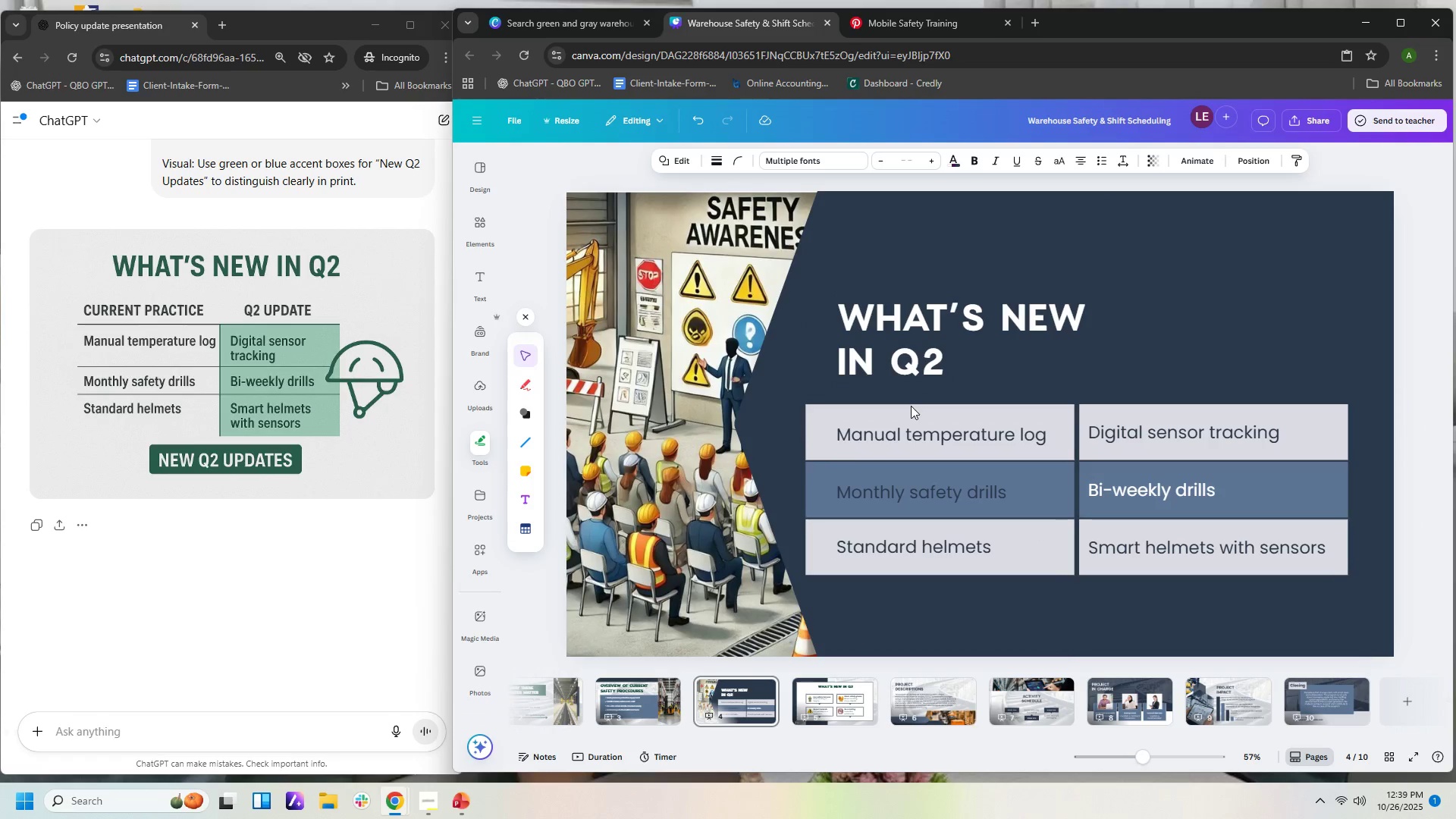 
hold_key(key=ArrowRight, duration=1.11)
 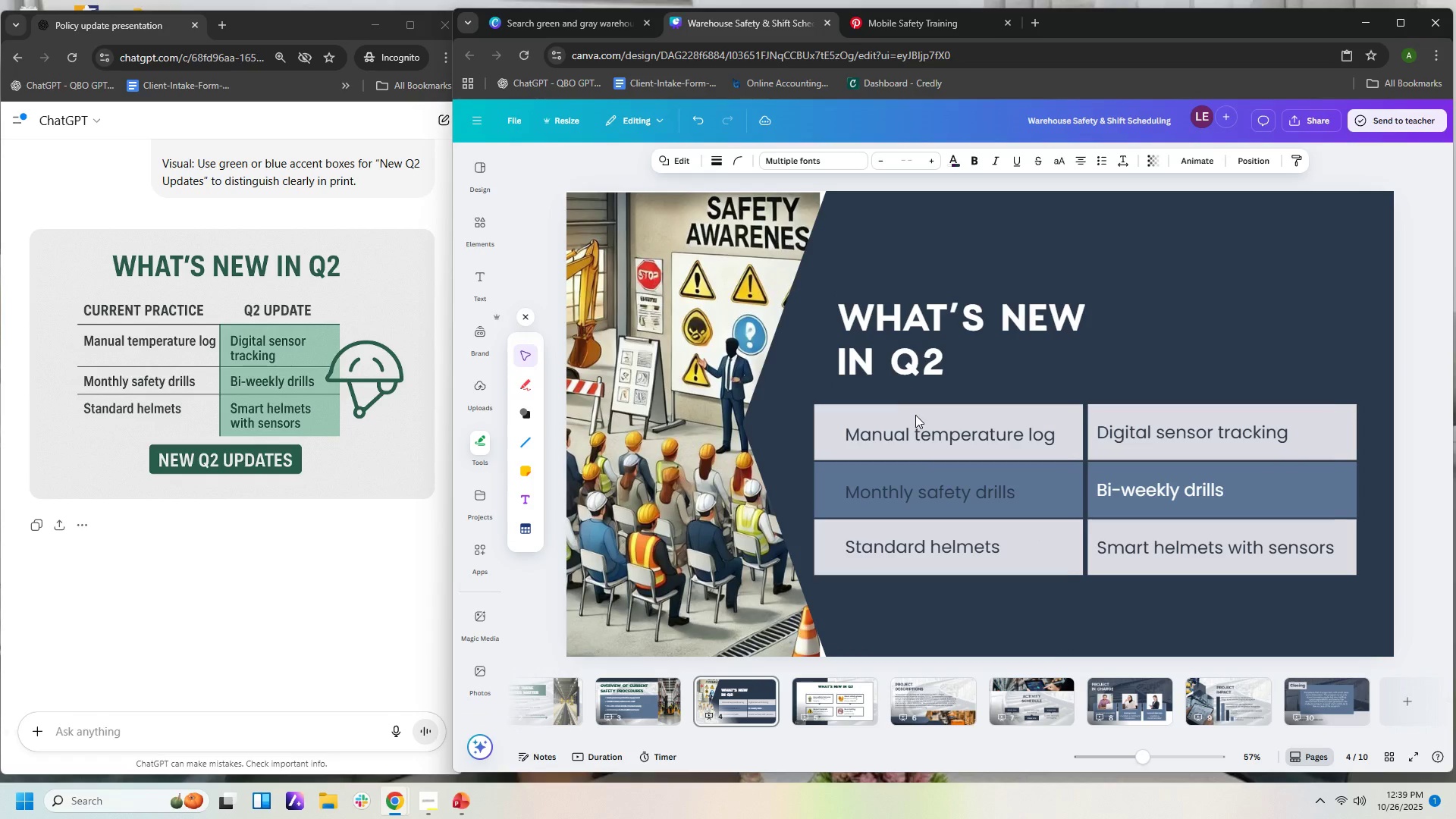 
key(ArrowRight)
 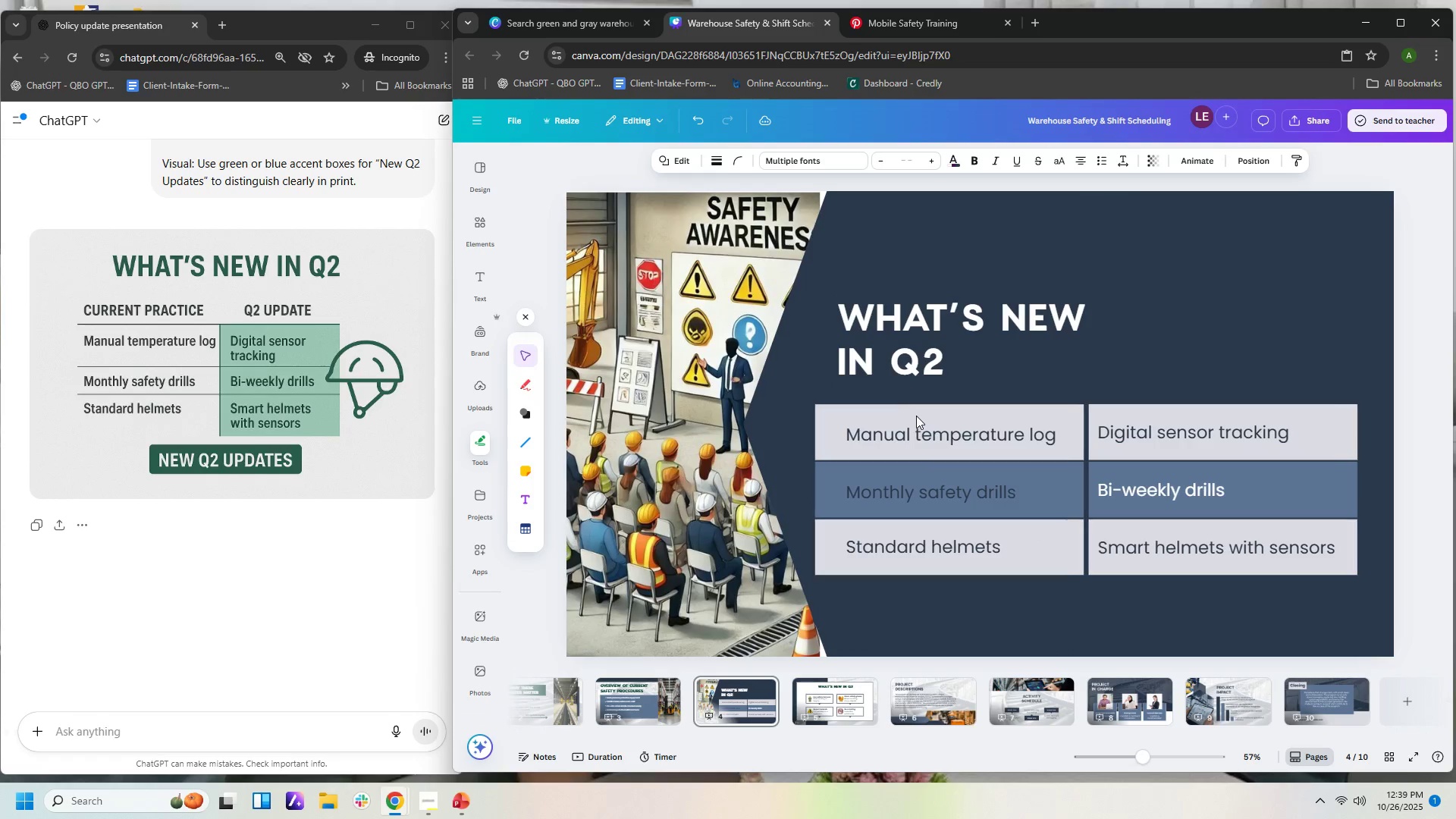 
hold_key(key=ArrowRight, duration=1.53)
 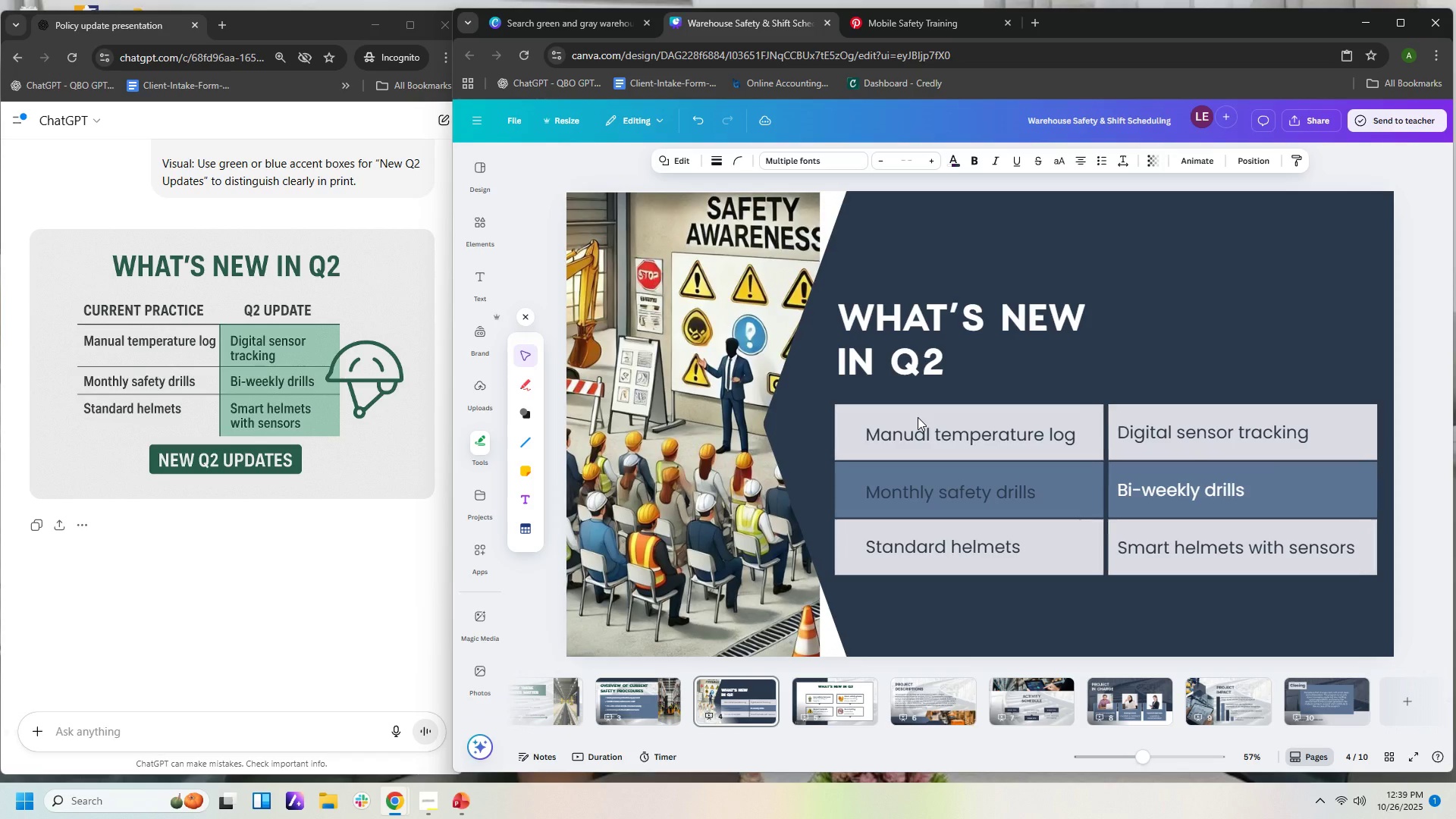 
hold_key(key=ArrowRight, duration=0.58)
 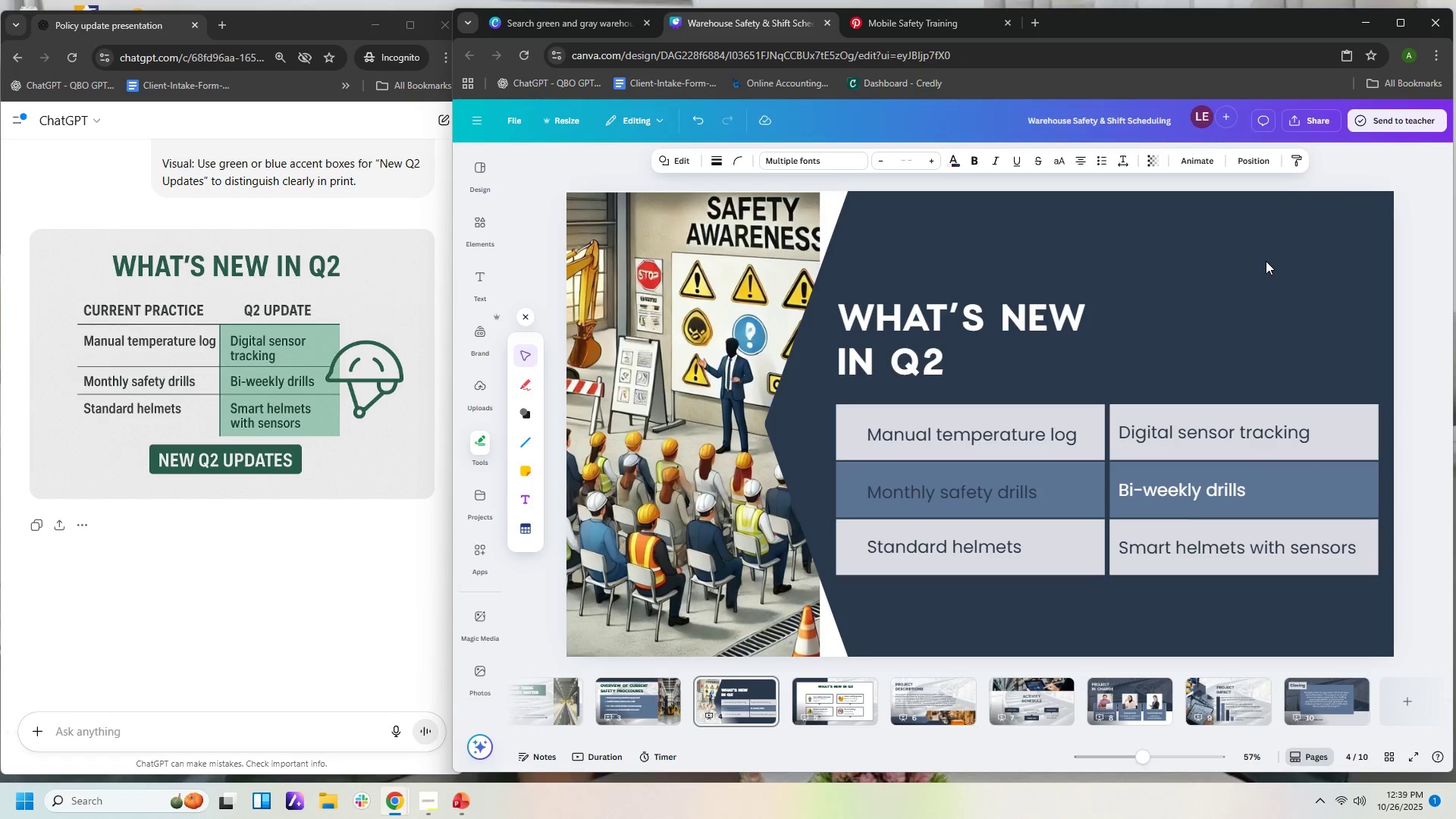 
left_click([1266, 261])
 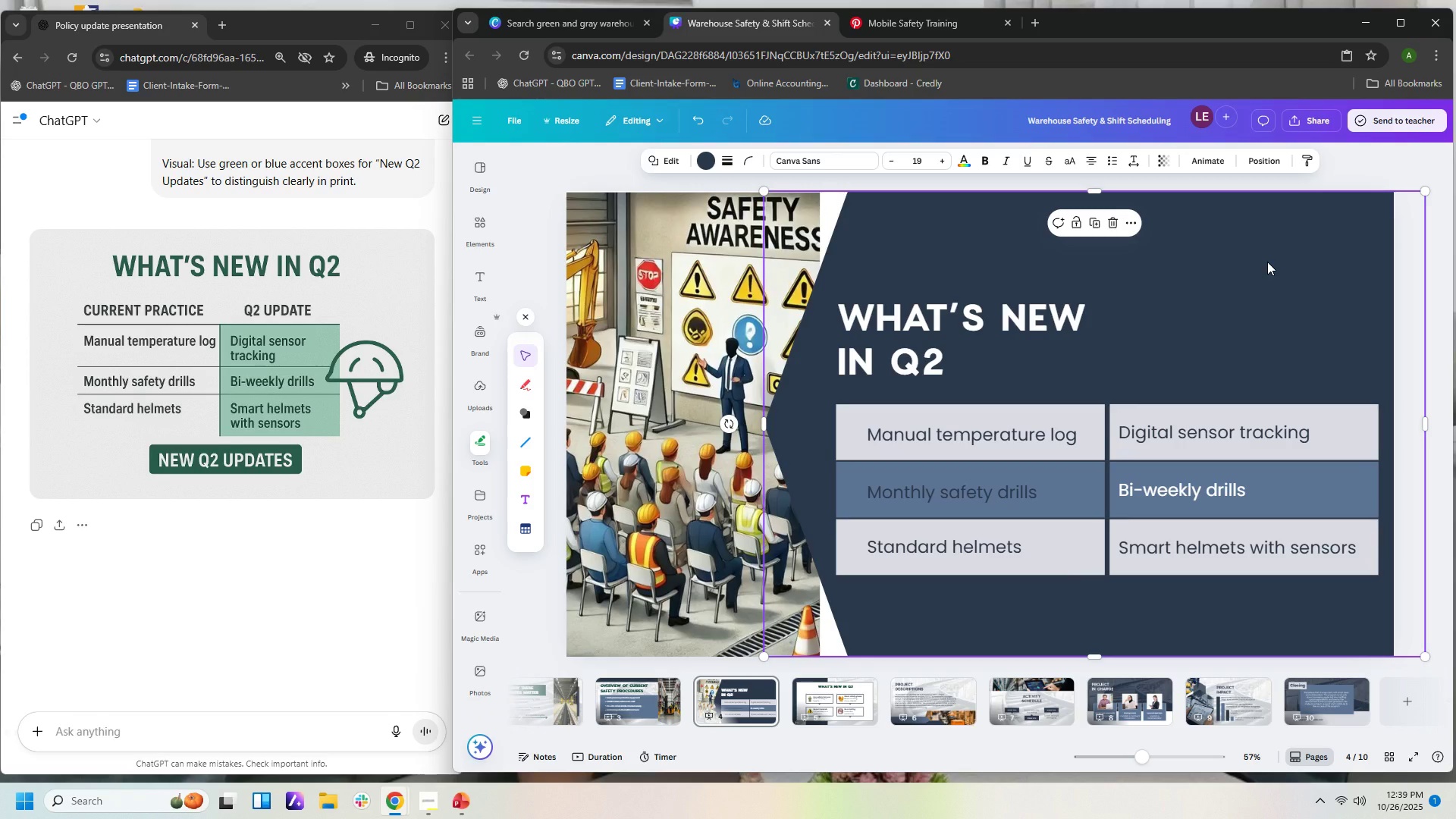 
left_click_drag(start_coordinate=[1267, 262], to_coordinate=[1234, 264])
 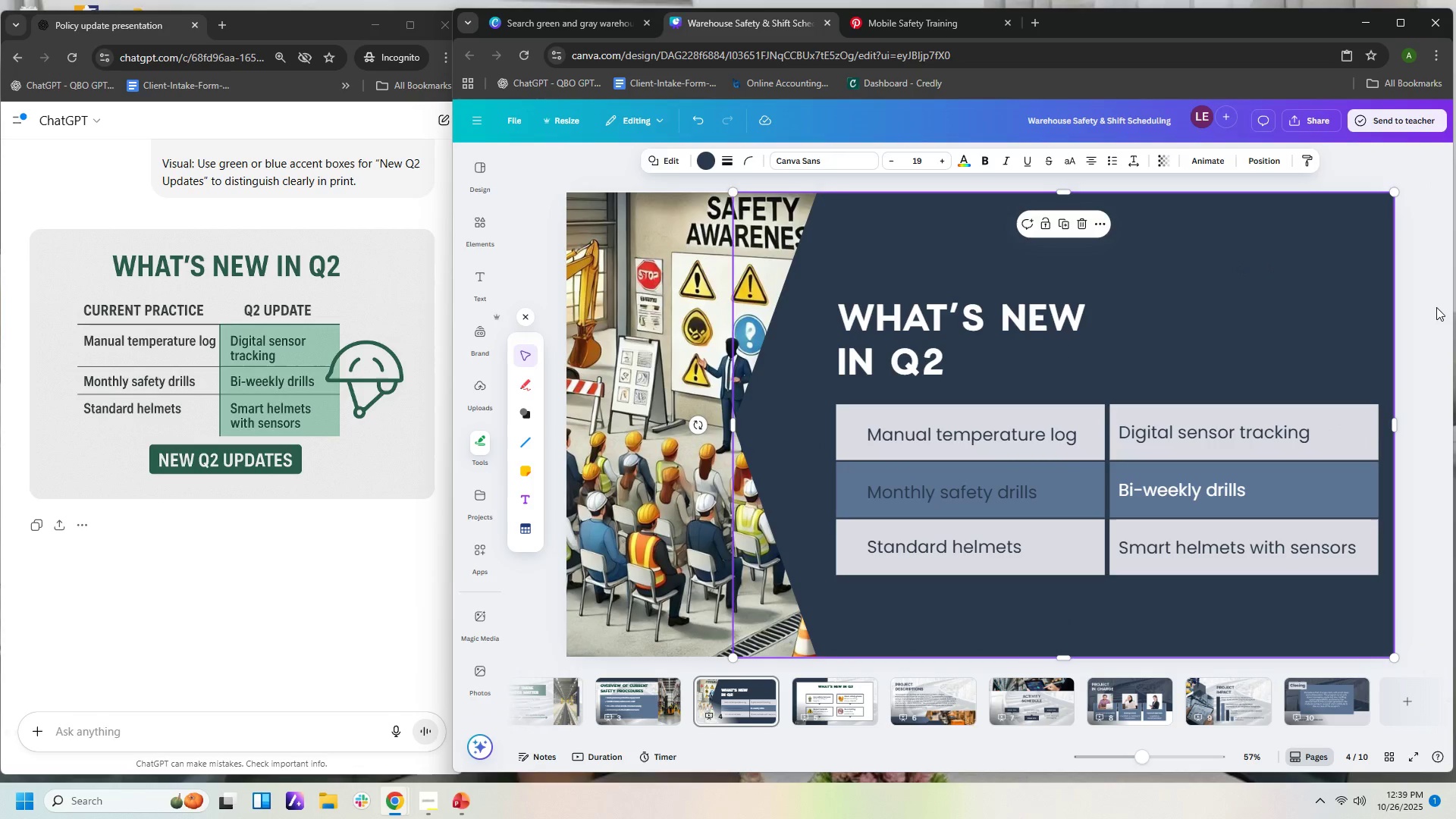 
left_click([1436, 307])
 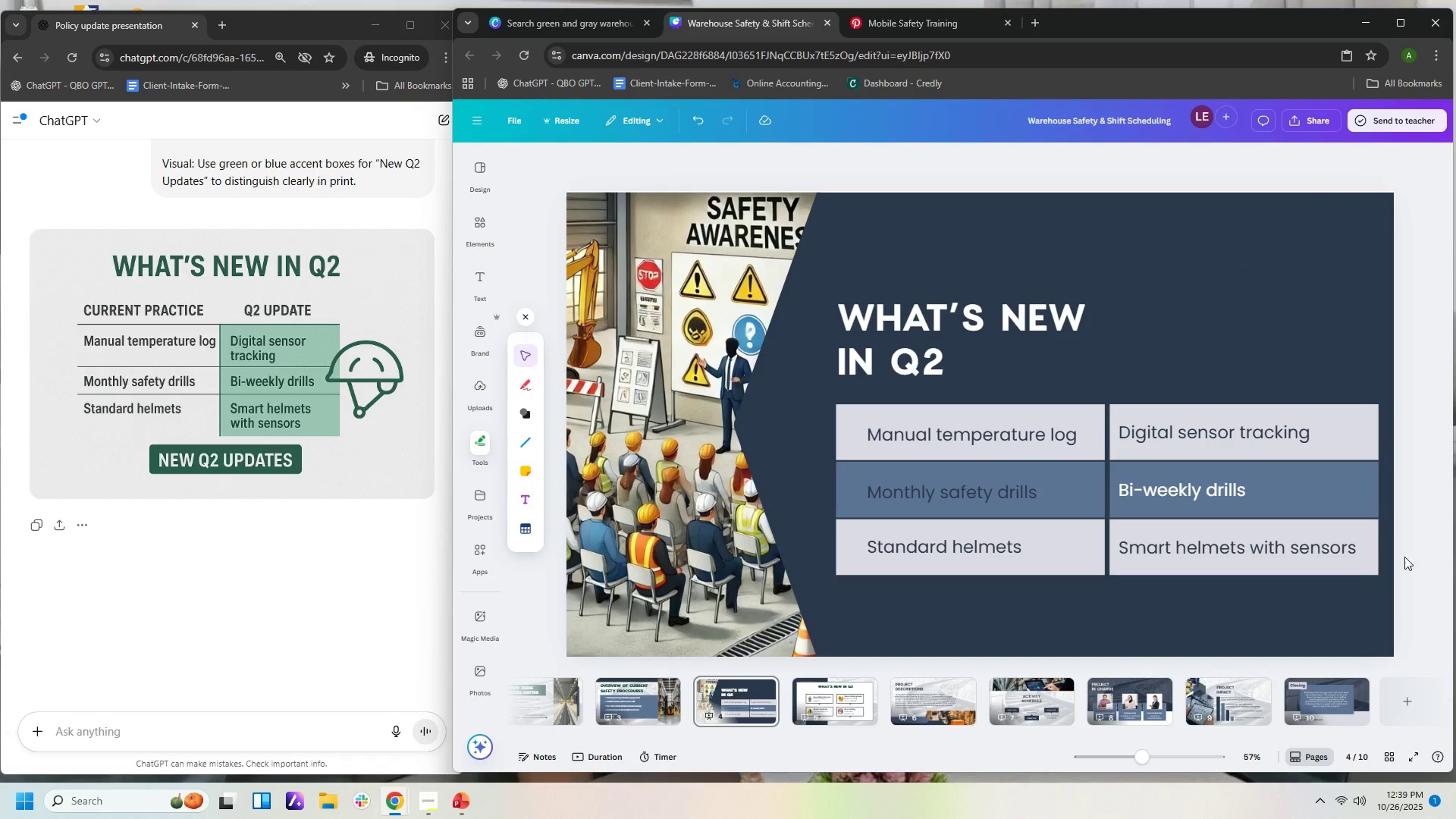 
left_click_drag(start_coordinate=[1420, 599], to_coordinate=[1006, 394])
 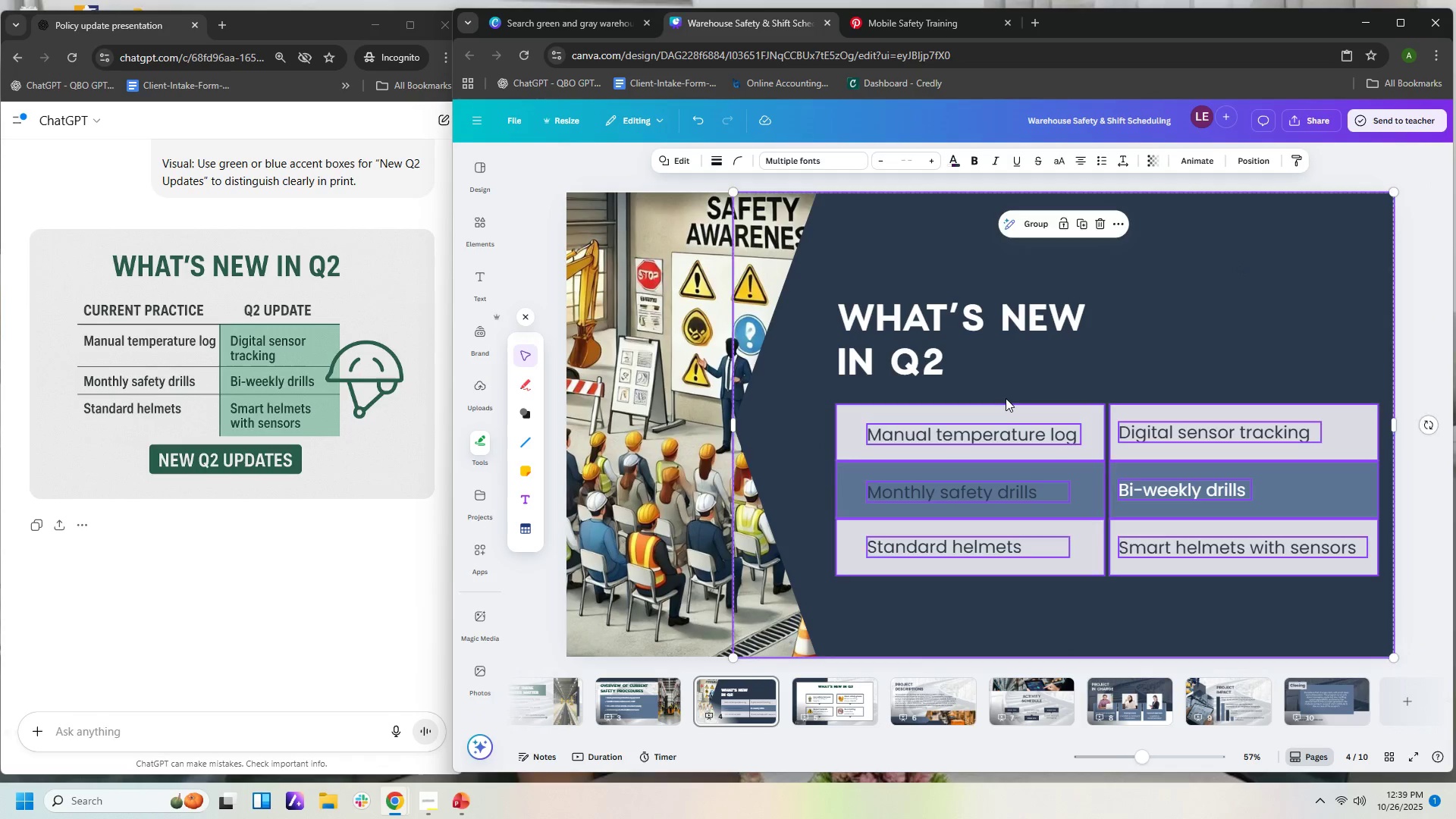 
hold_key(key=ArrowLeft, duration=1.2)
 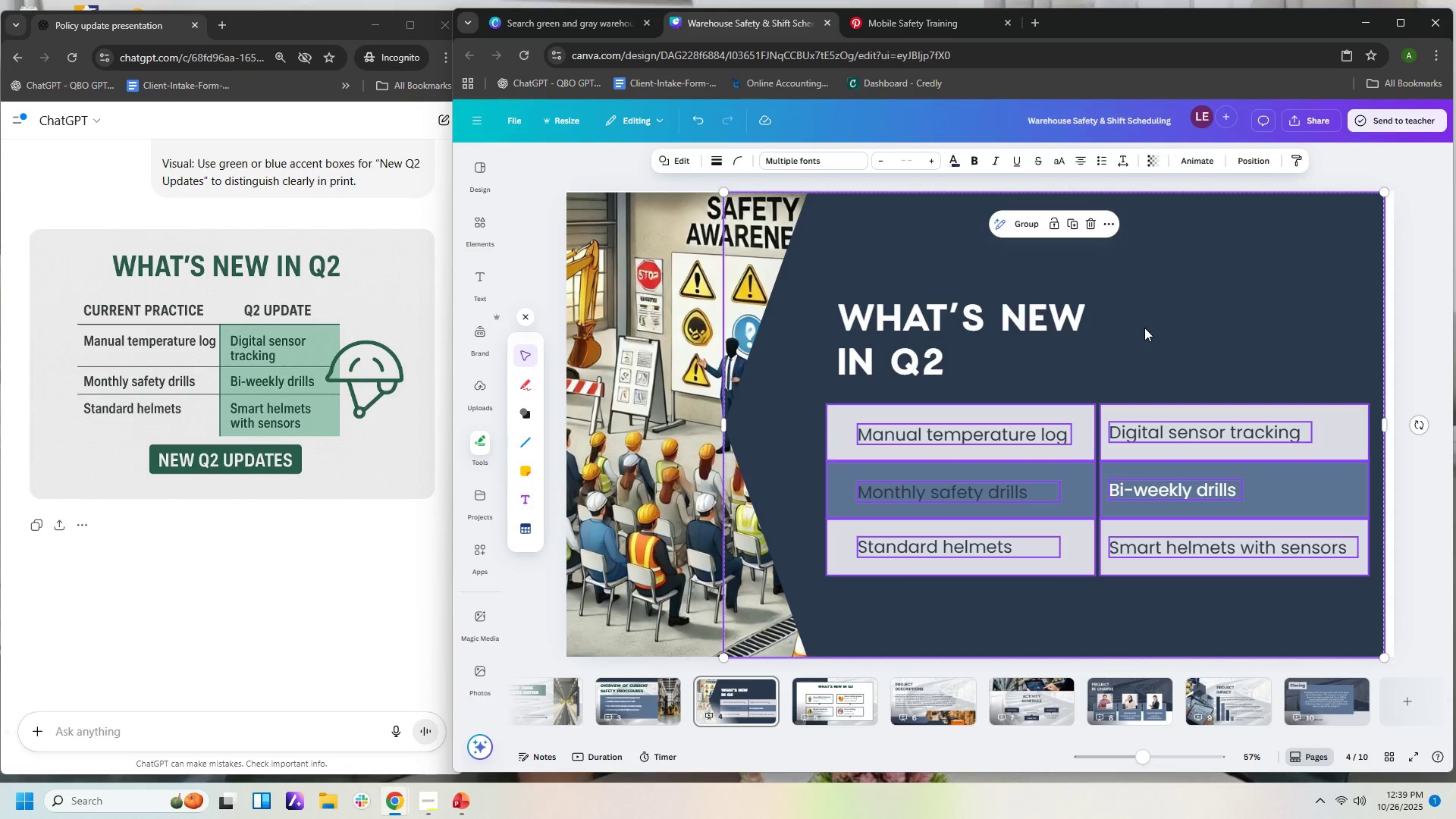 
left_click([1144, 328])
 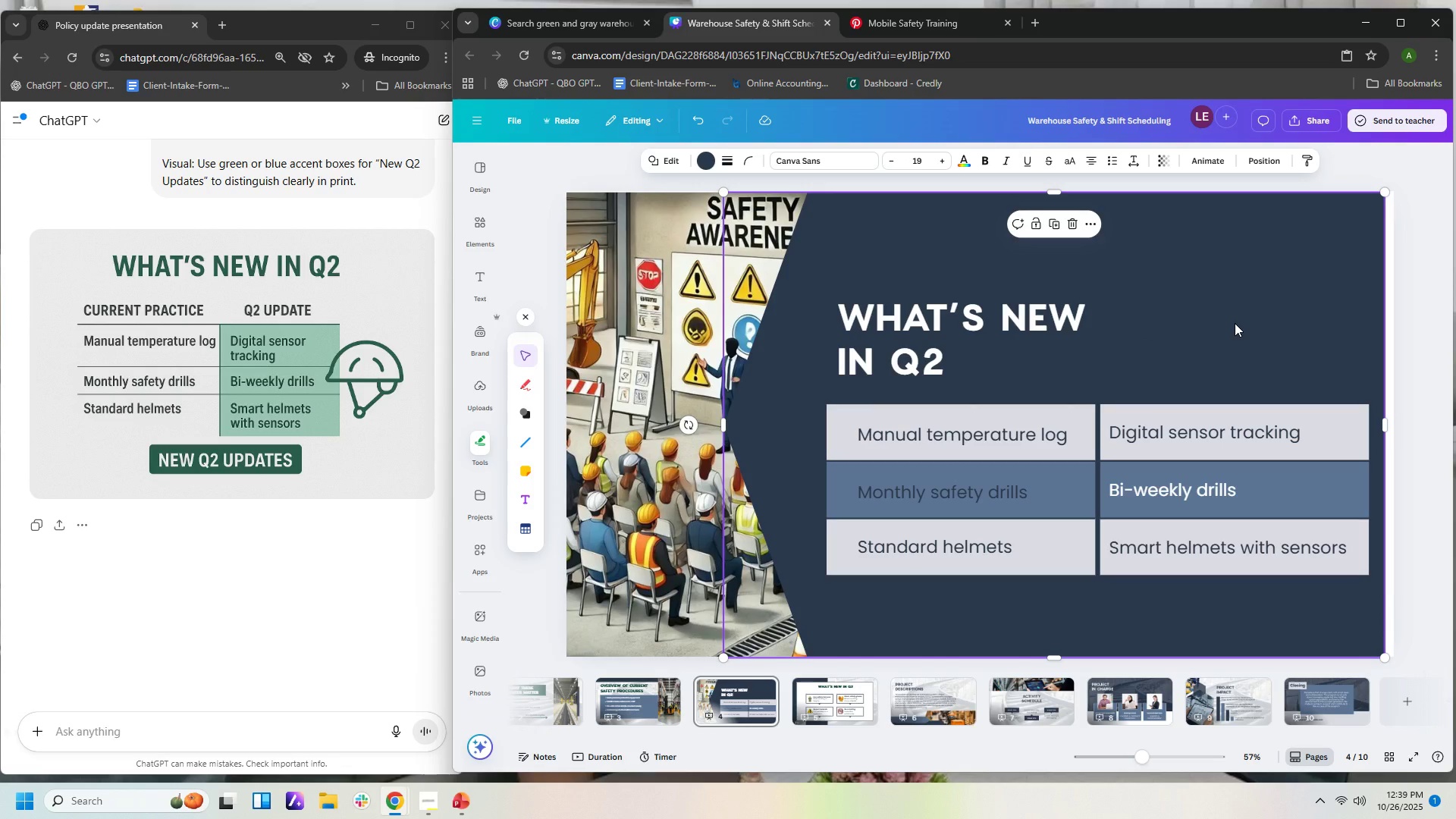 
left_click_drag(start_coordinate=[1235, 323], to_coordinate=[1249, 323])
 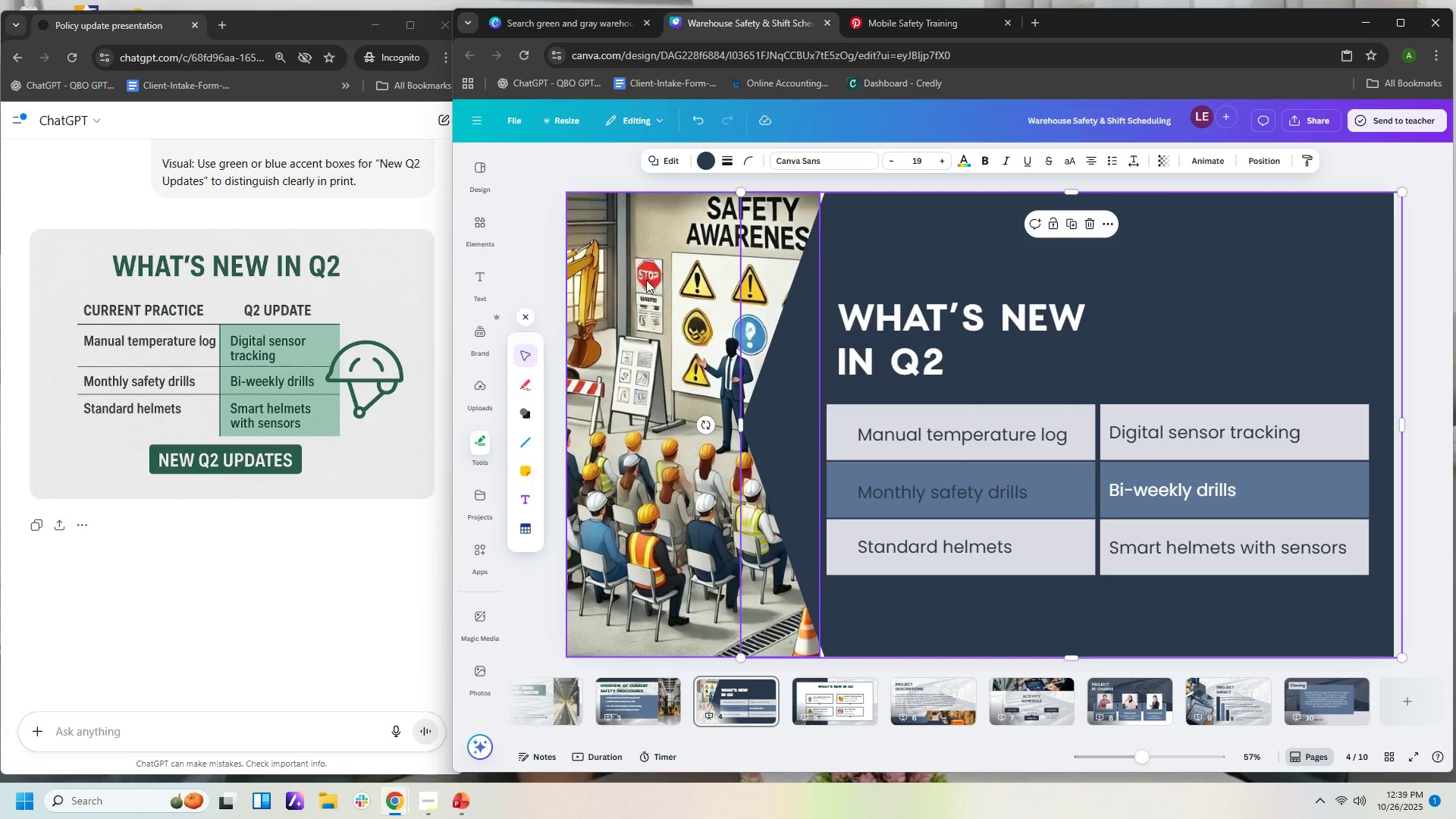 
left_click([639, 241])
 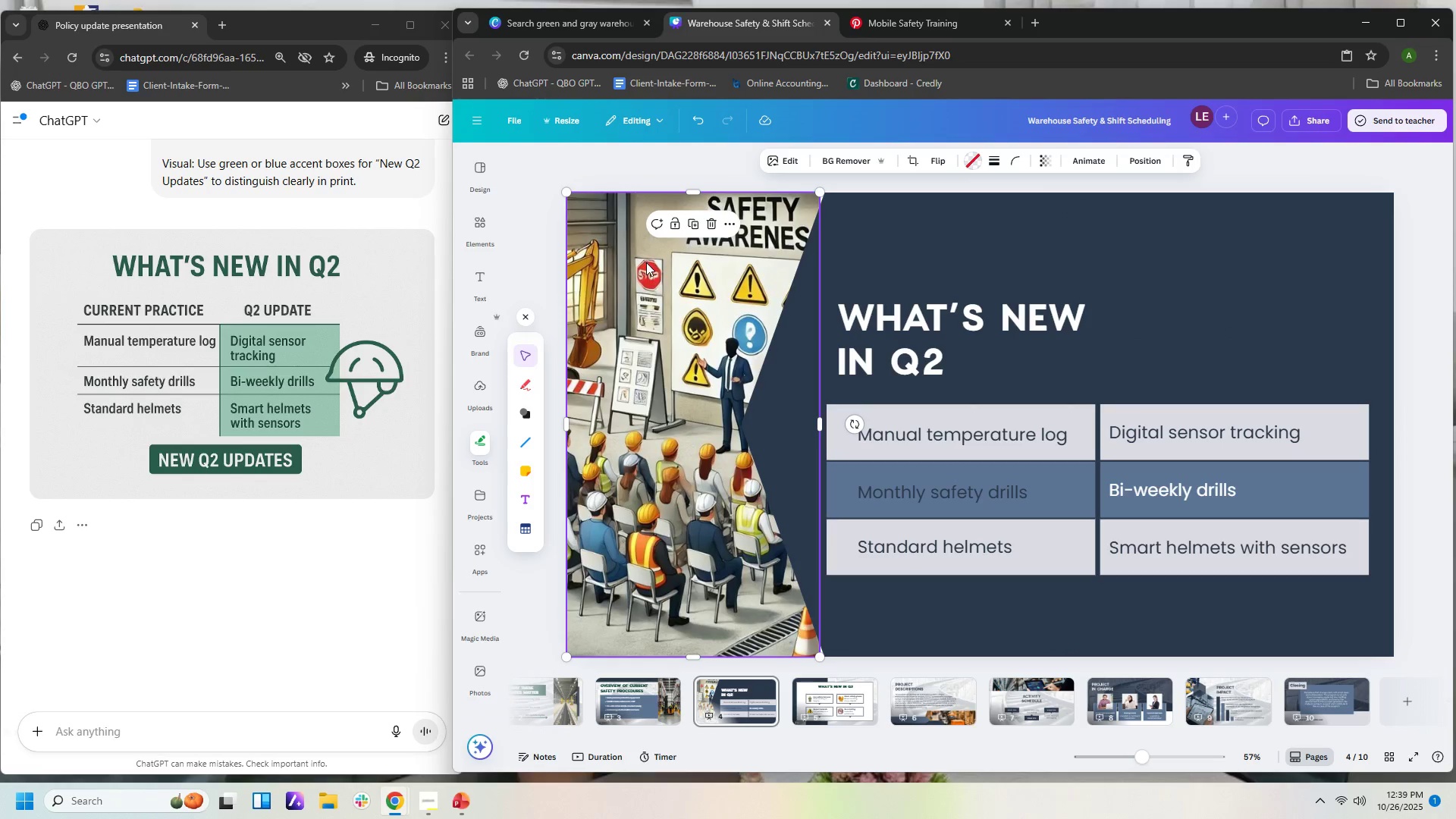 
key(ArrowRight)
 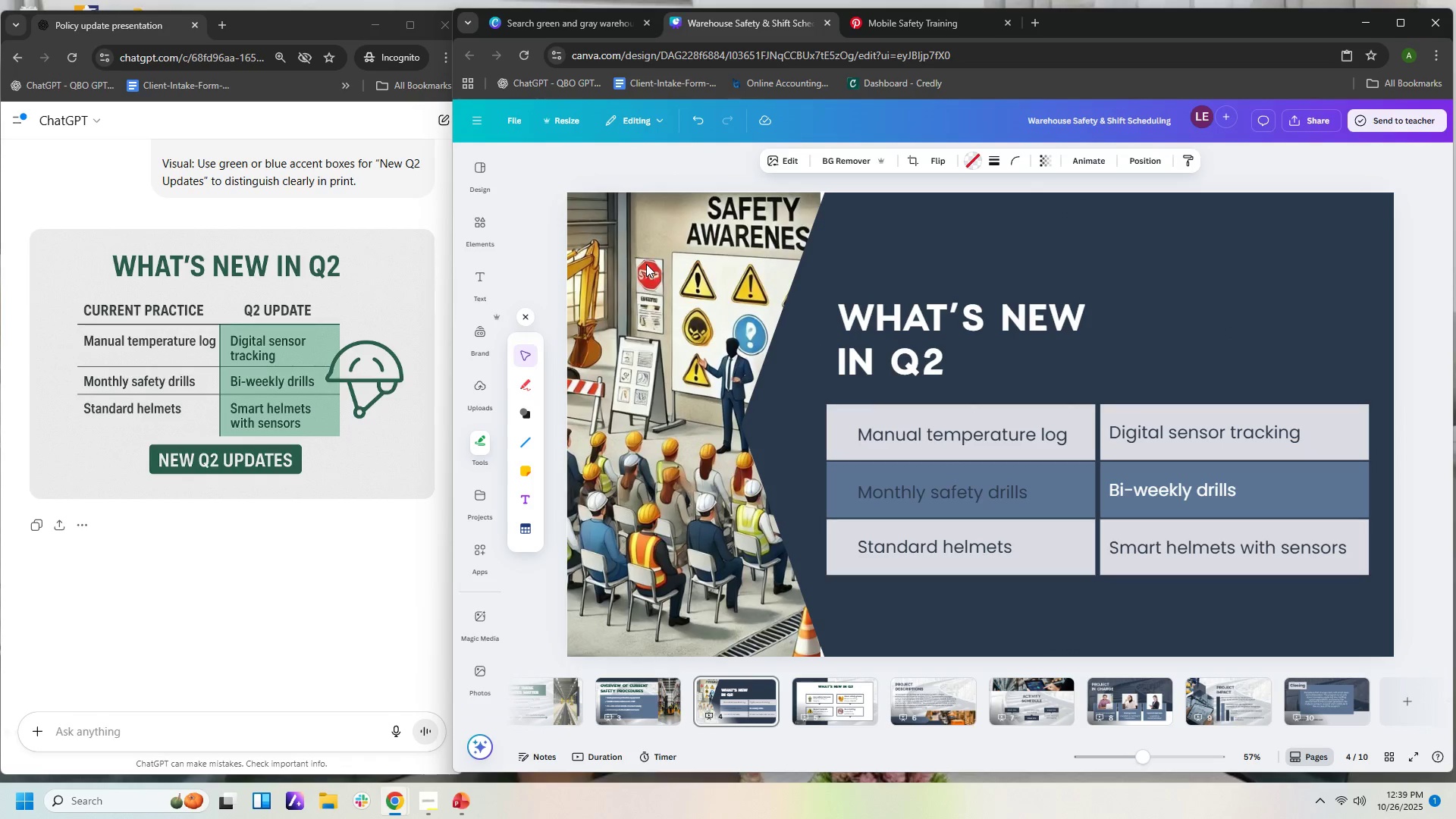 
key(ArrowRight)
 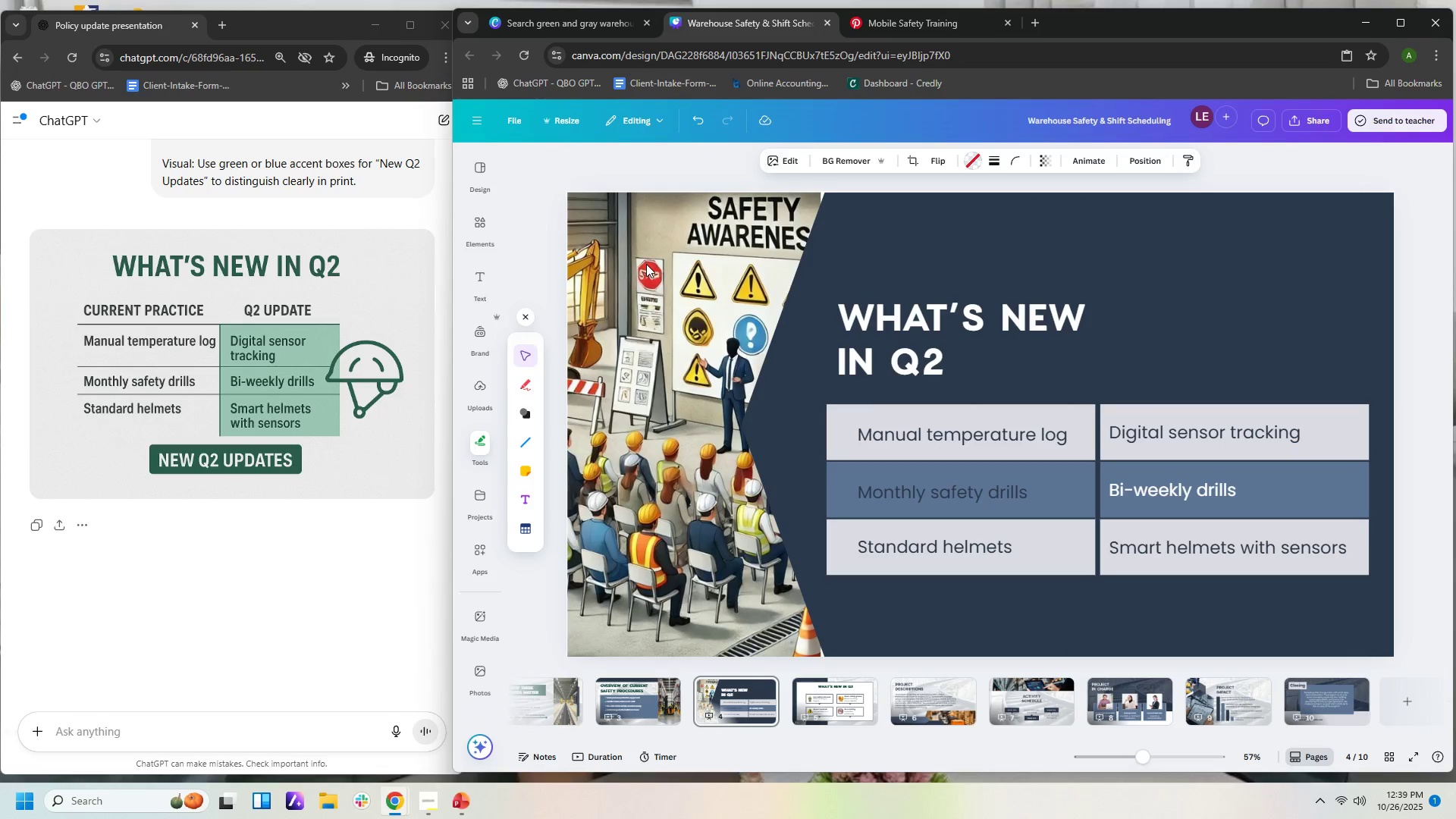 
key(ArrowRight)
 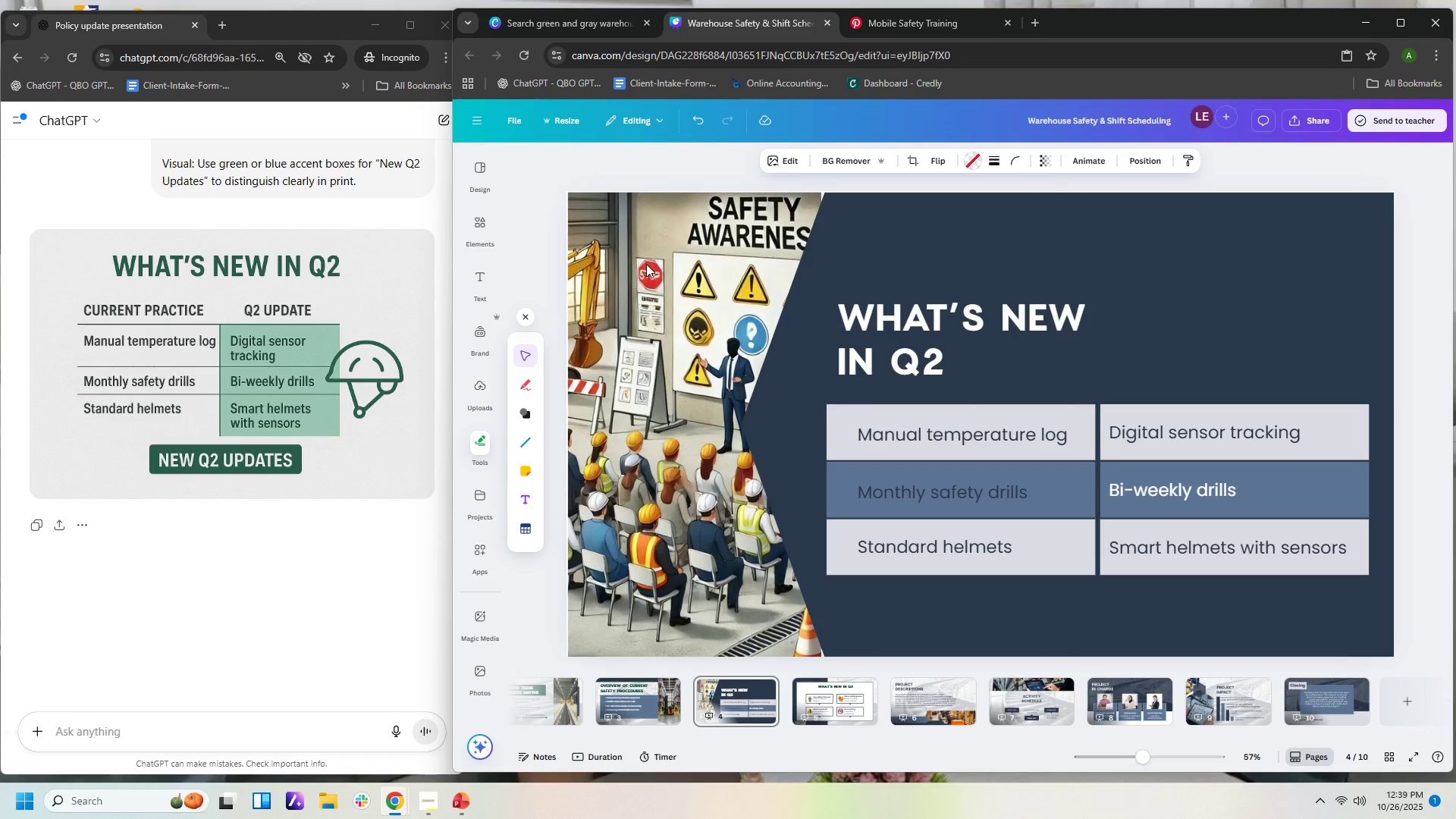 
key(ArrowRight)
 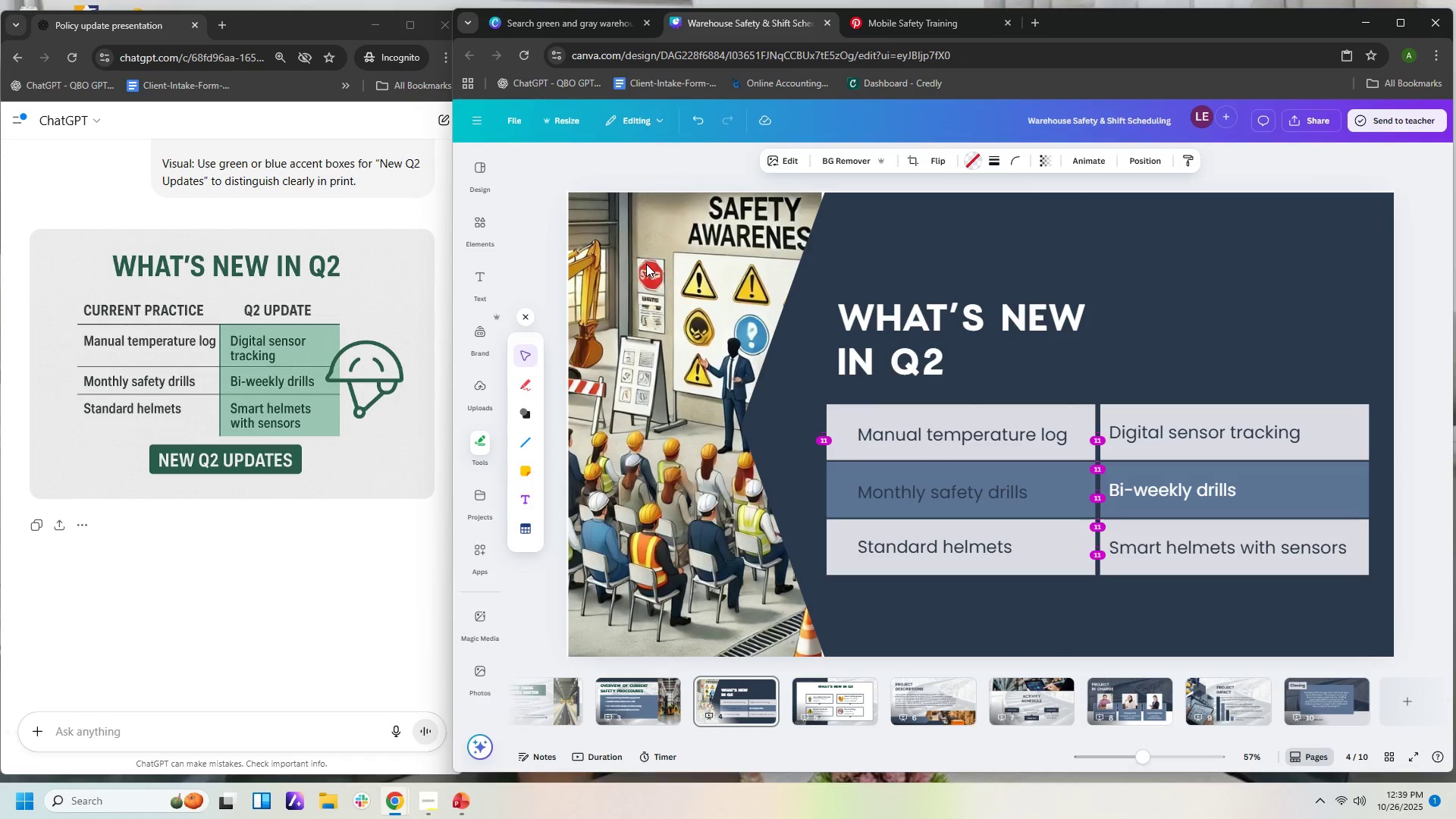 
key(ArrowRight)
 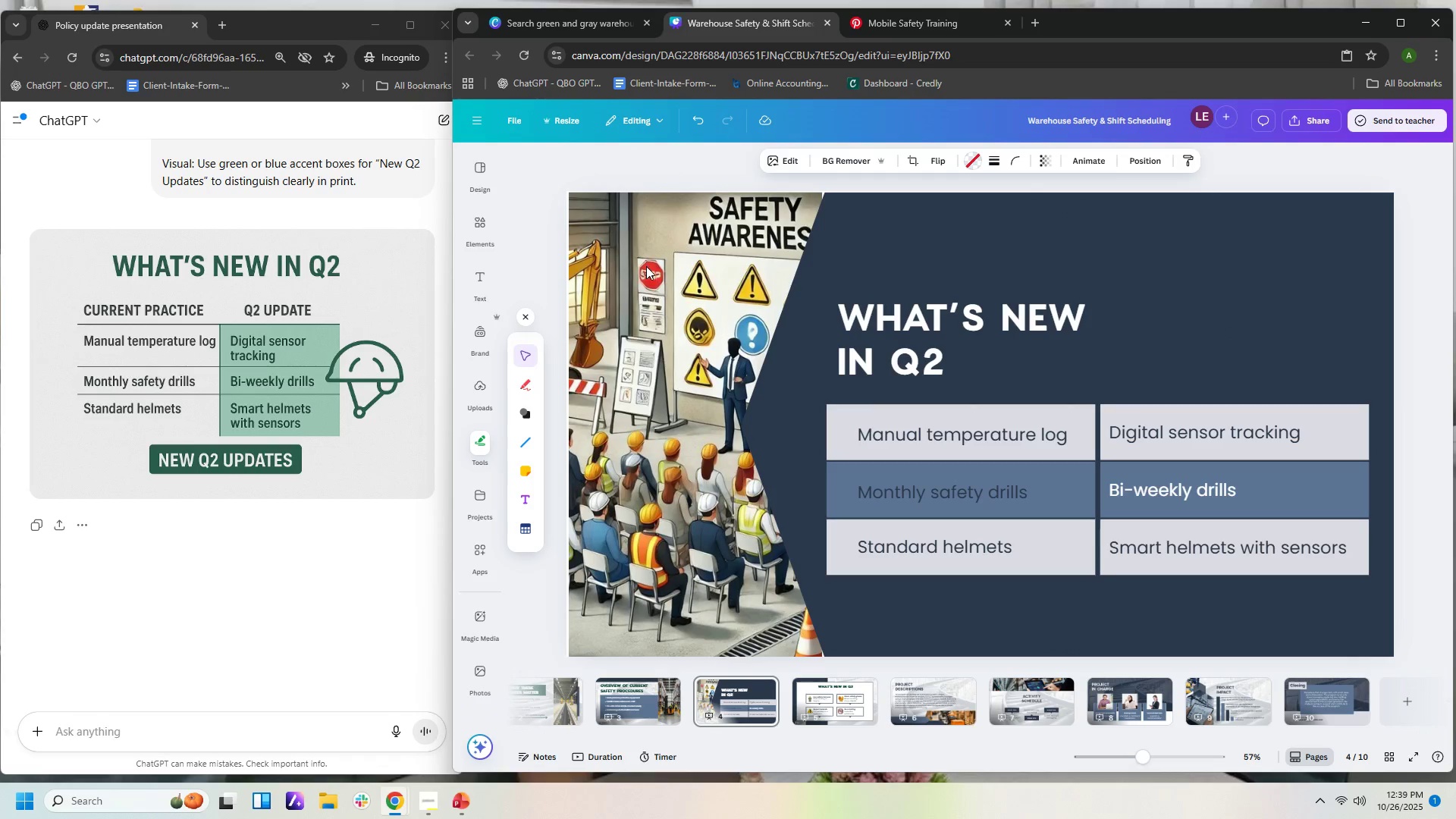 
key(ArrowRight)
 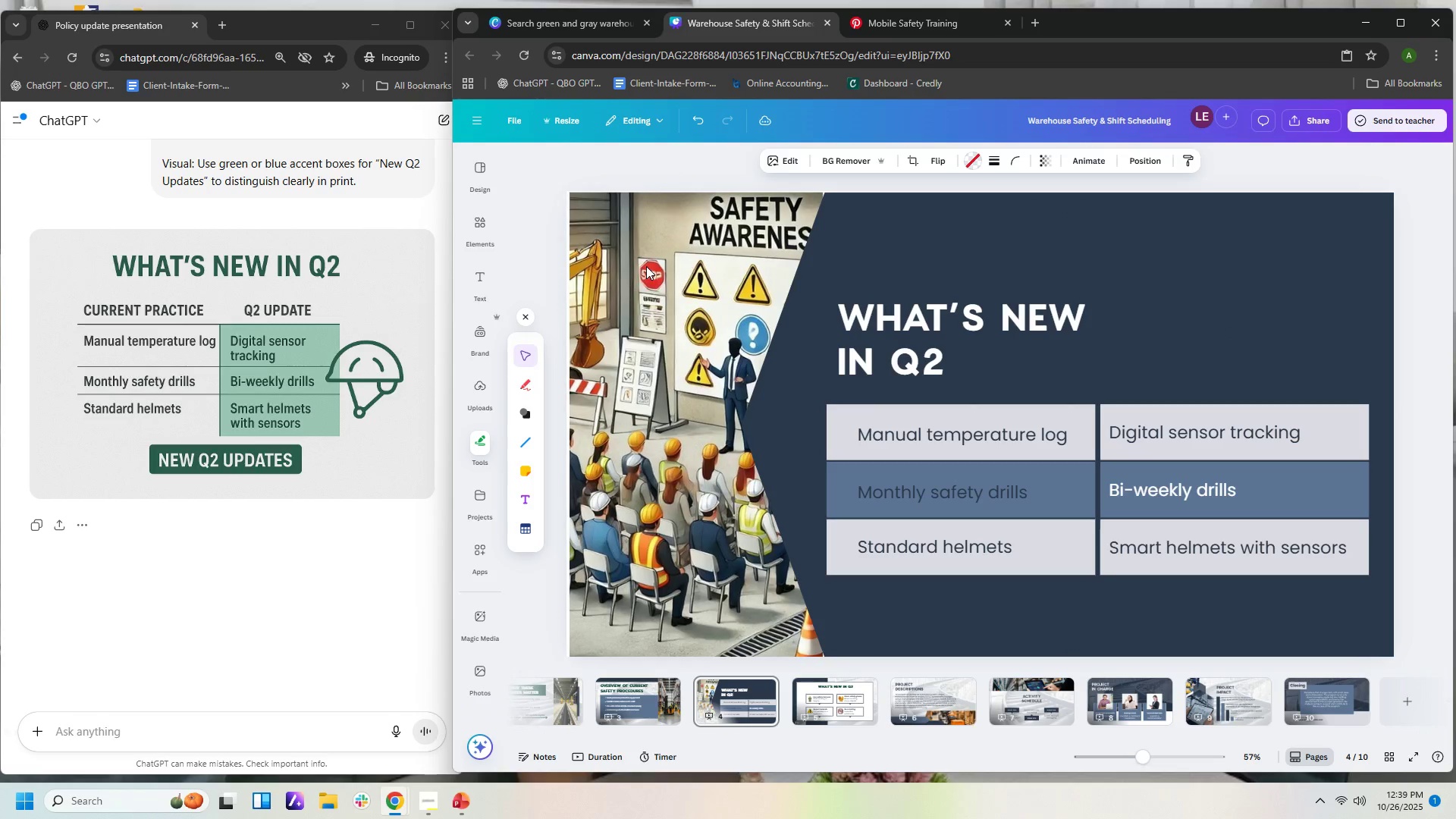 
key(ArrowRight)
 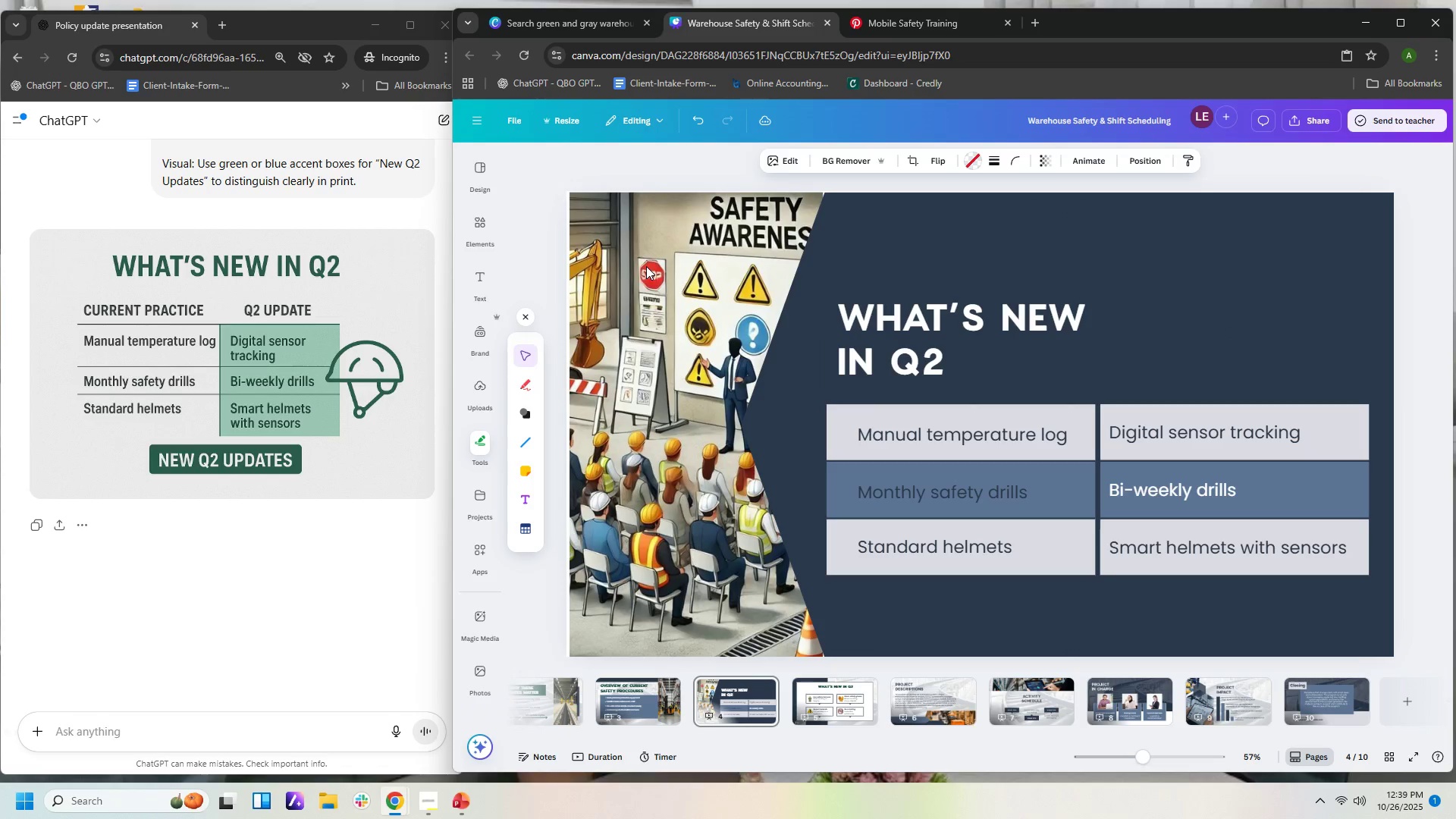 
key(ArrowRight)
 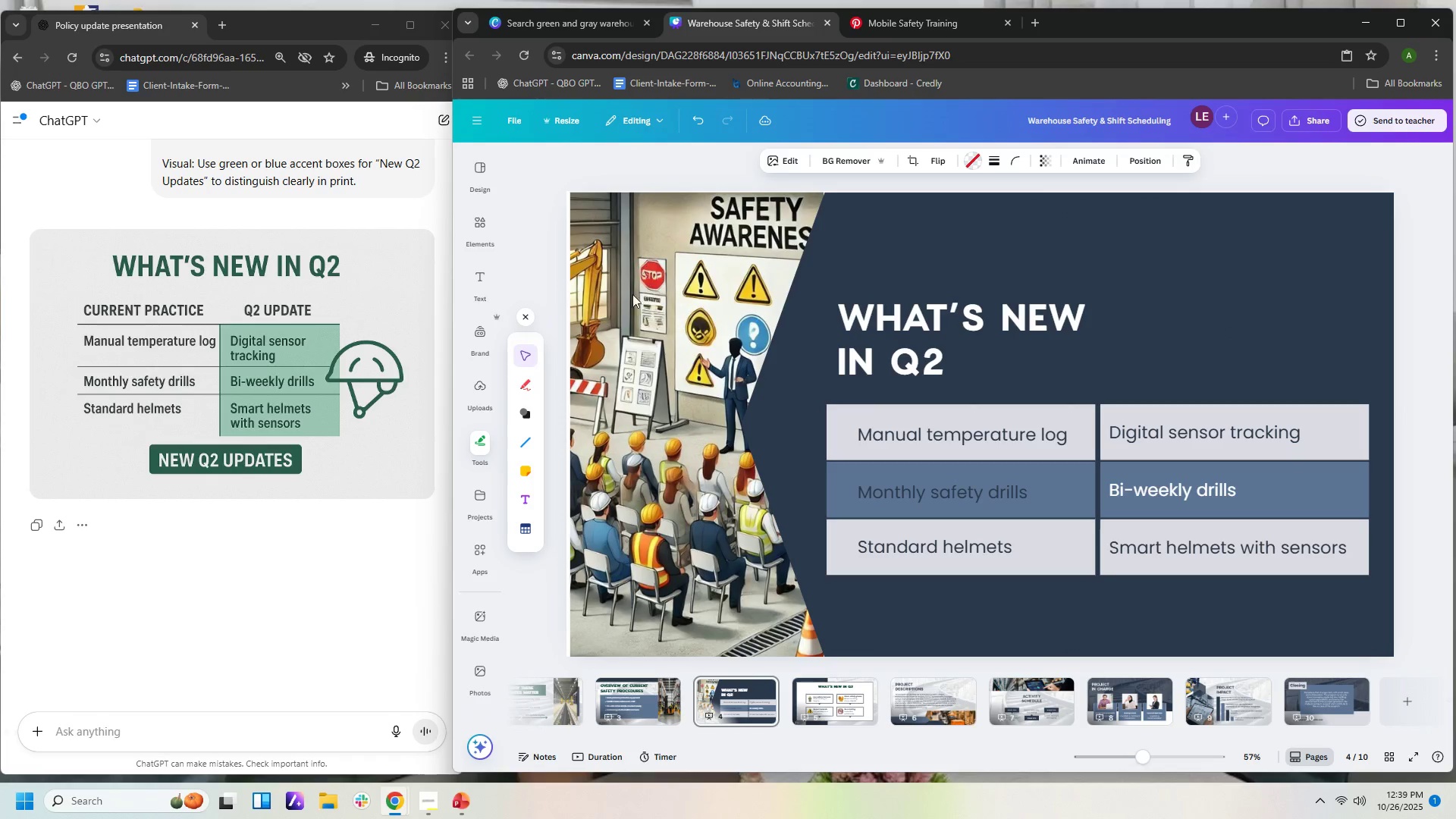 
key(ArrowRight)
 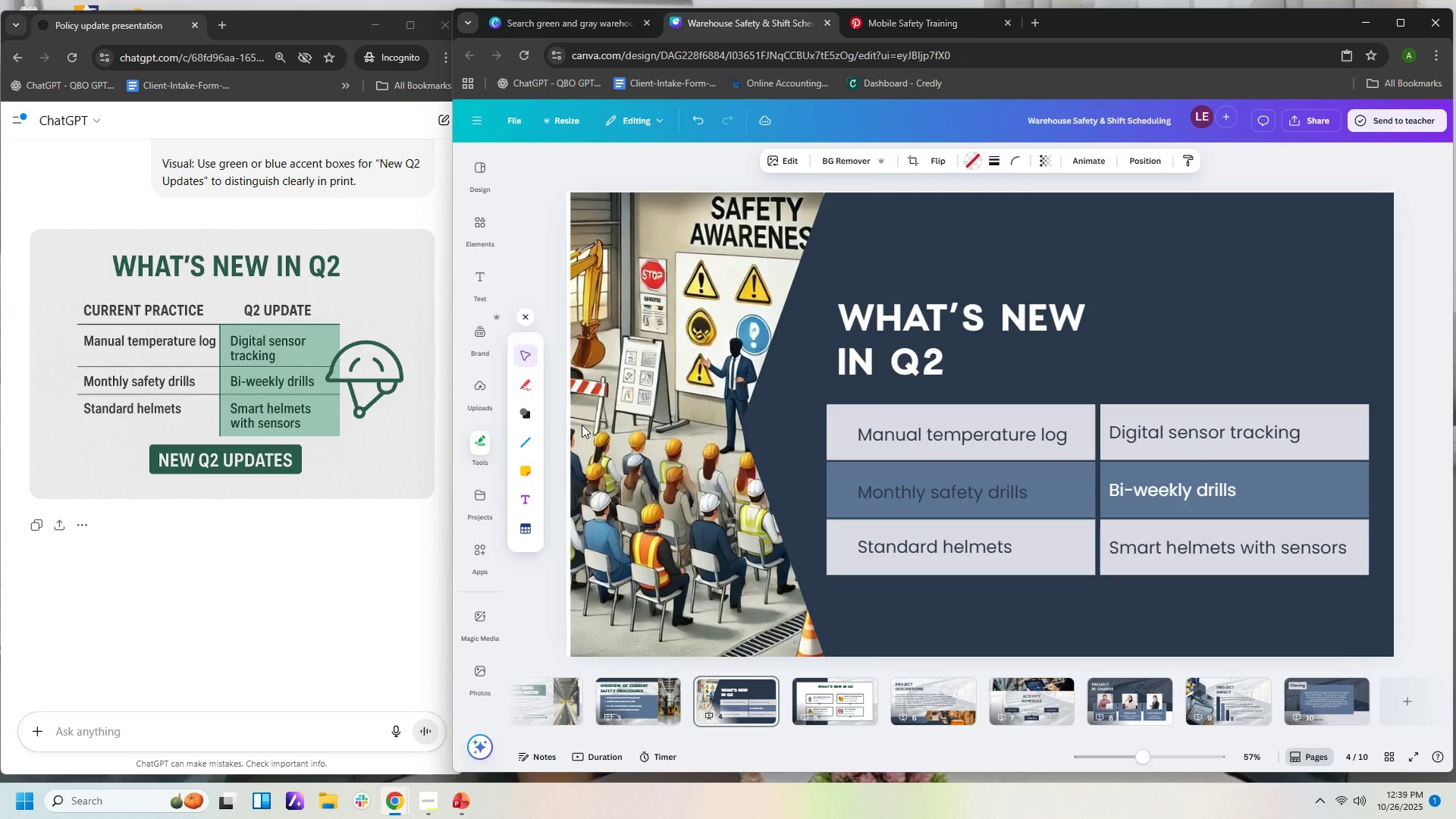 
left_click([583, 423])
 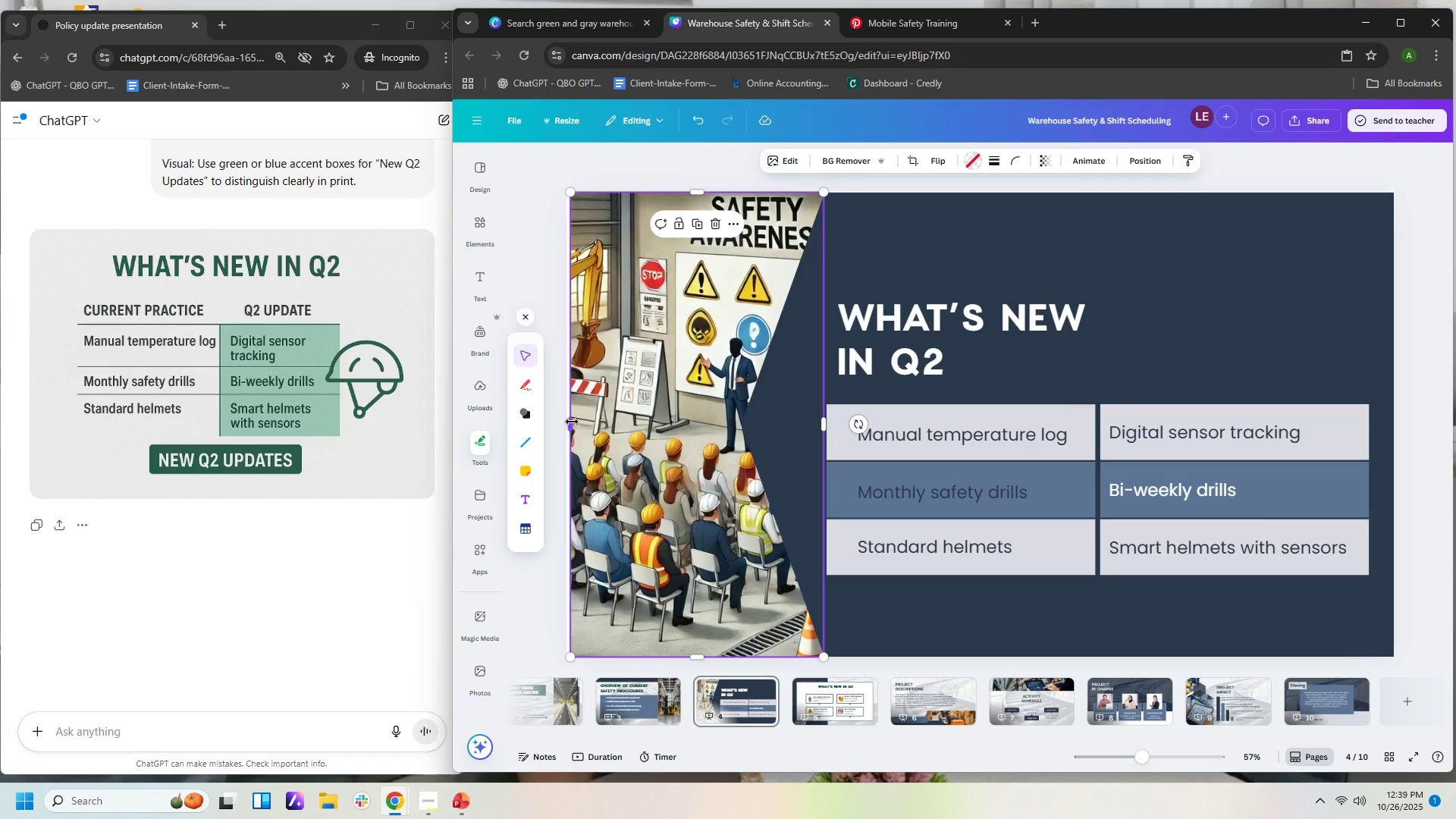 
left_click_drag(start_coordinate=[570, 422], to_coordinate=[565, 422])
 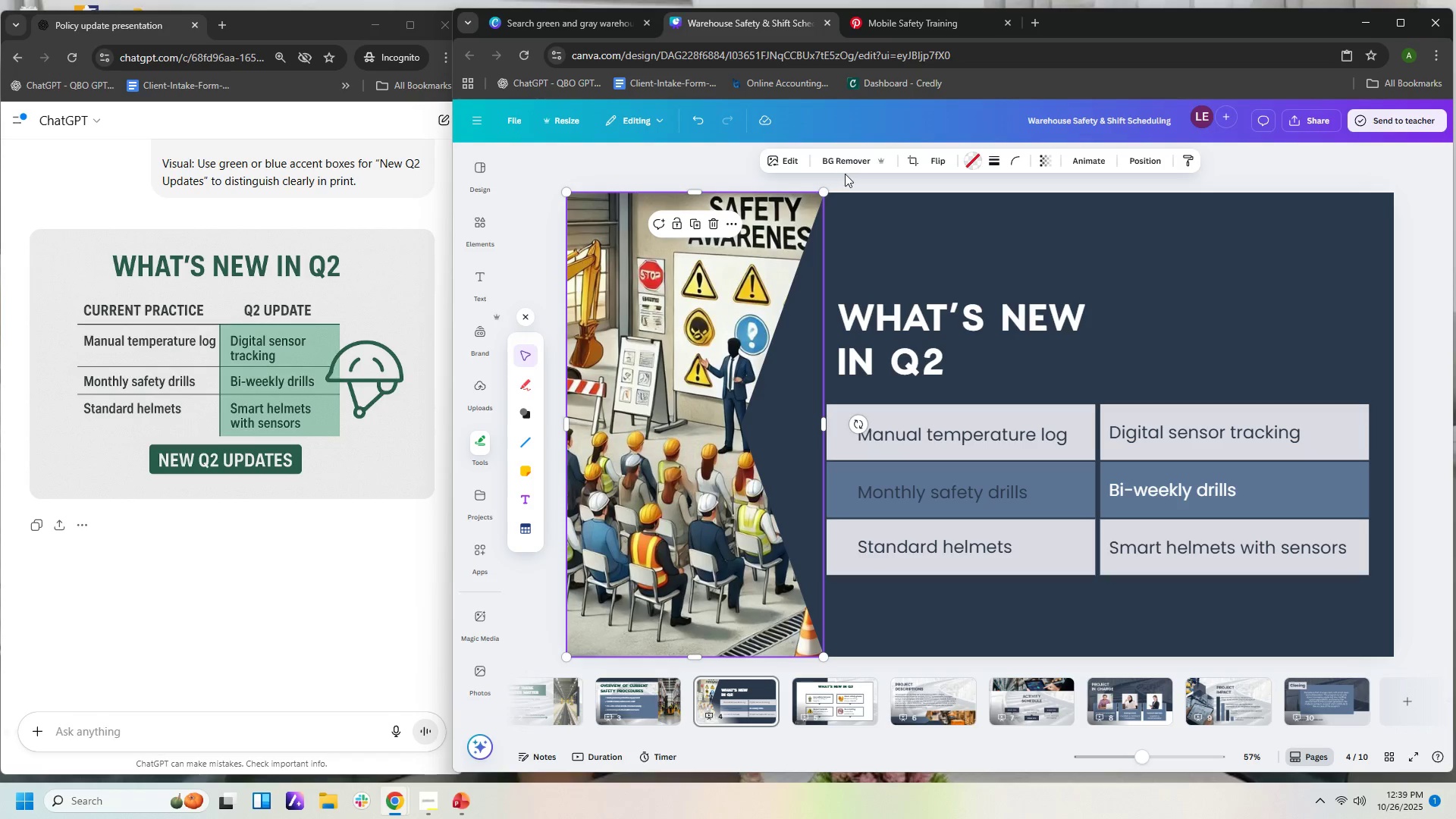 
left_click([845, 174])
 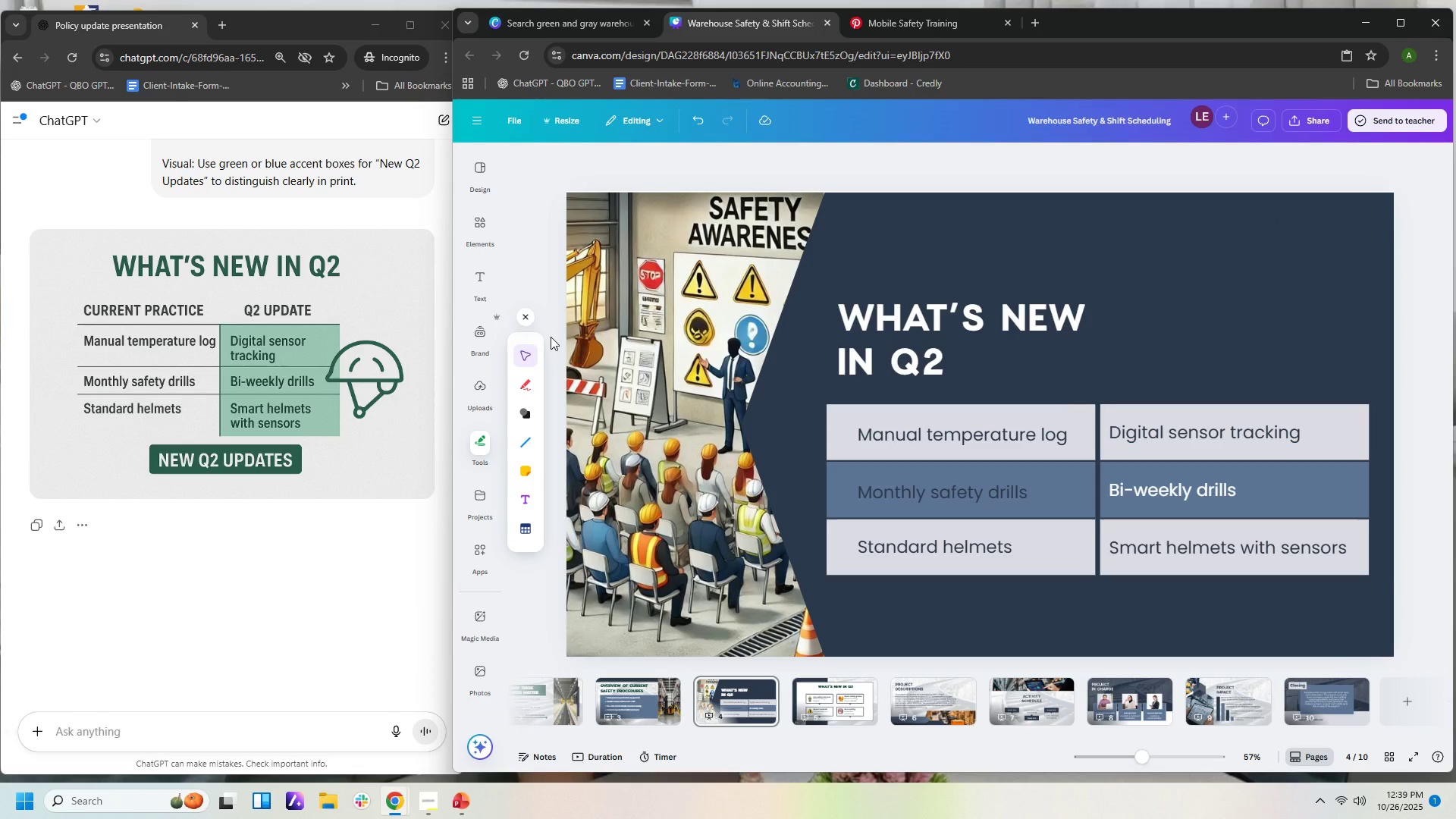 
wait(19.33)
 